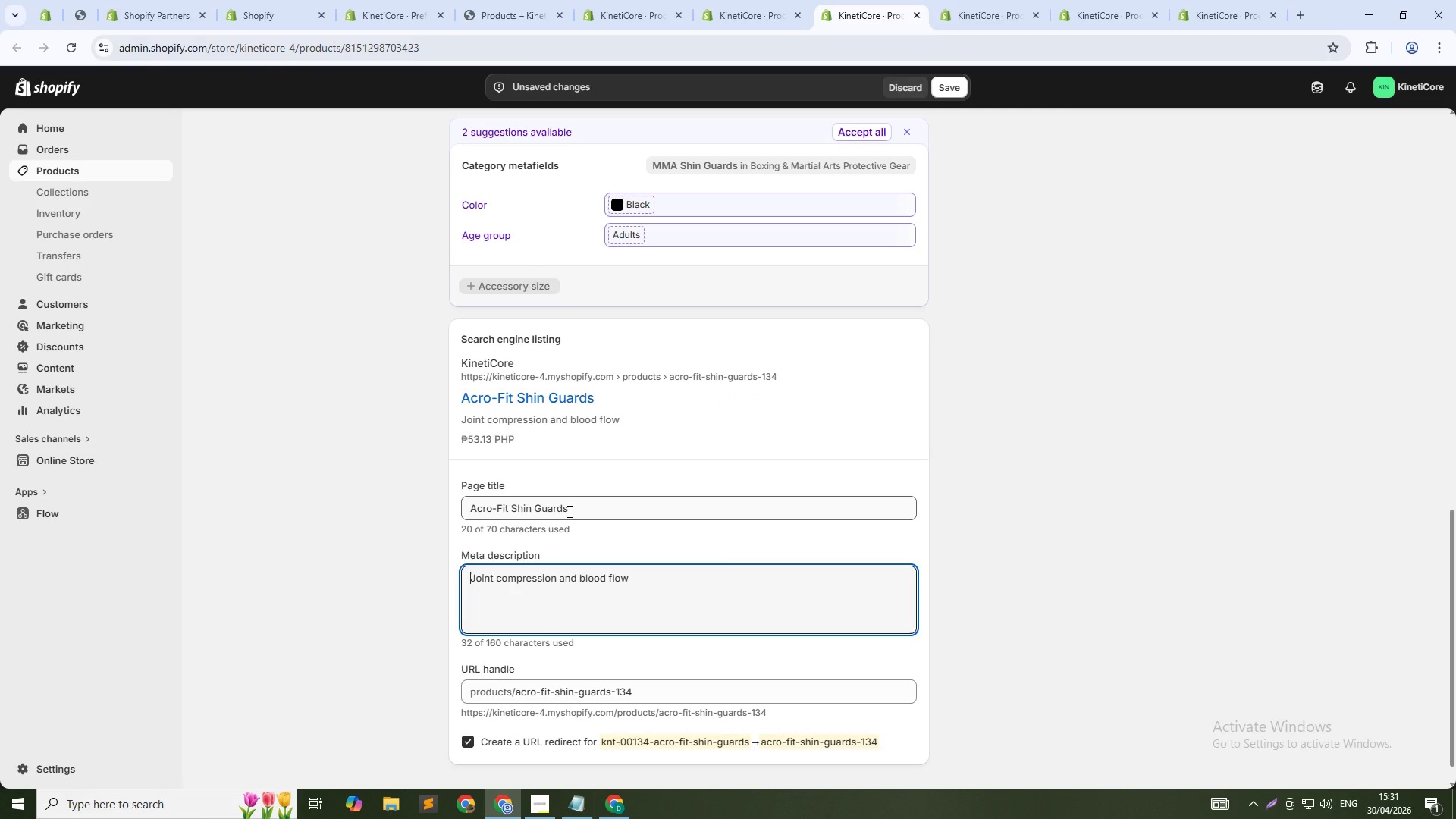 
key(Control+A)
 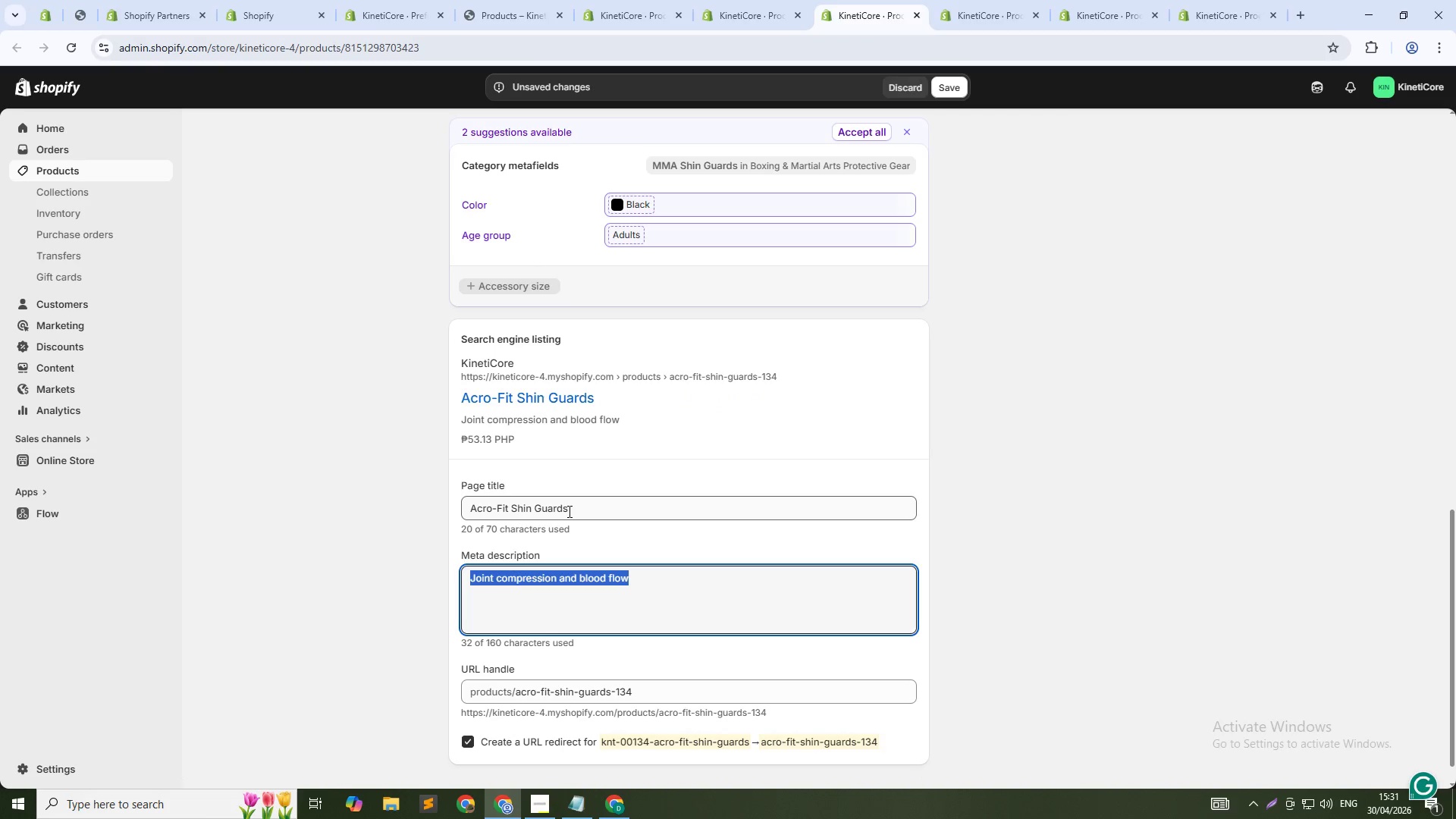 
type(High-o)
key(Backspace)
type(impact foam i)
key(Backspace)
type(disperses force. Low-profile fit. For tricking and parkour. Shop now.)
 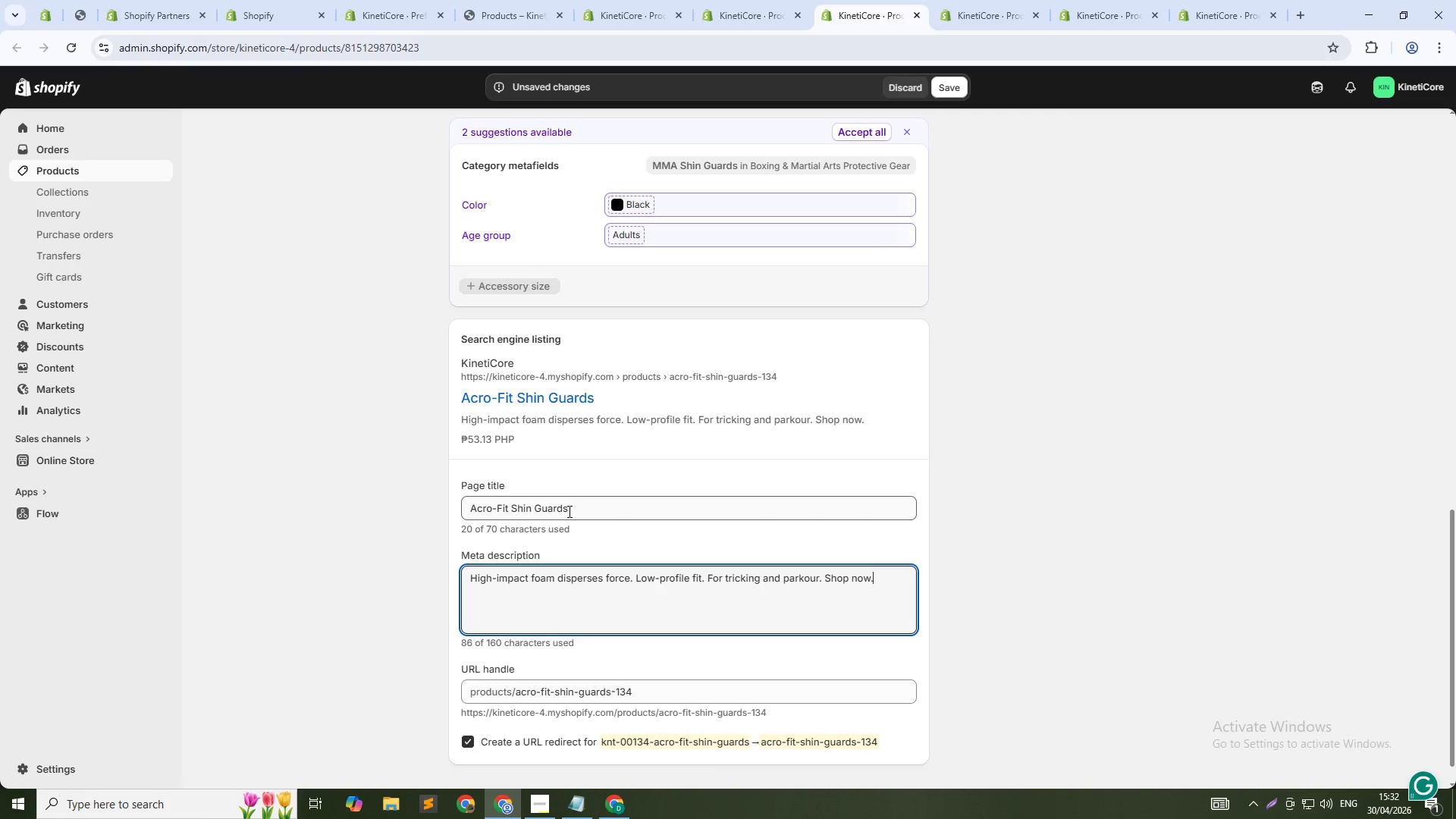 
left_click([949, 83])
 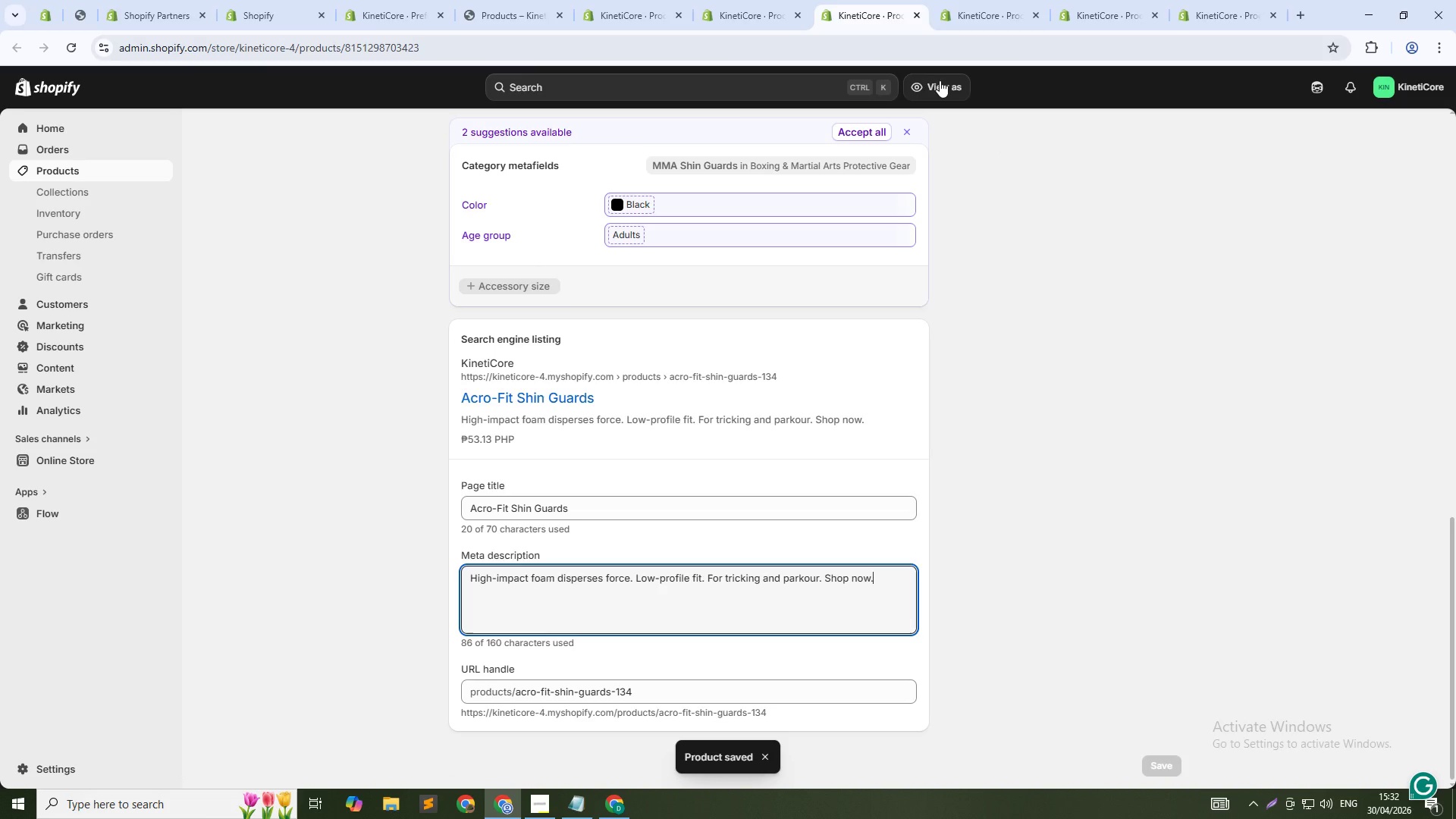 
wait(6.98)
 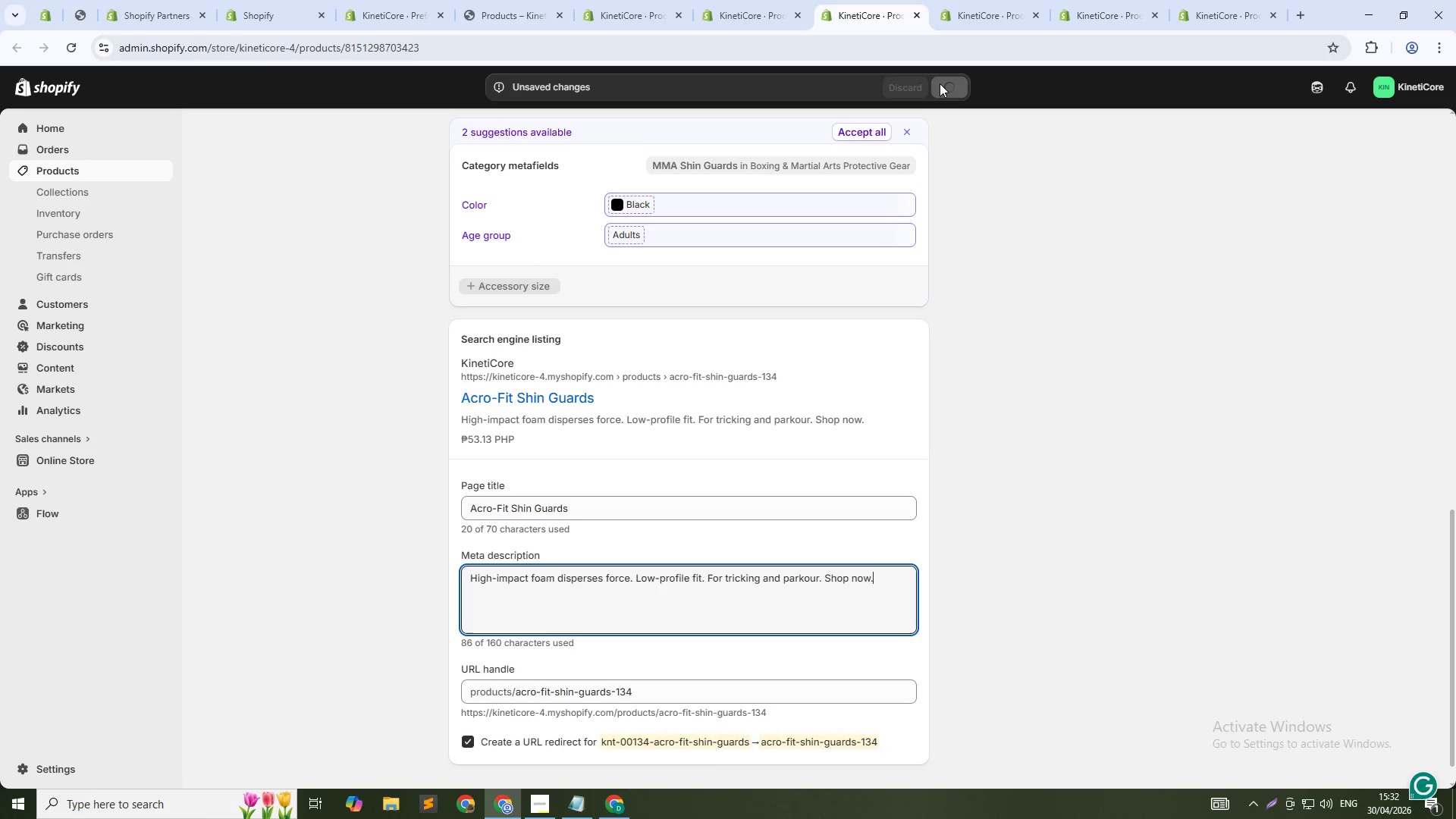 
middle_click([733, 12])
 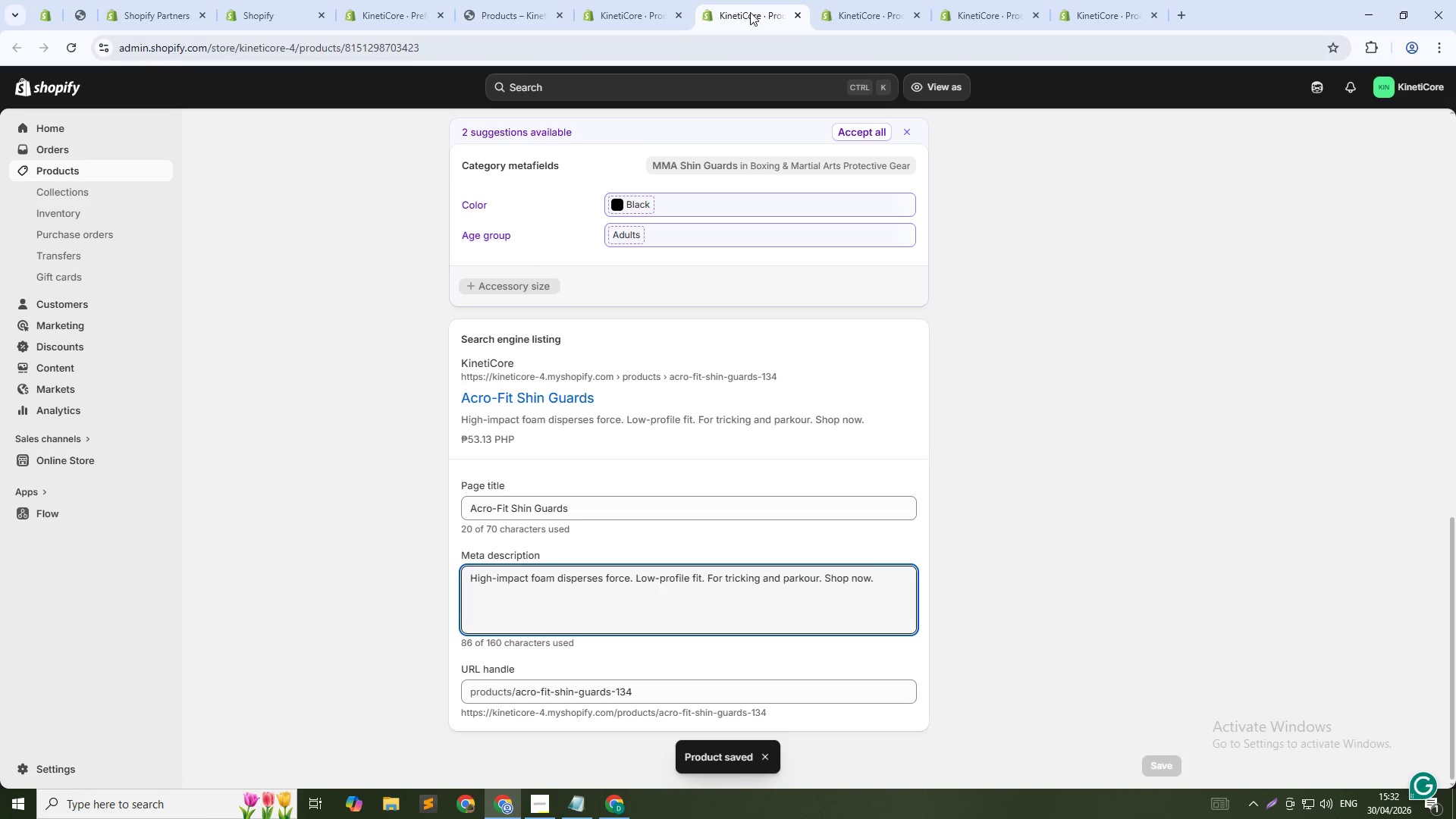 
middle_click([750, 12])
 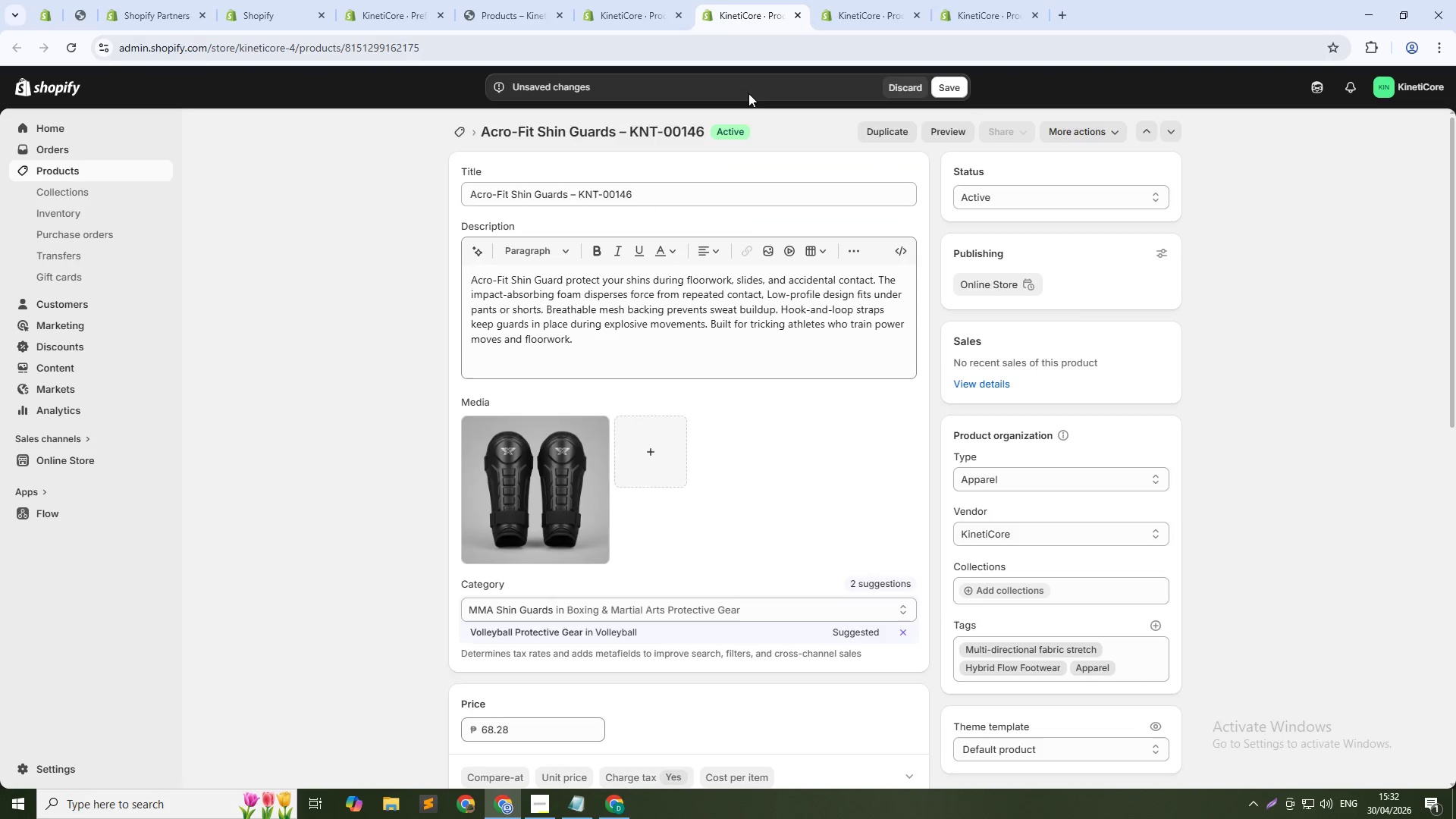 
scroll: coordinate [821, 581], scroll_direction: down, amount: 22.0
 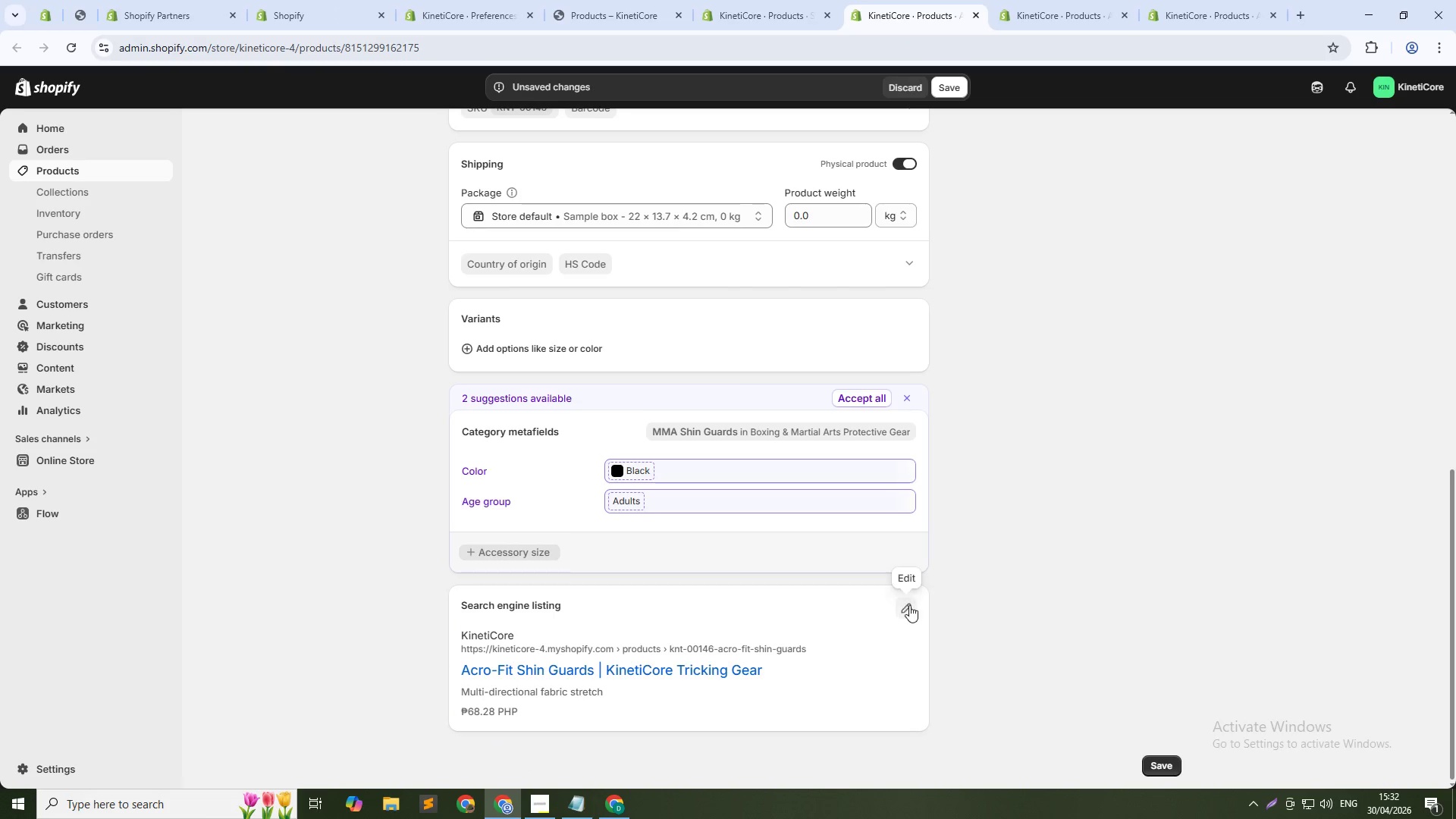 
left_click([909, 605])
 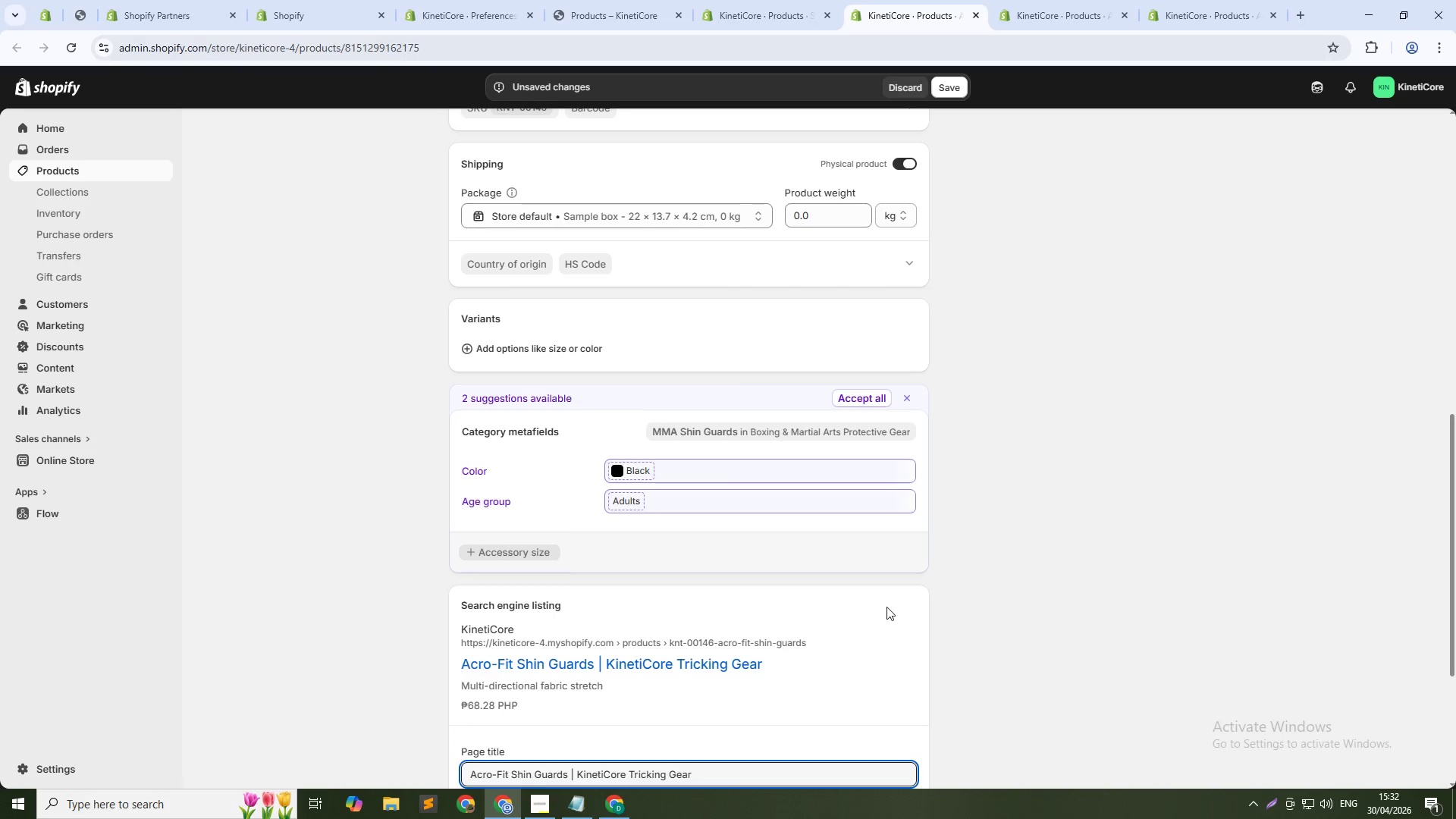 
scroll: coordinate [739, 643], scroll_direction: down, amount: 11.0
 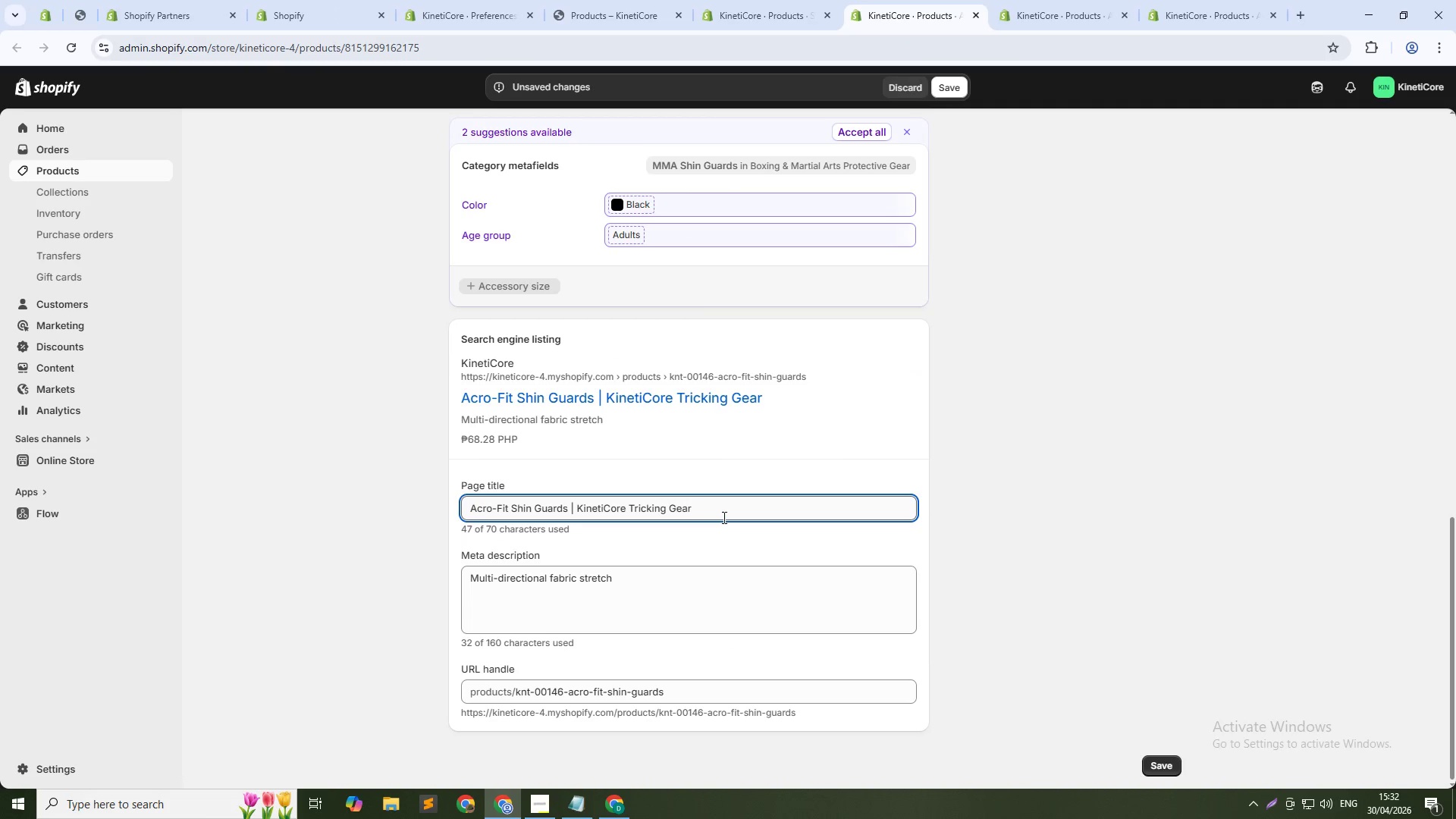 
left_click([726, 514])
 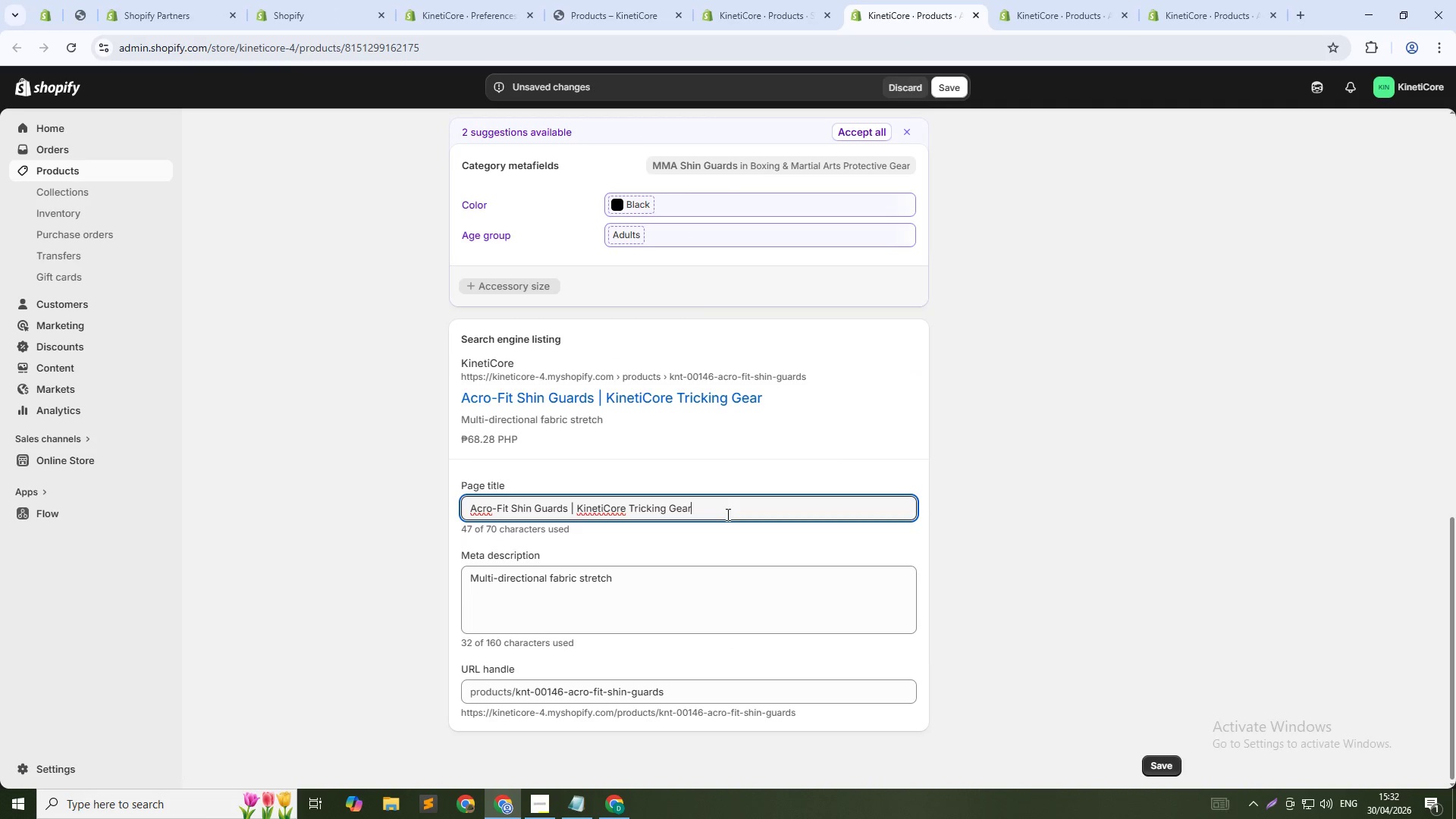 
key(Control+Shift+ArrowLeft)
 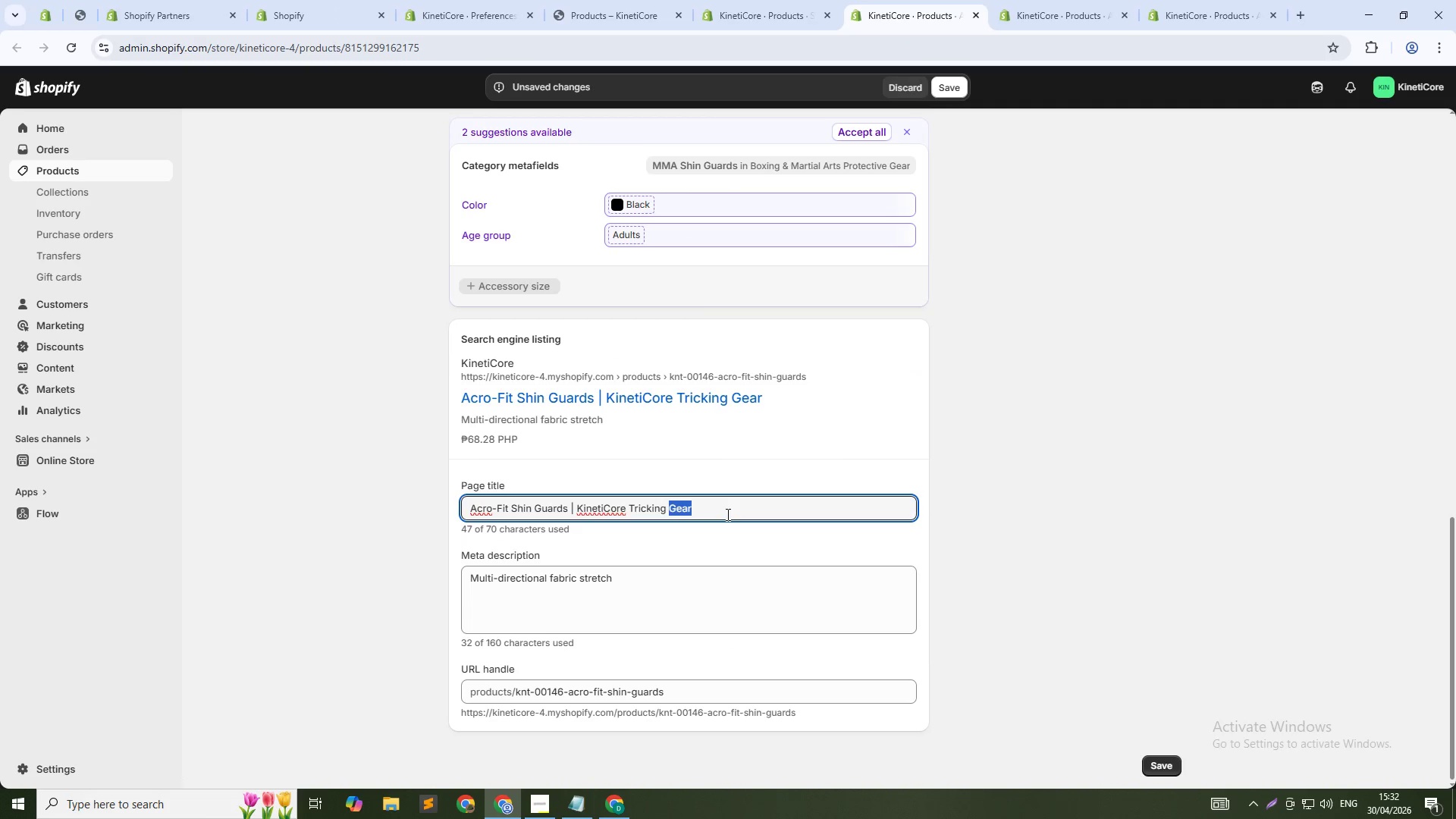 
key(Control+Shift+ArrowLeft)
 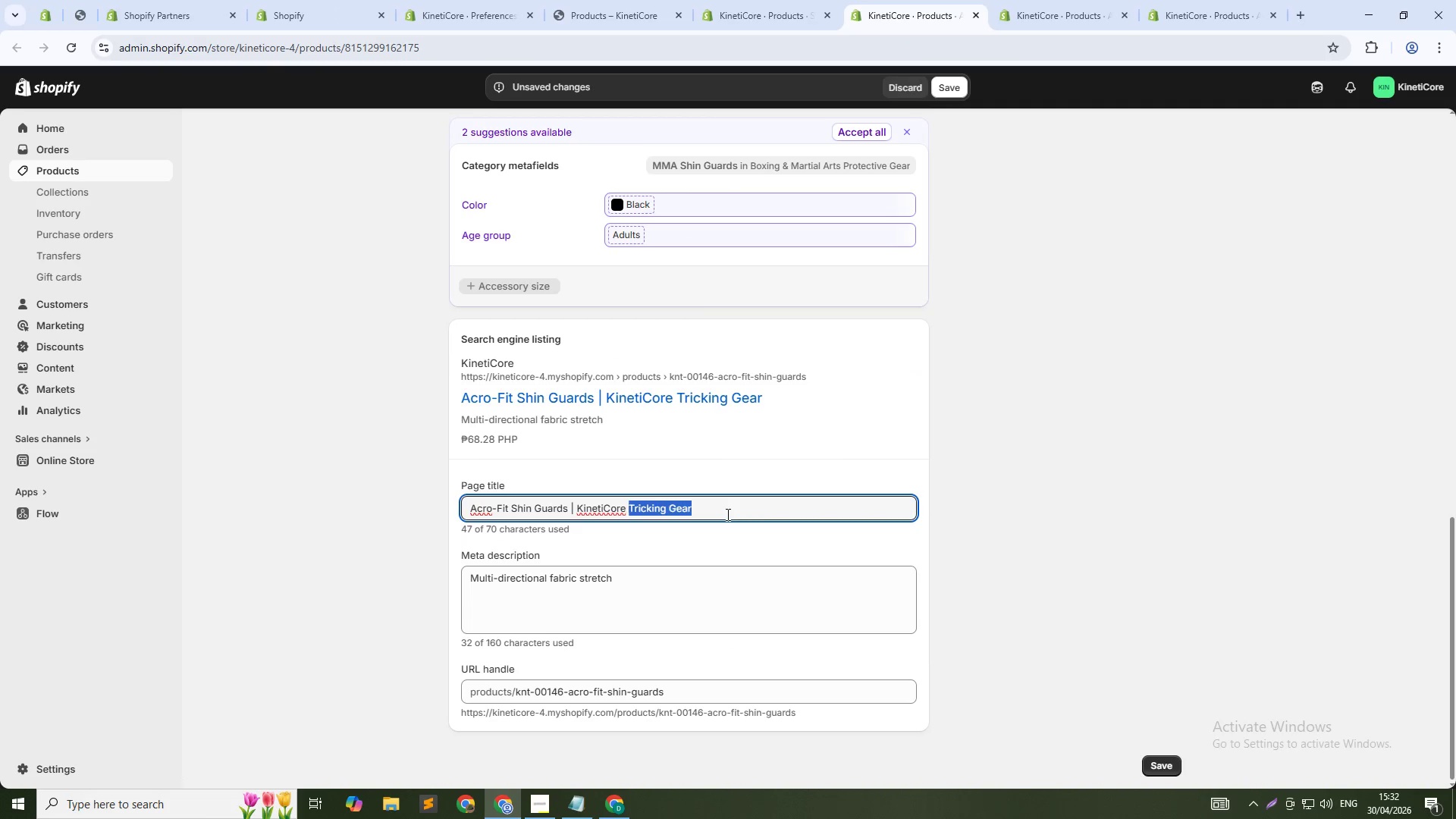 
key(Control+Shift+ArrowLeft)
 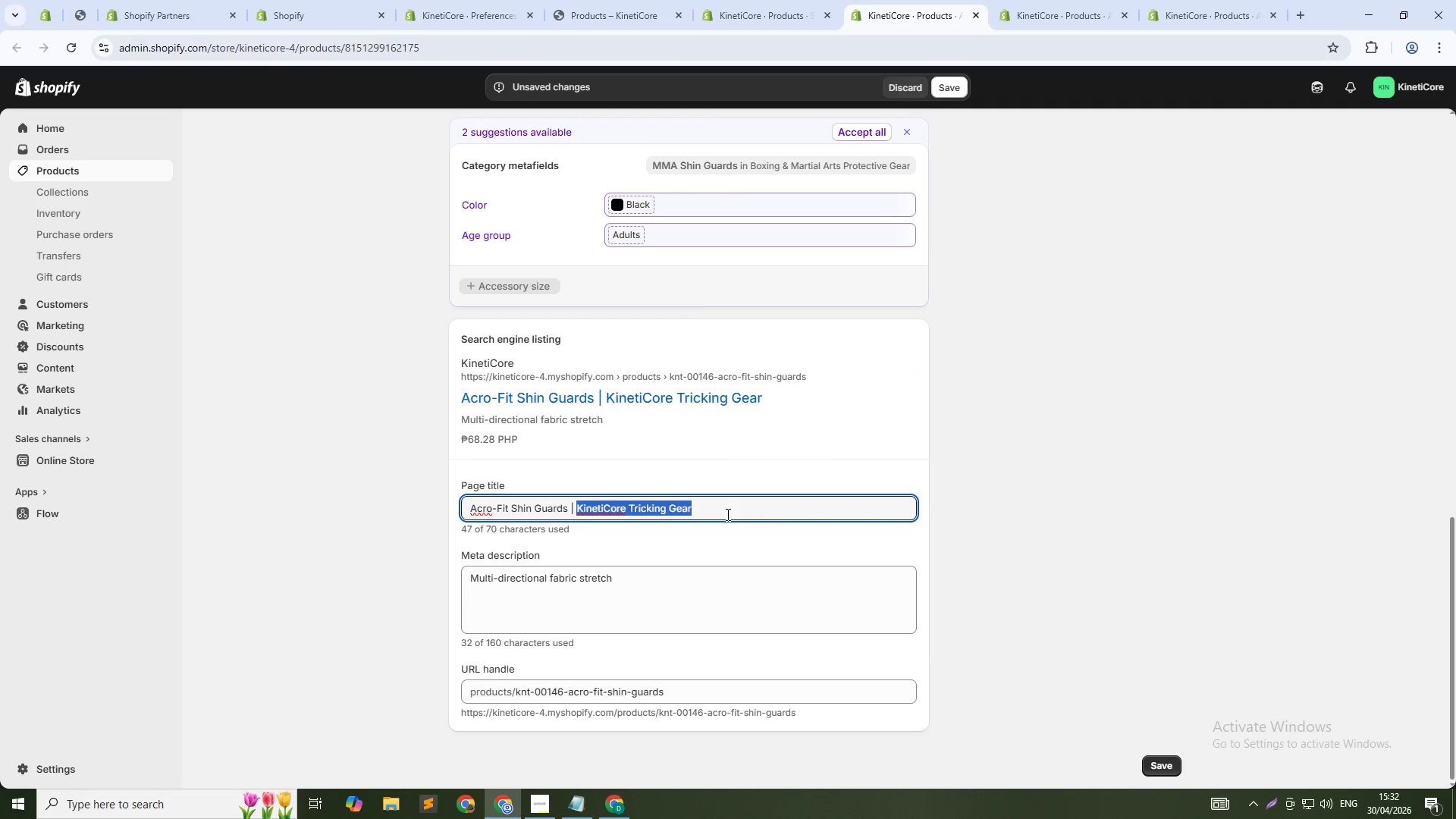 
key(Control+Shift+ArrowLeft)
 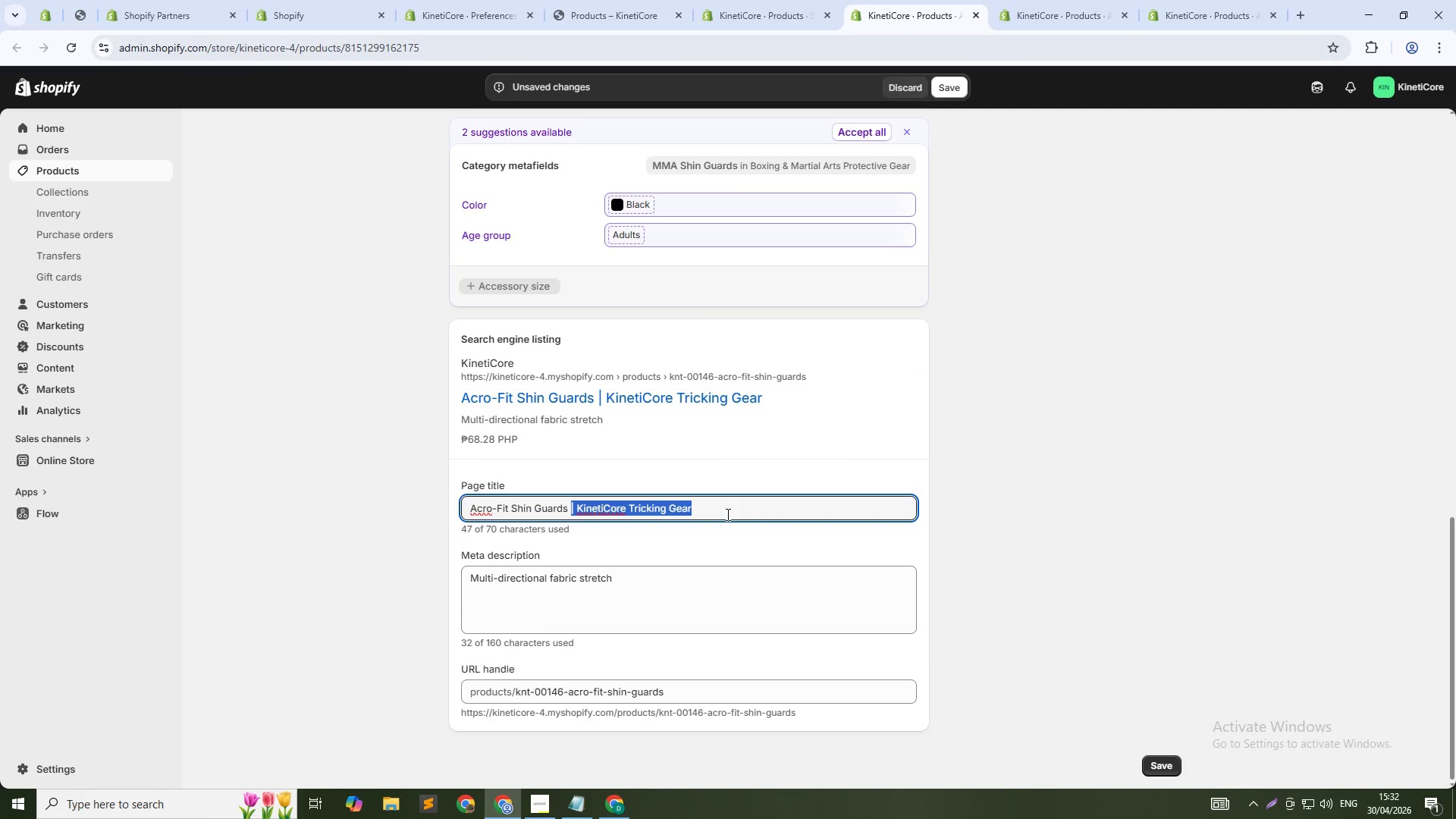 
key(Shift+ArrowLeft)
 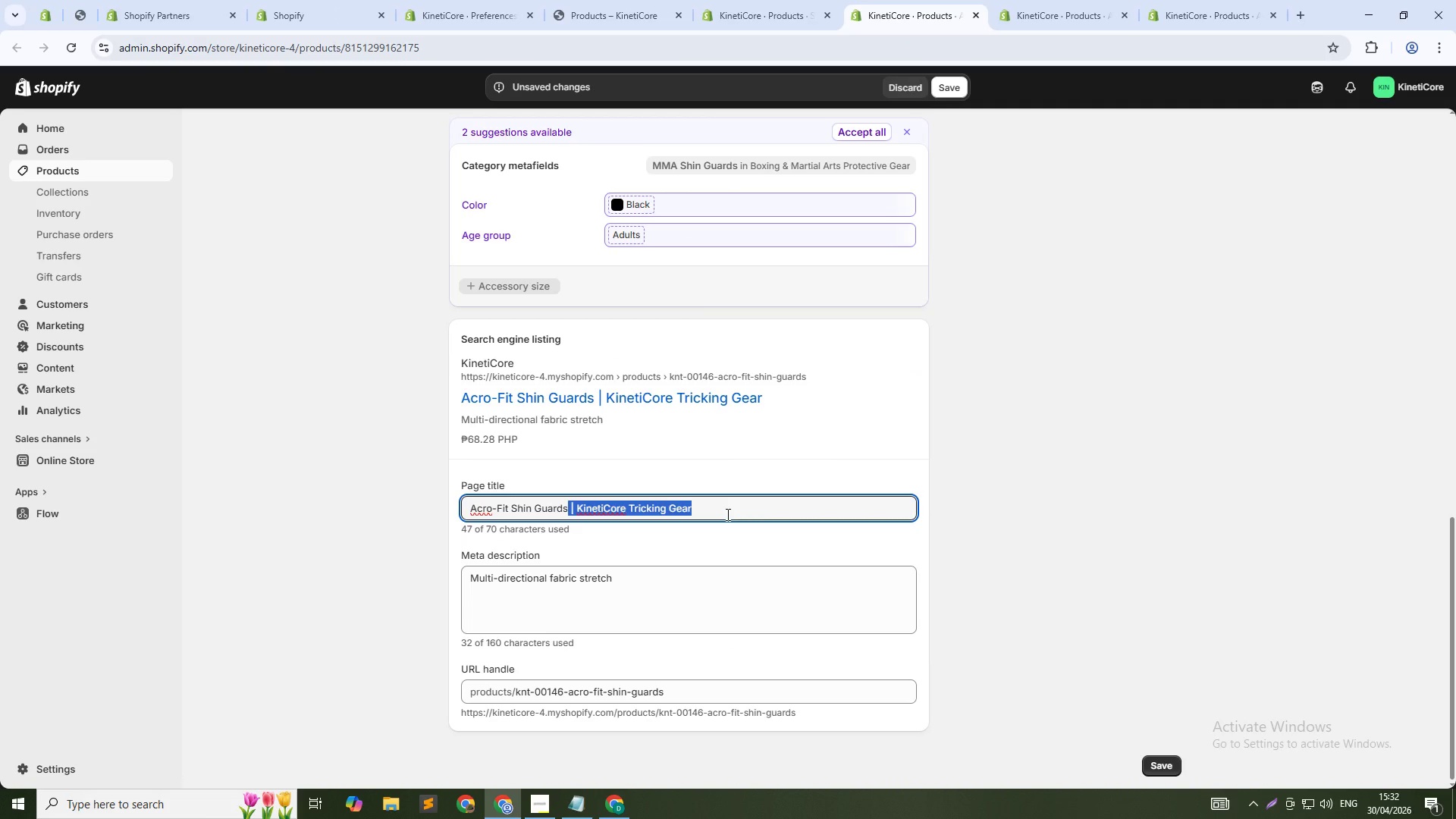 
key(Backspace)
 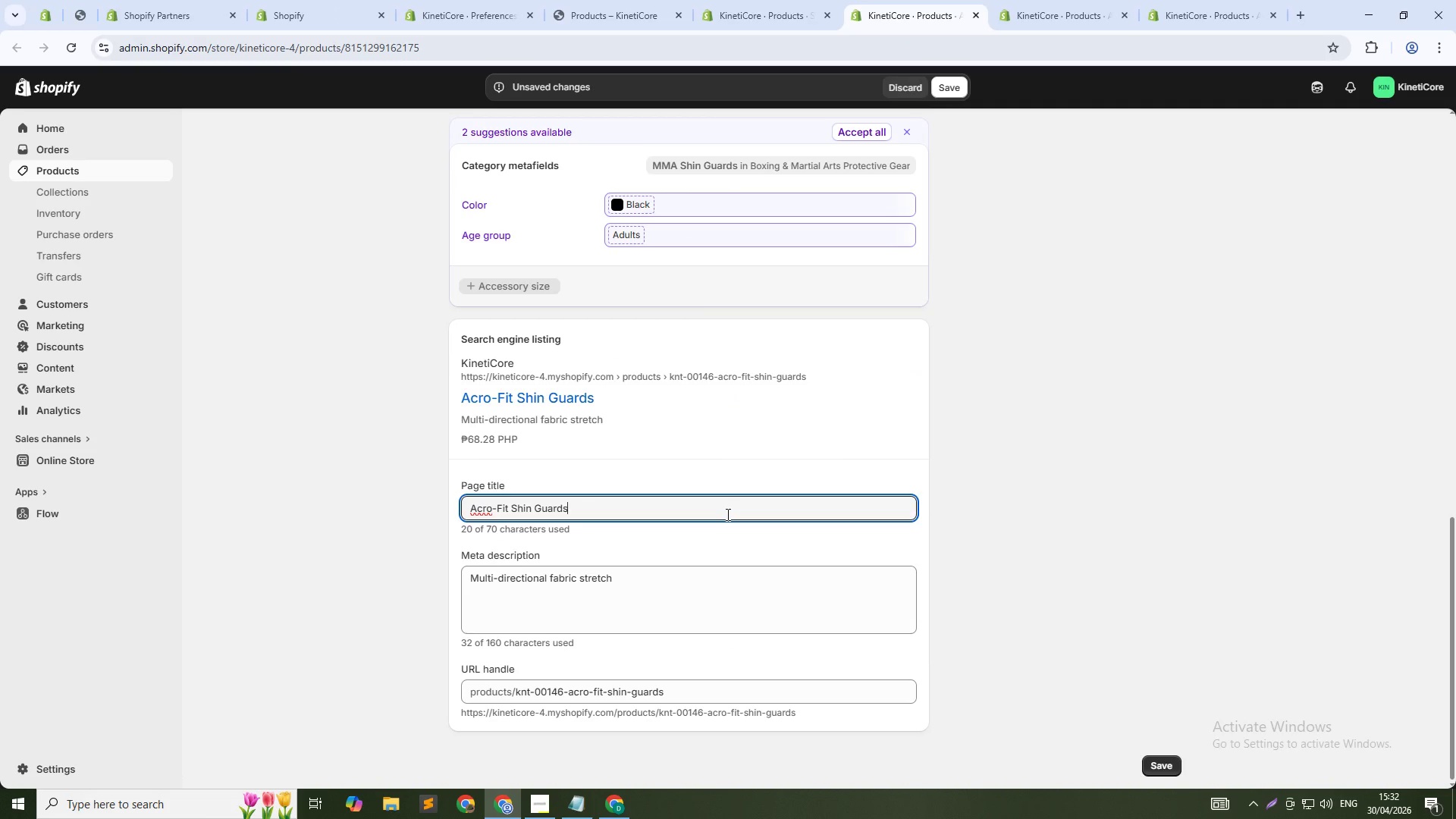 
key(Tab)
 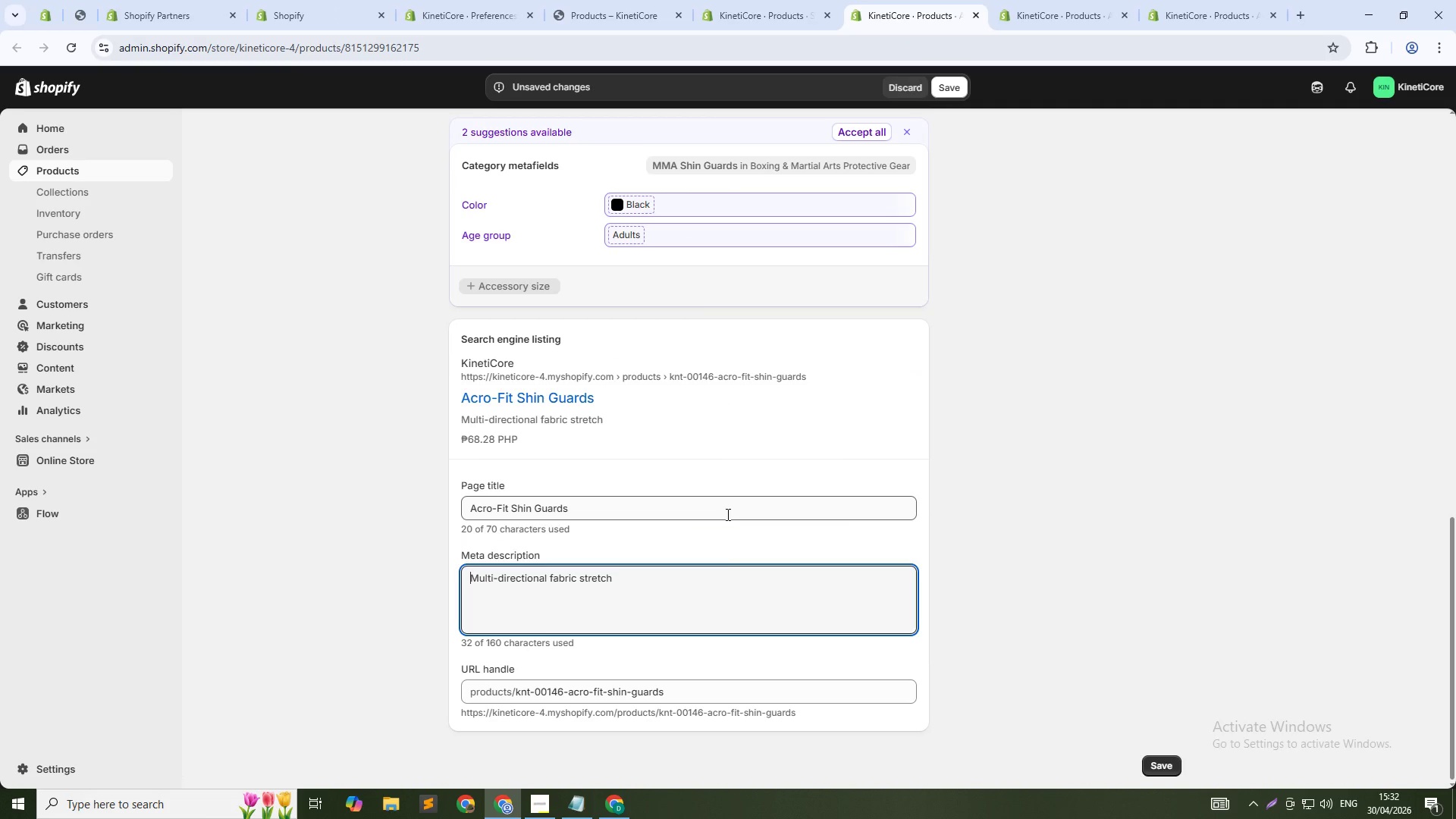 
key(Control+A)
 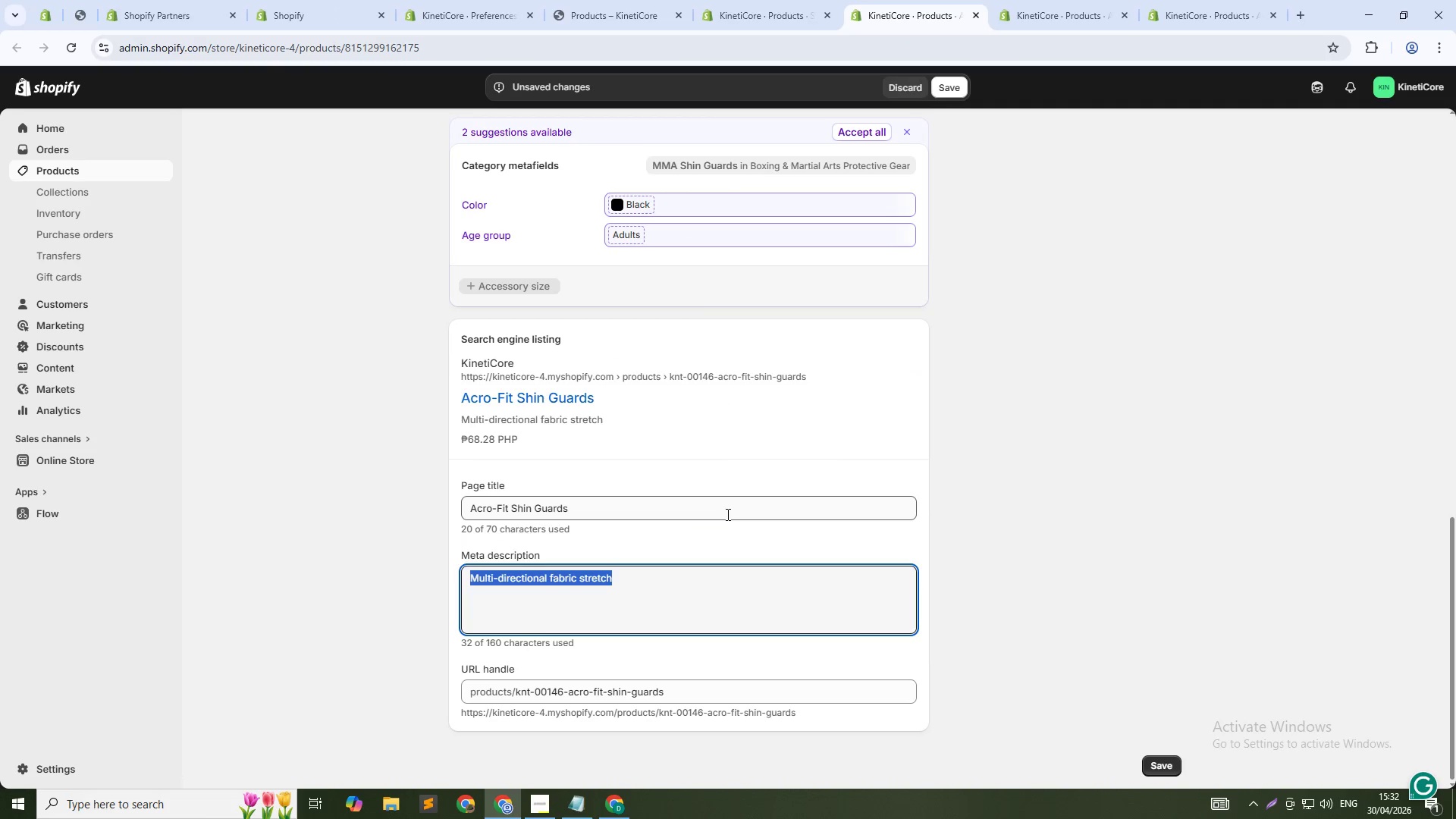 
type(Elite protection for serious athletes. Maximum durability. For comprtition training. Shop now.)
 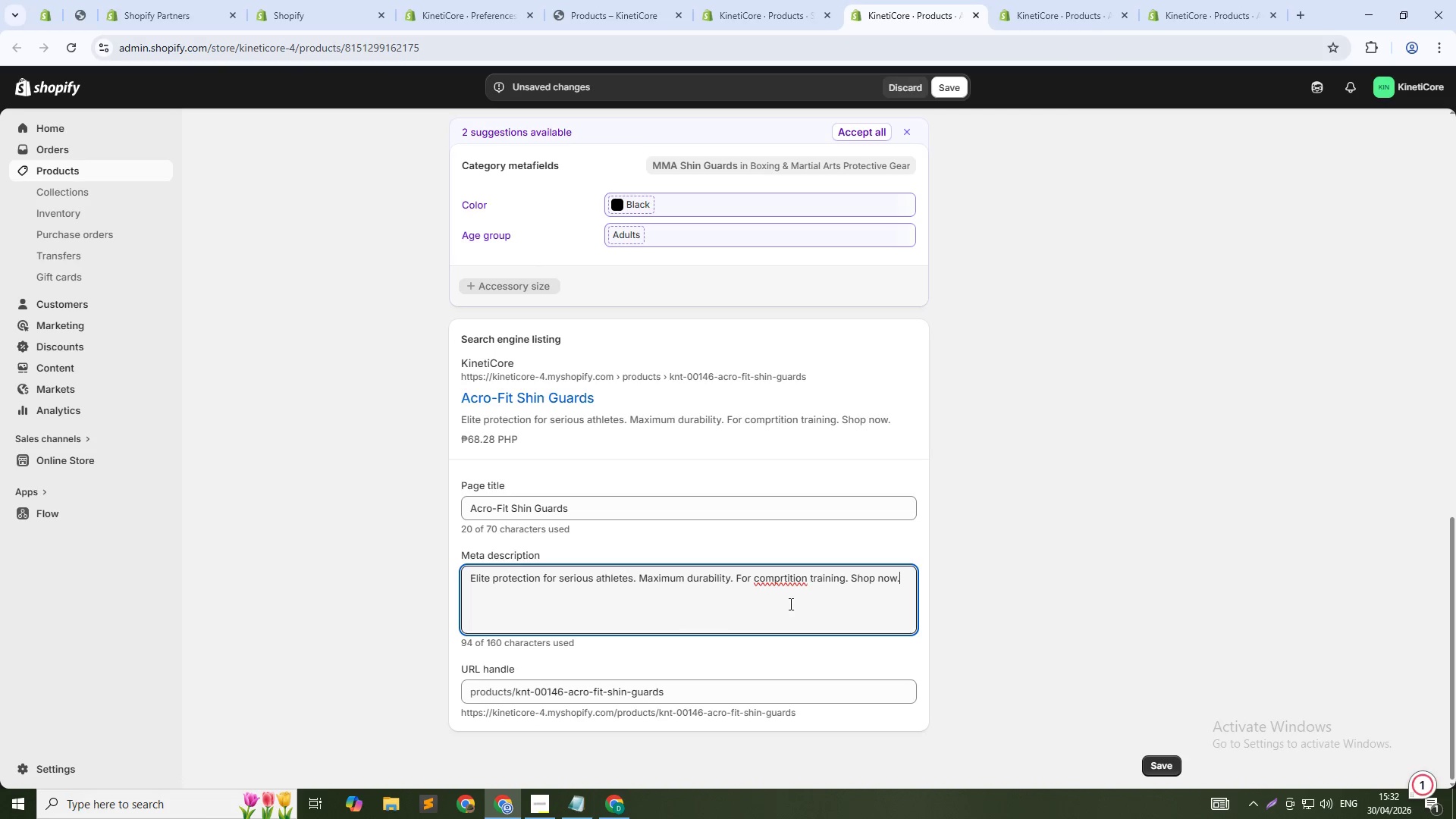 
left_click([786, 583])
 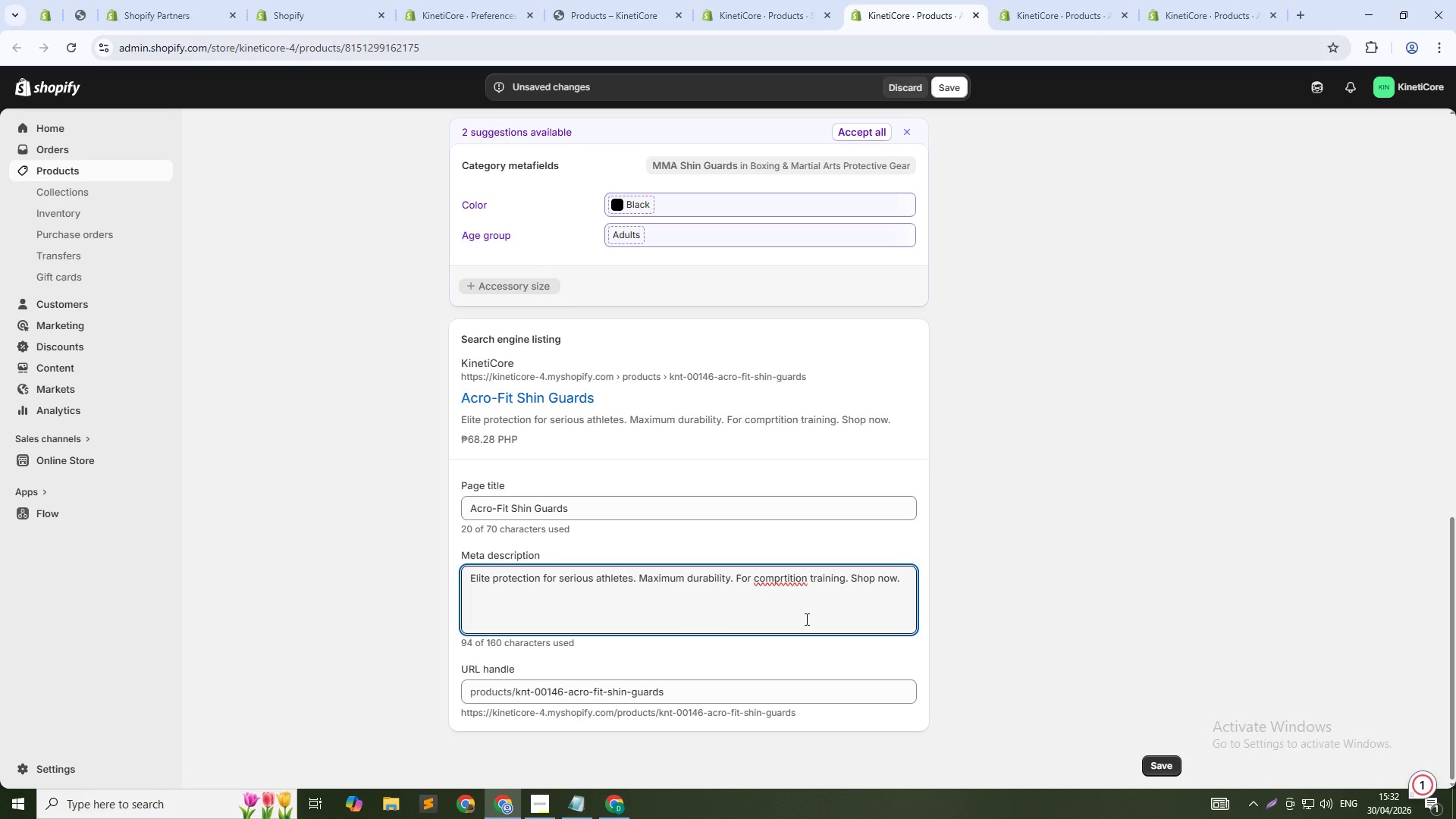 
key(Backspace)
 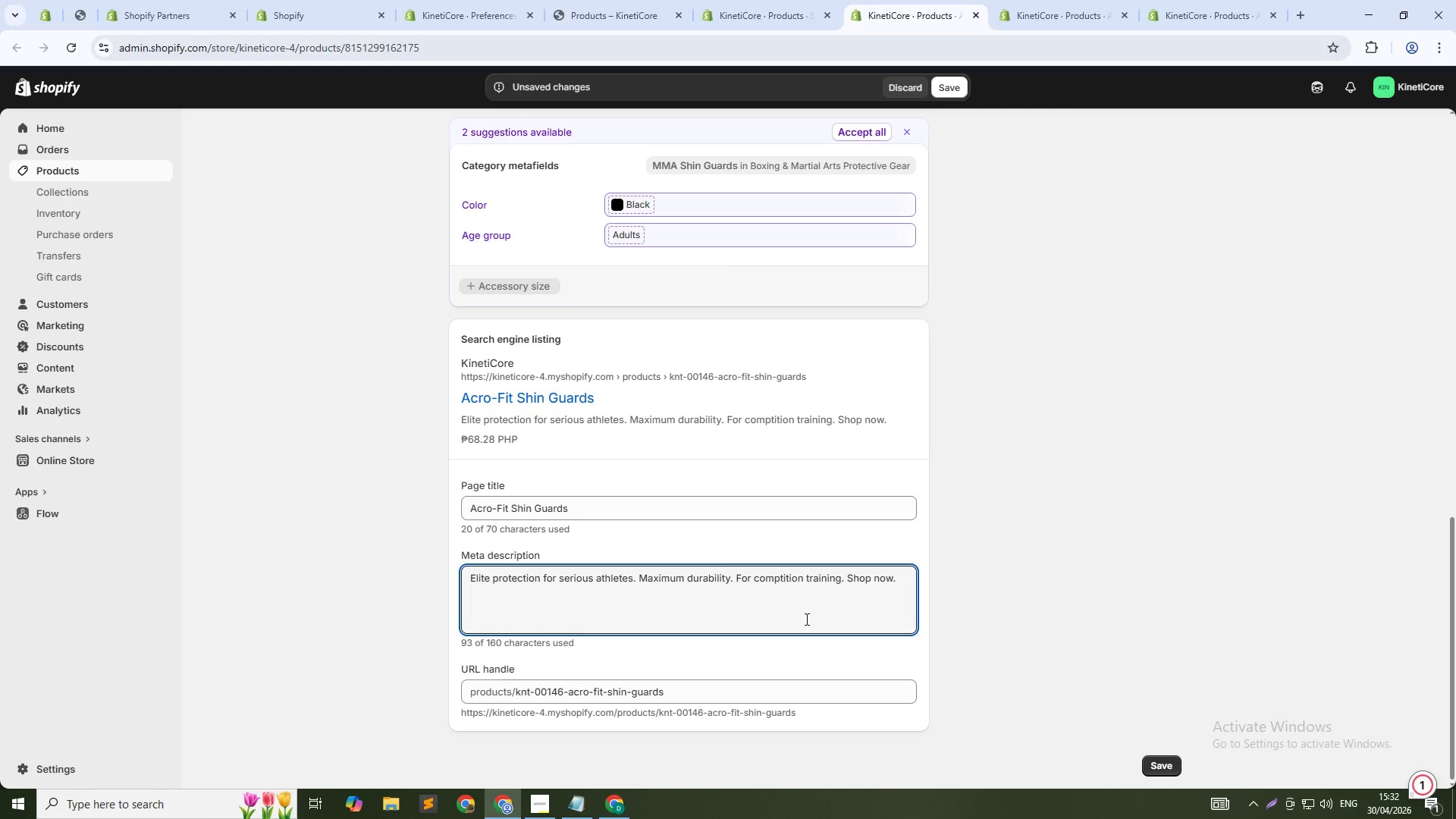 
key(E)
 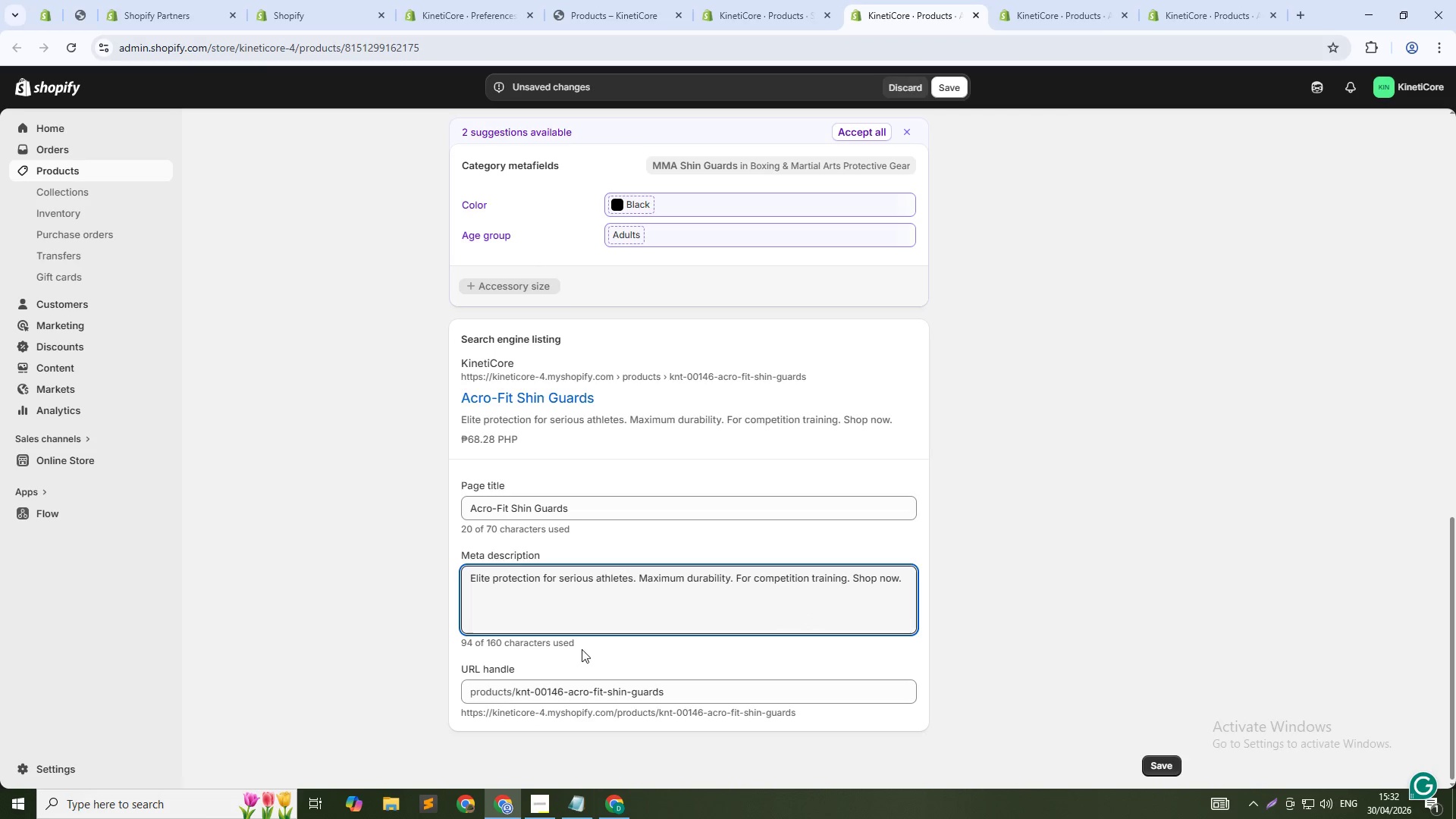 
left_click([705, 689])
 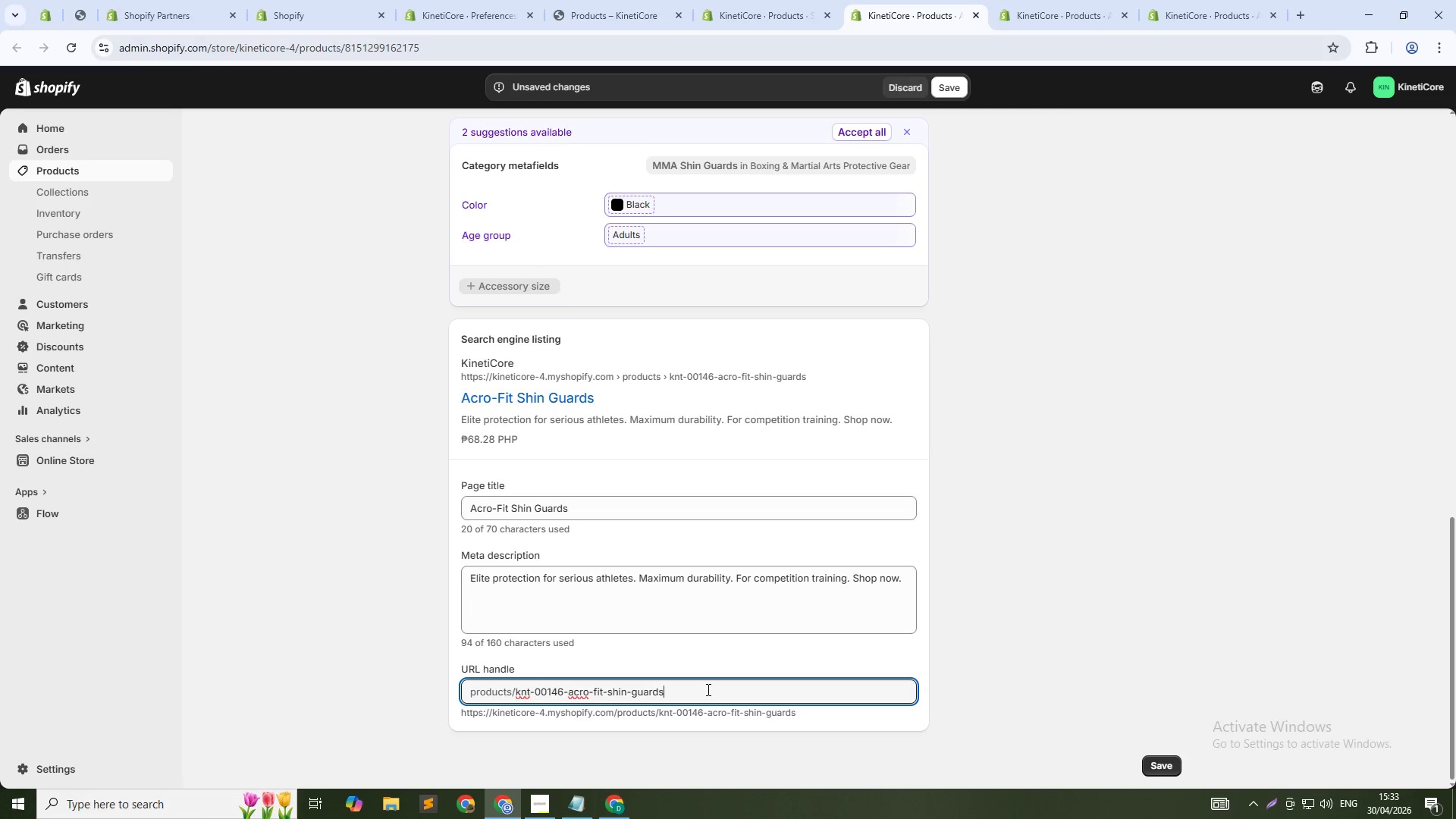 
key(NumpadSubtract)
 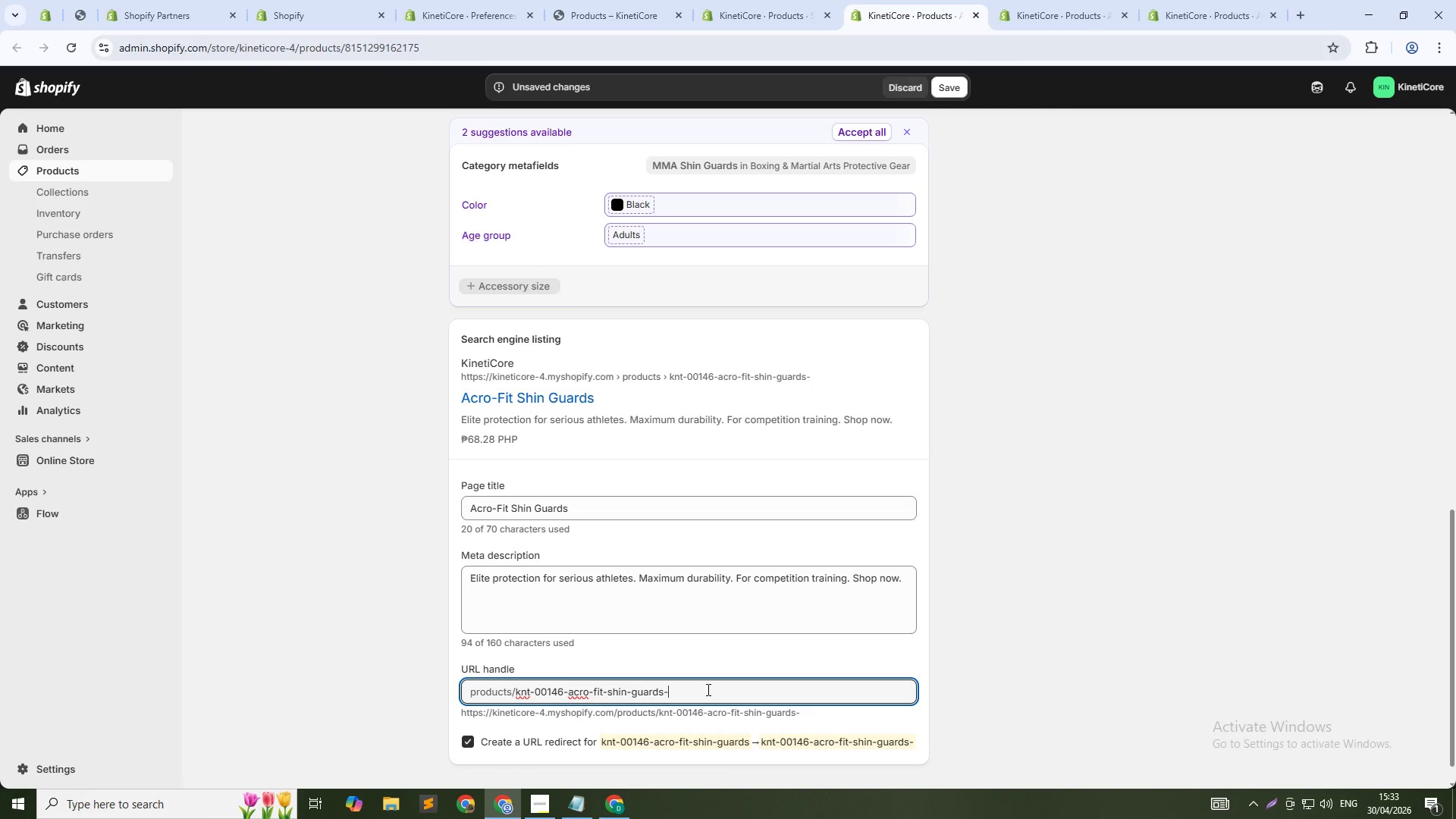 
key(Numpad1)
 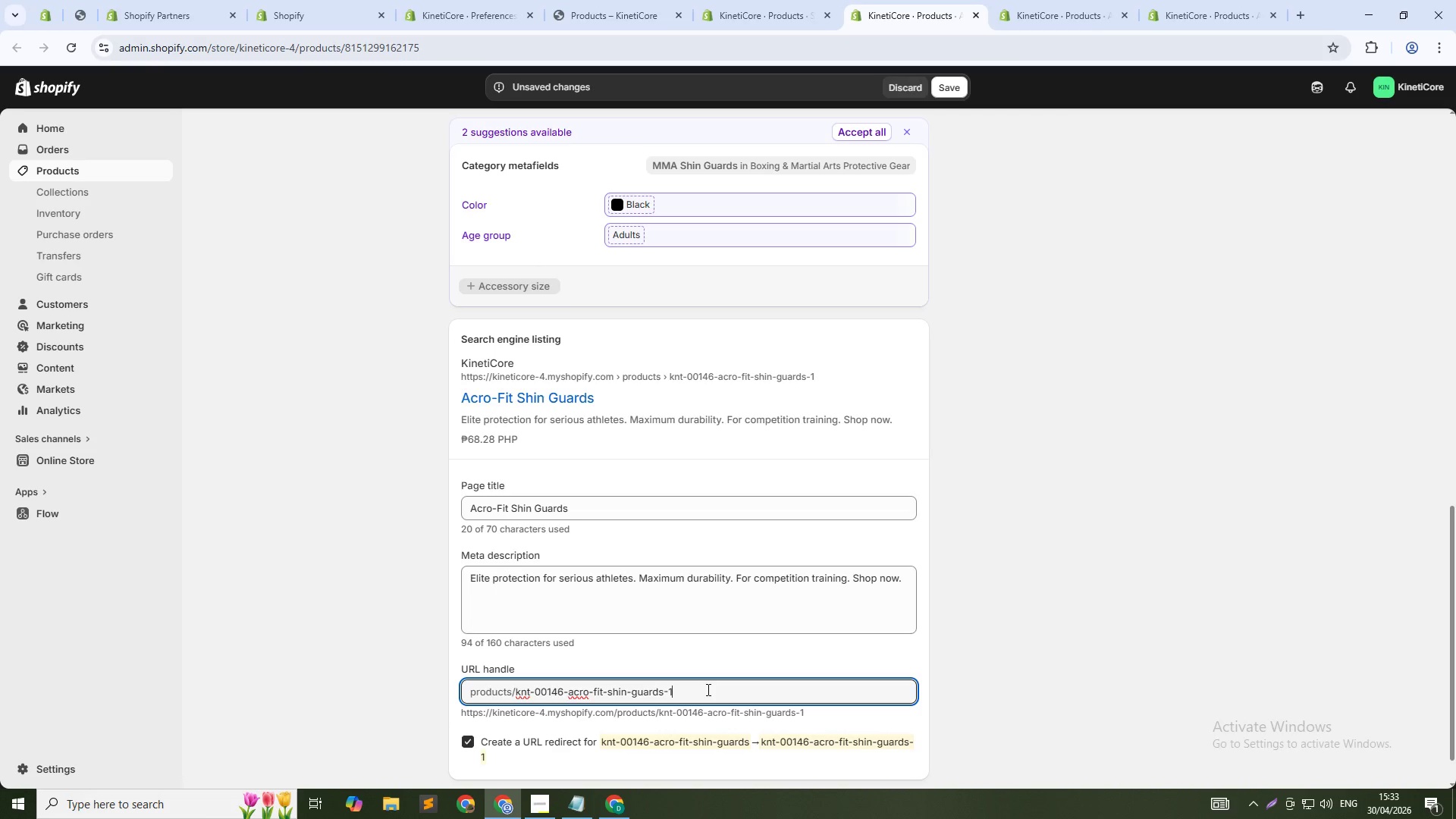 
key(Numpad4)
 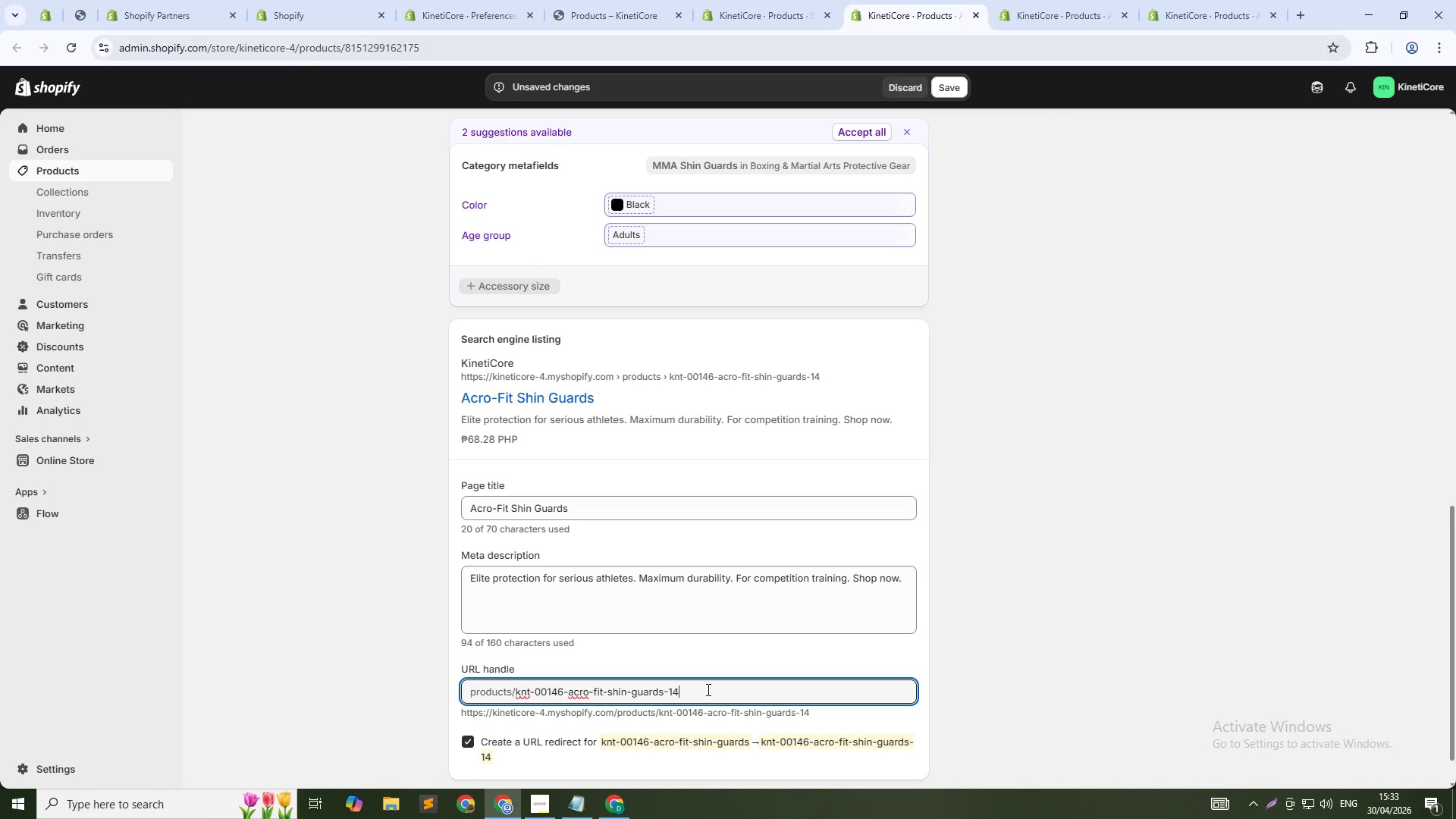 
key(Numpad6)
 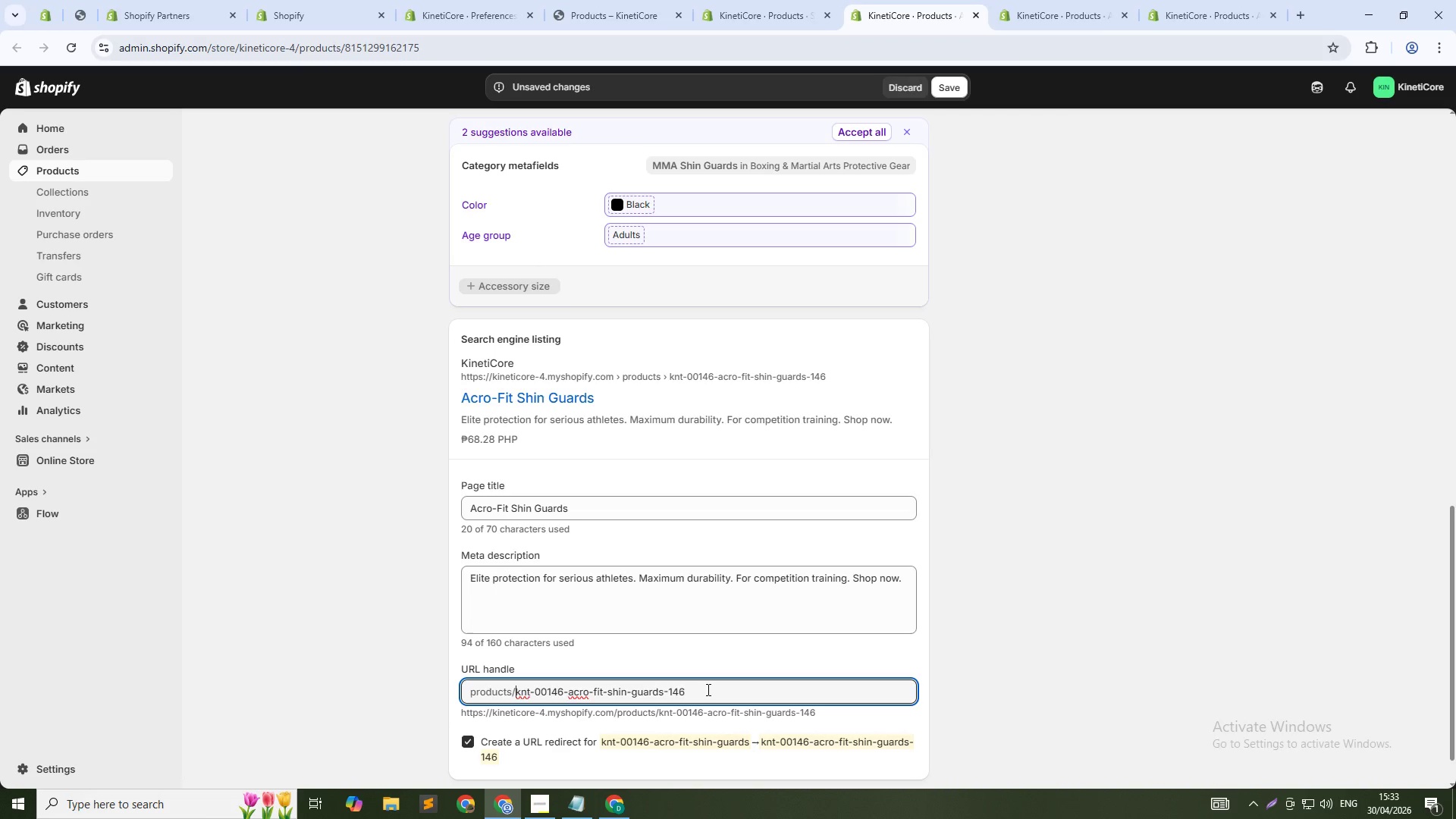 
key(ArrowUp)
 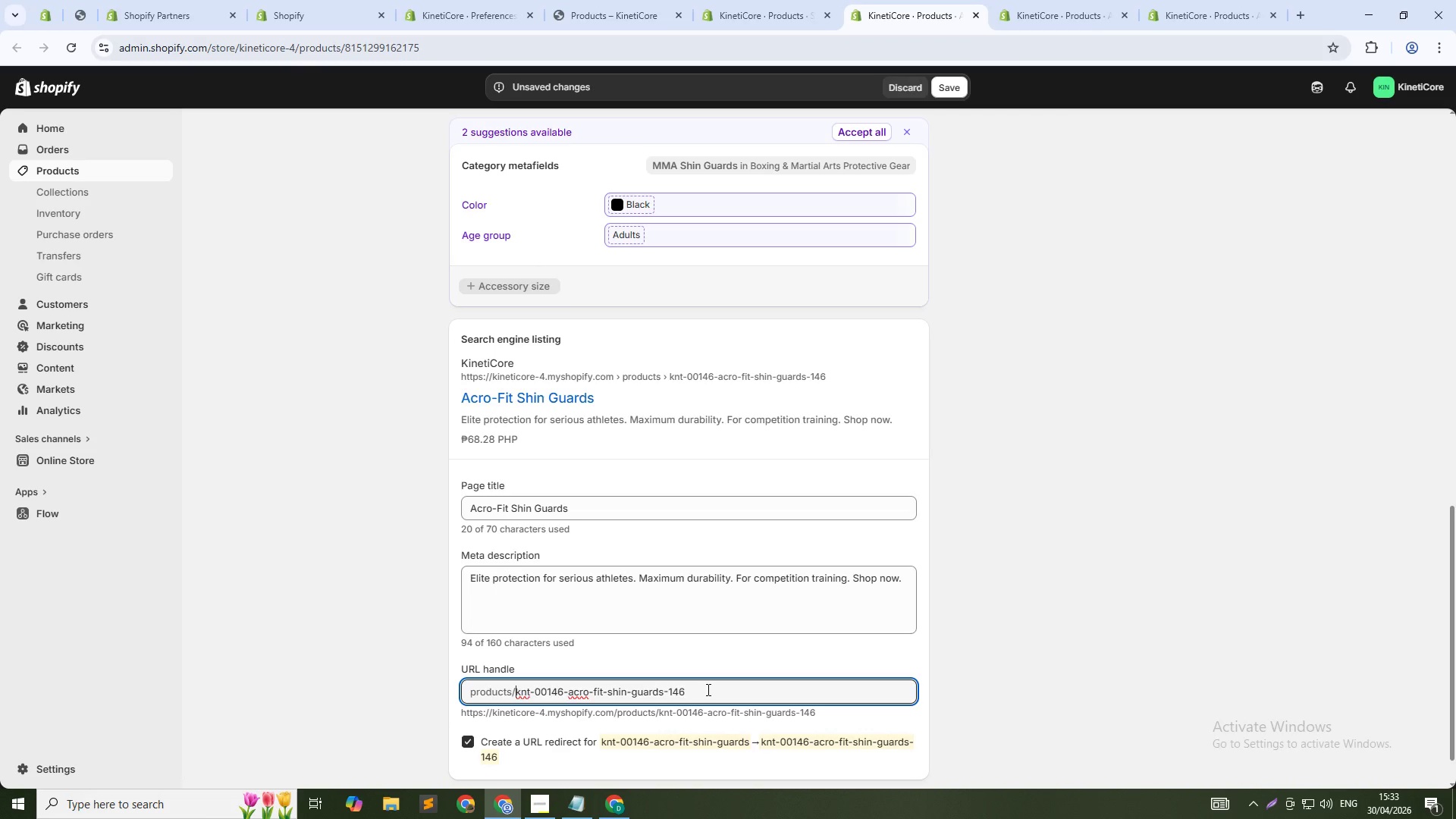 
key(Control+Shift+ArrowRight)
 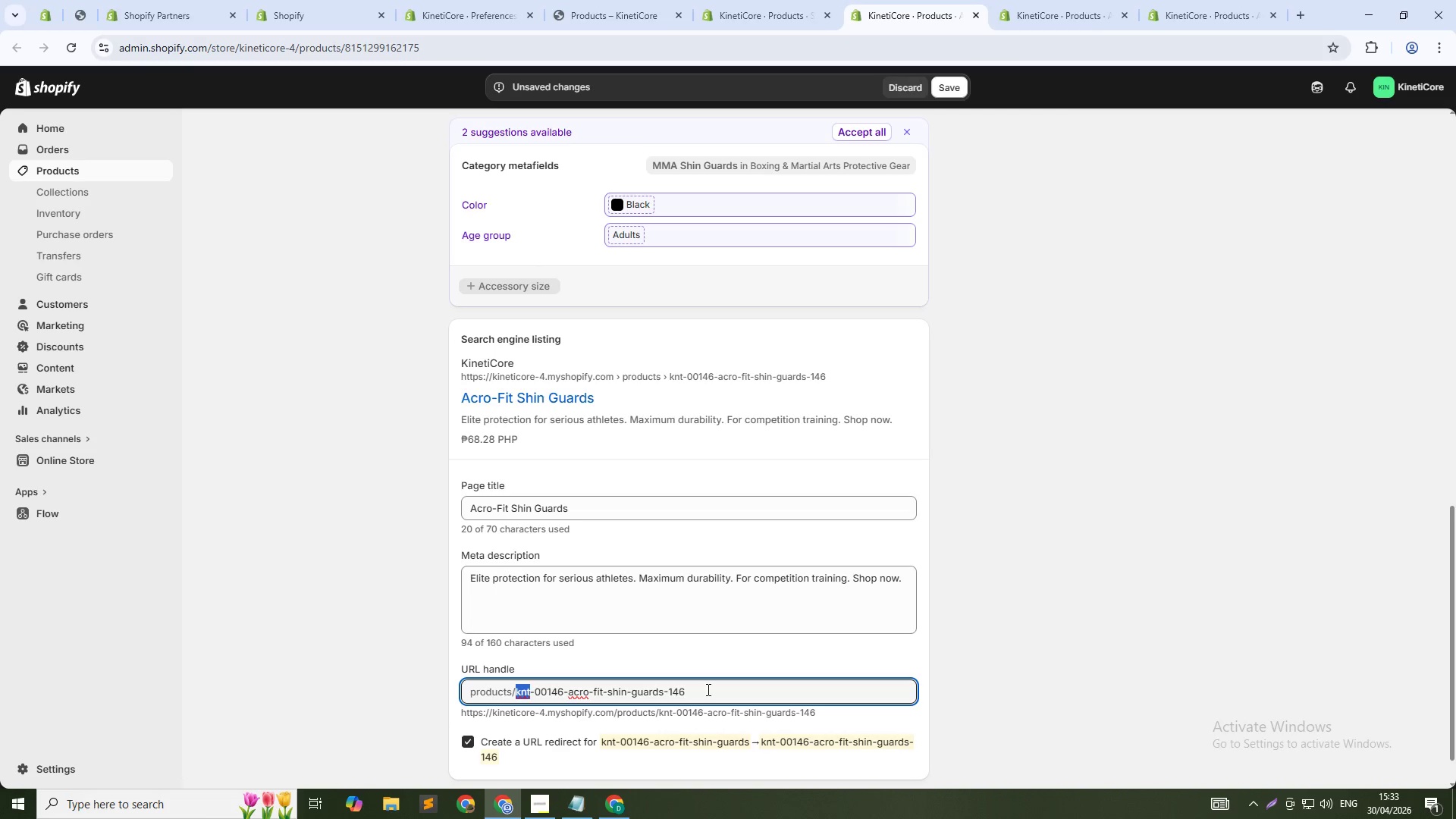 
key(Control+Shift+ArrowRight)
 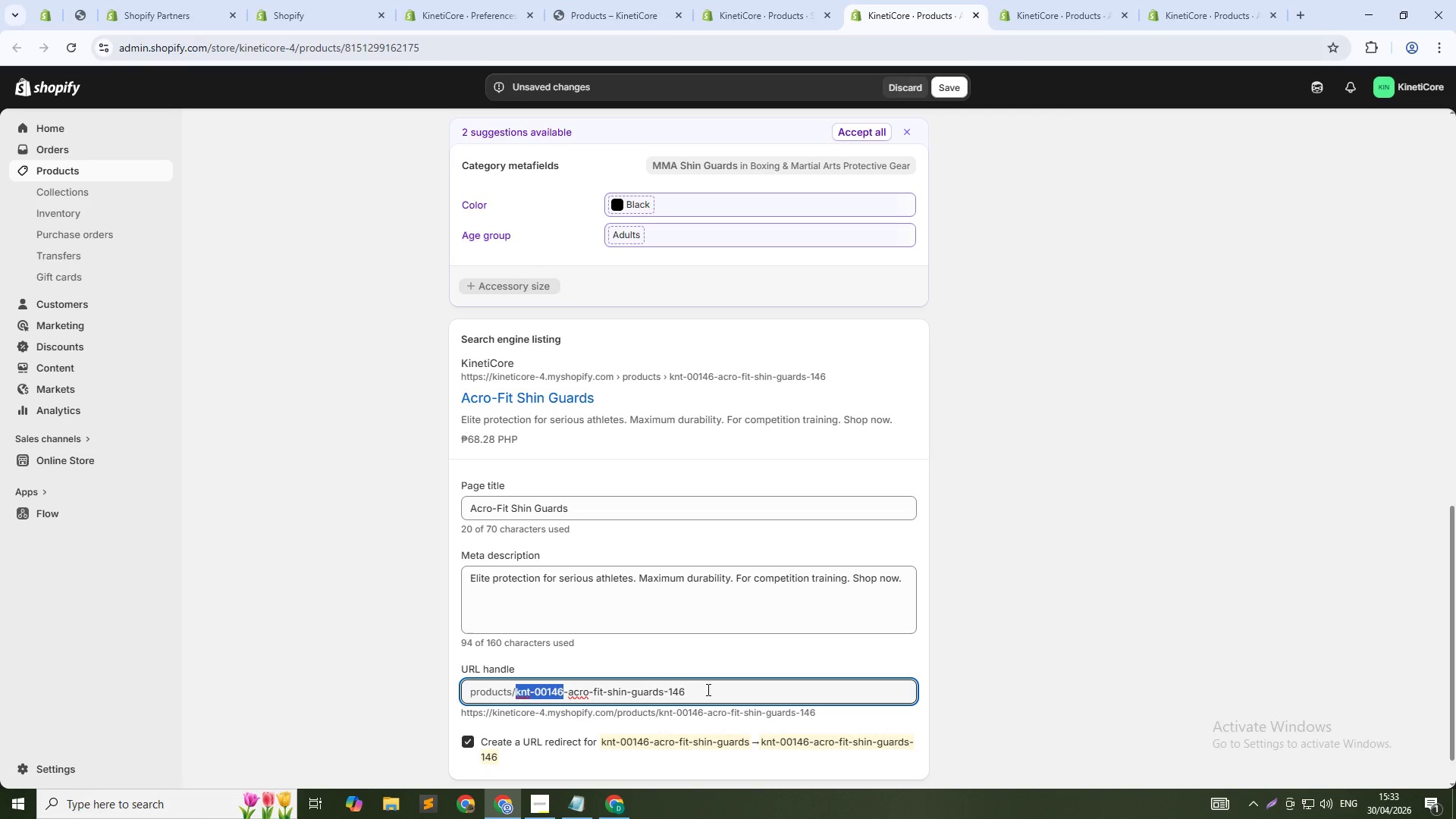 
key(Control+Shift+ArrowRight)
 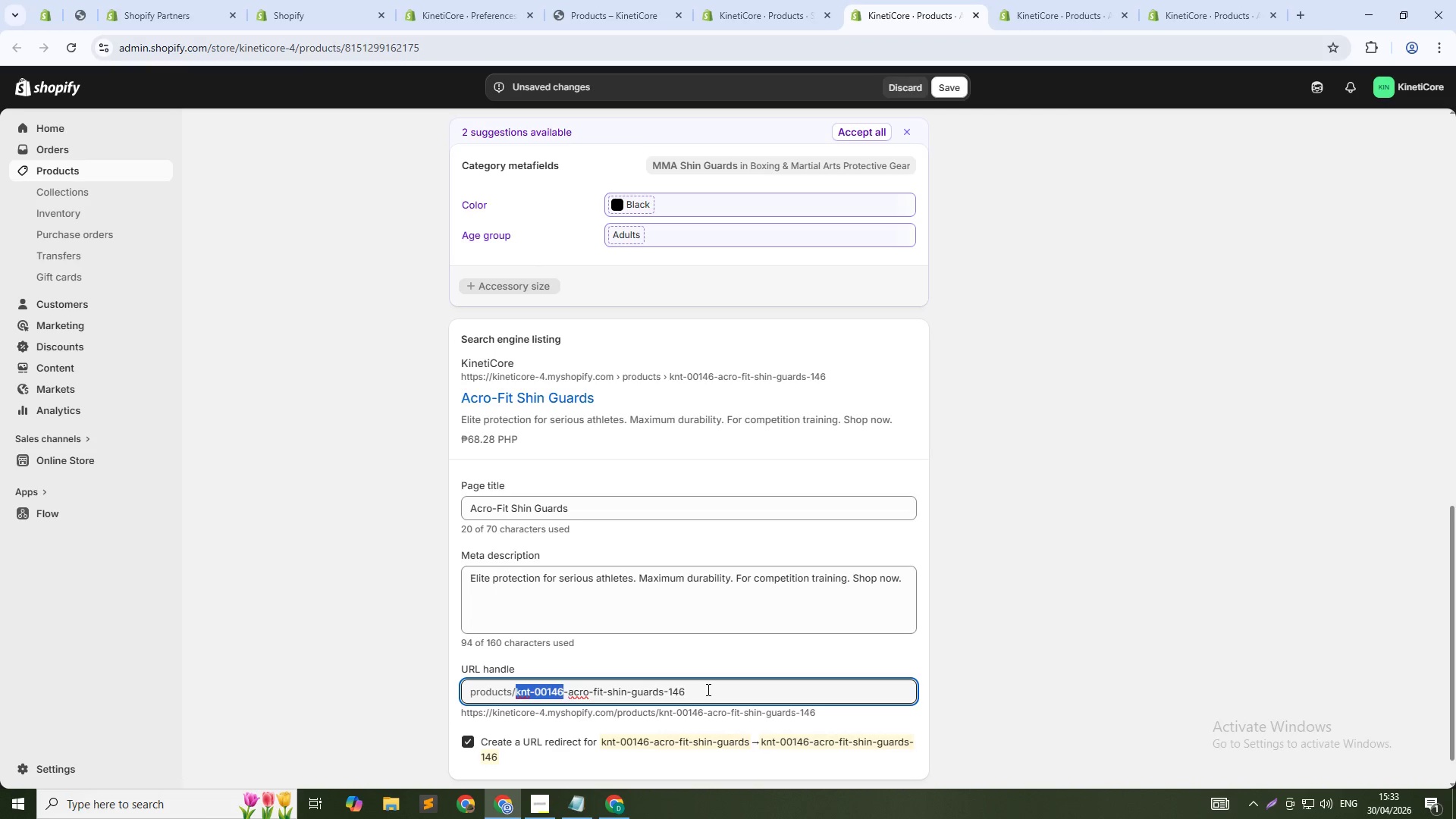 
key(Shift+ArrowRight)
 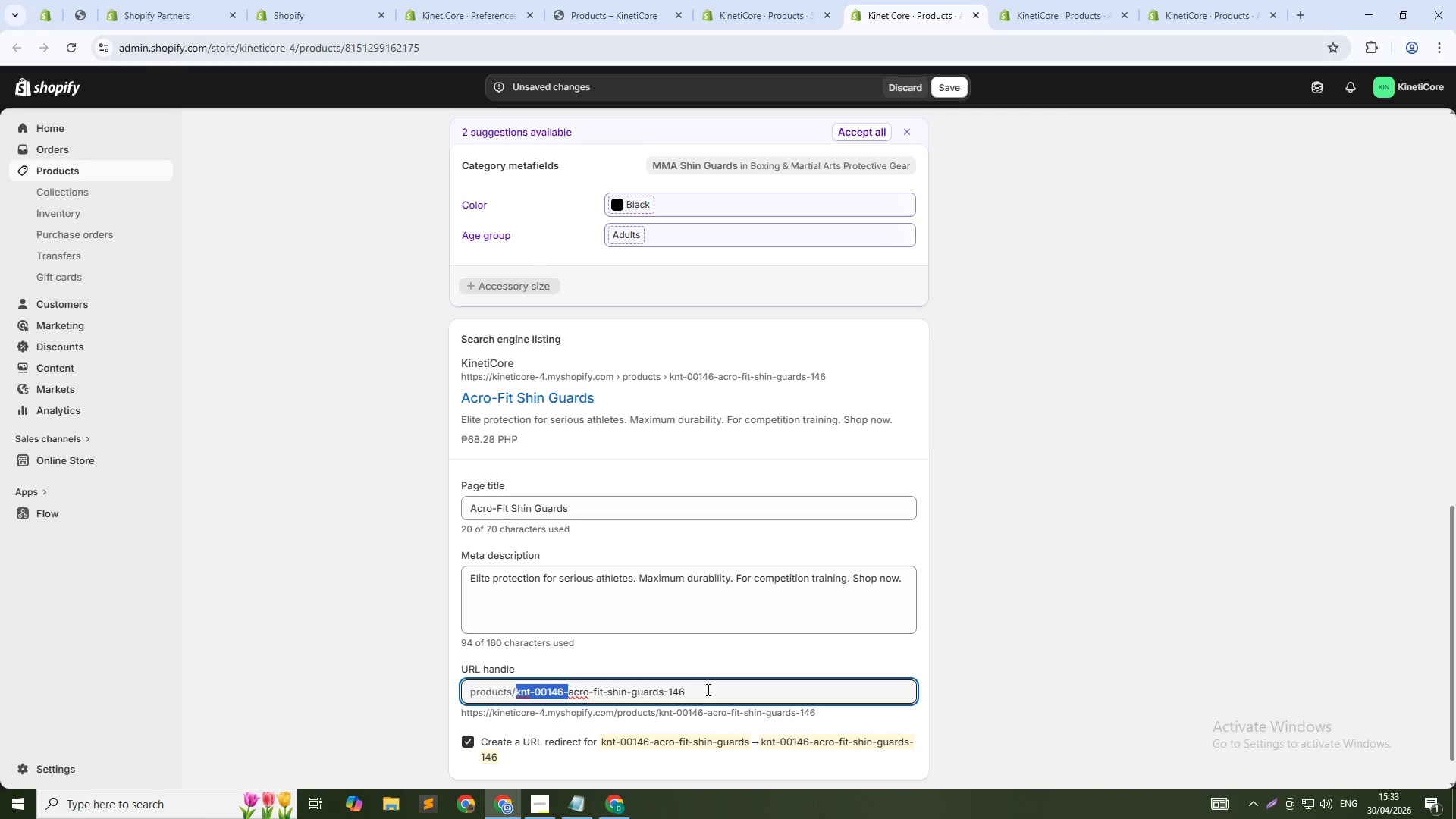 
key(Backspace)
 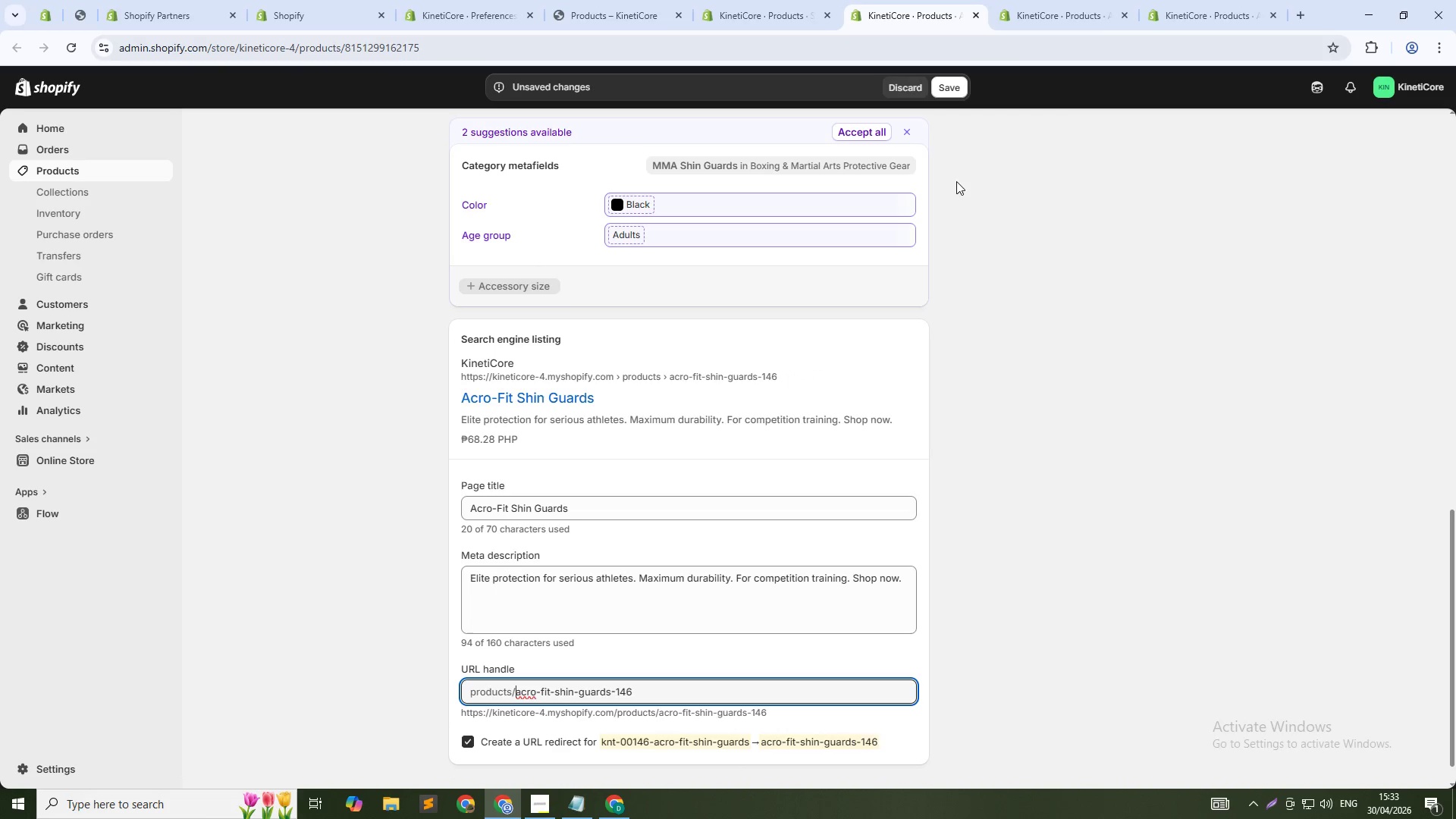 
left_click([948, 94])
 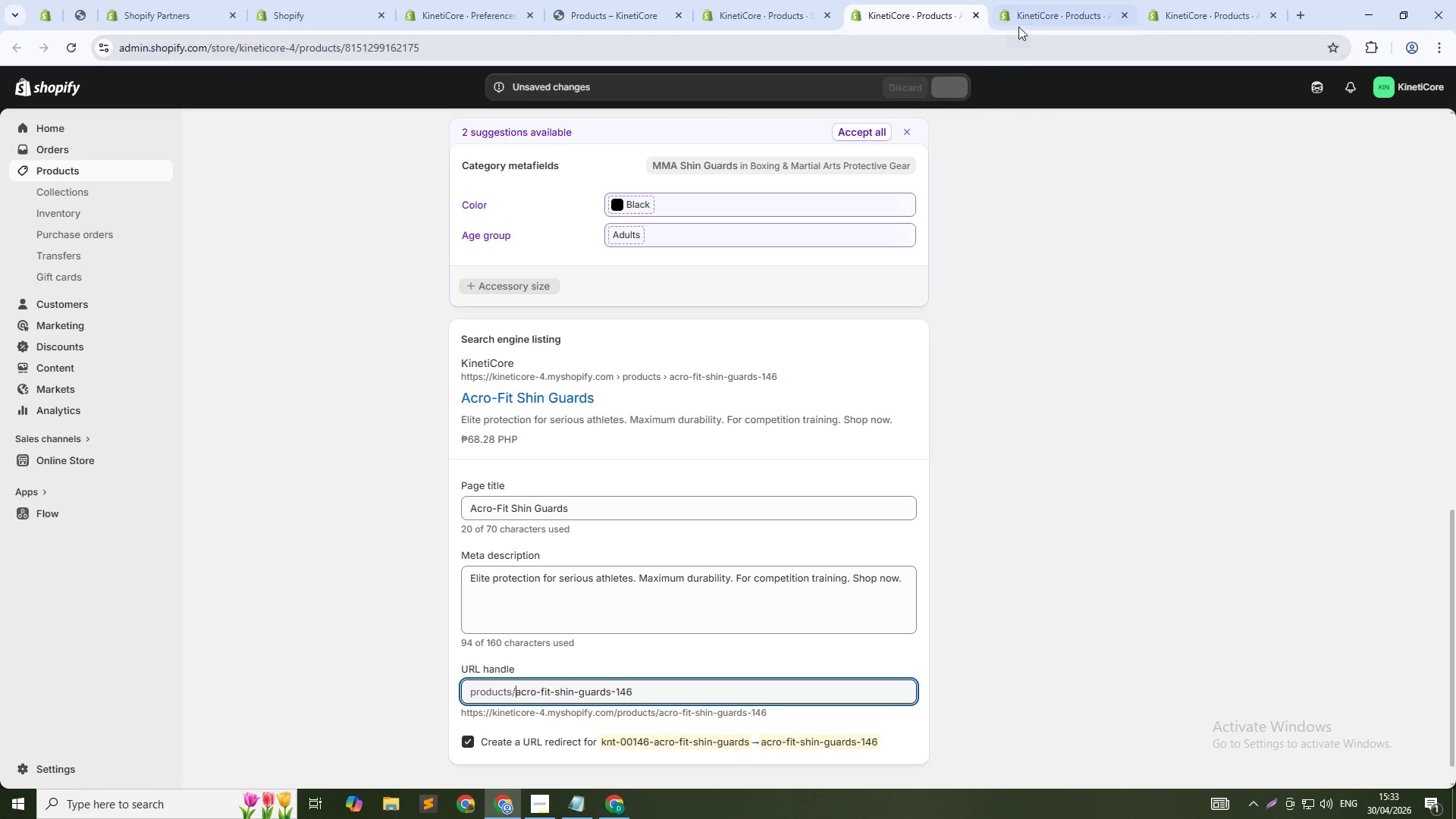 
left_click([1031, 18])
 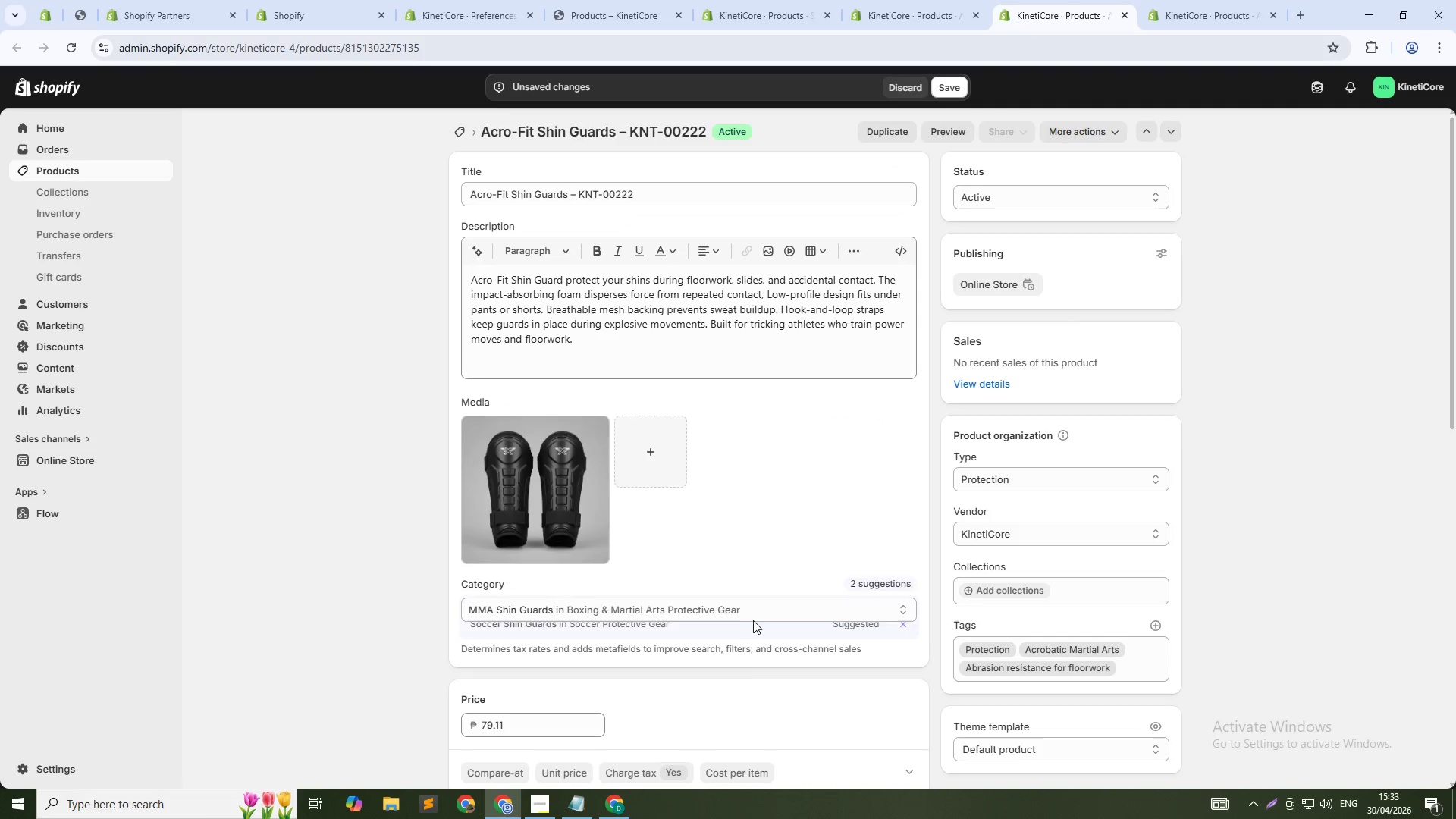 
scroll: coordinate [762, 653], scroll_direction: down, amount: 27.0
 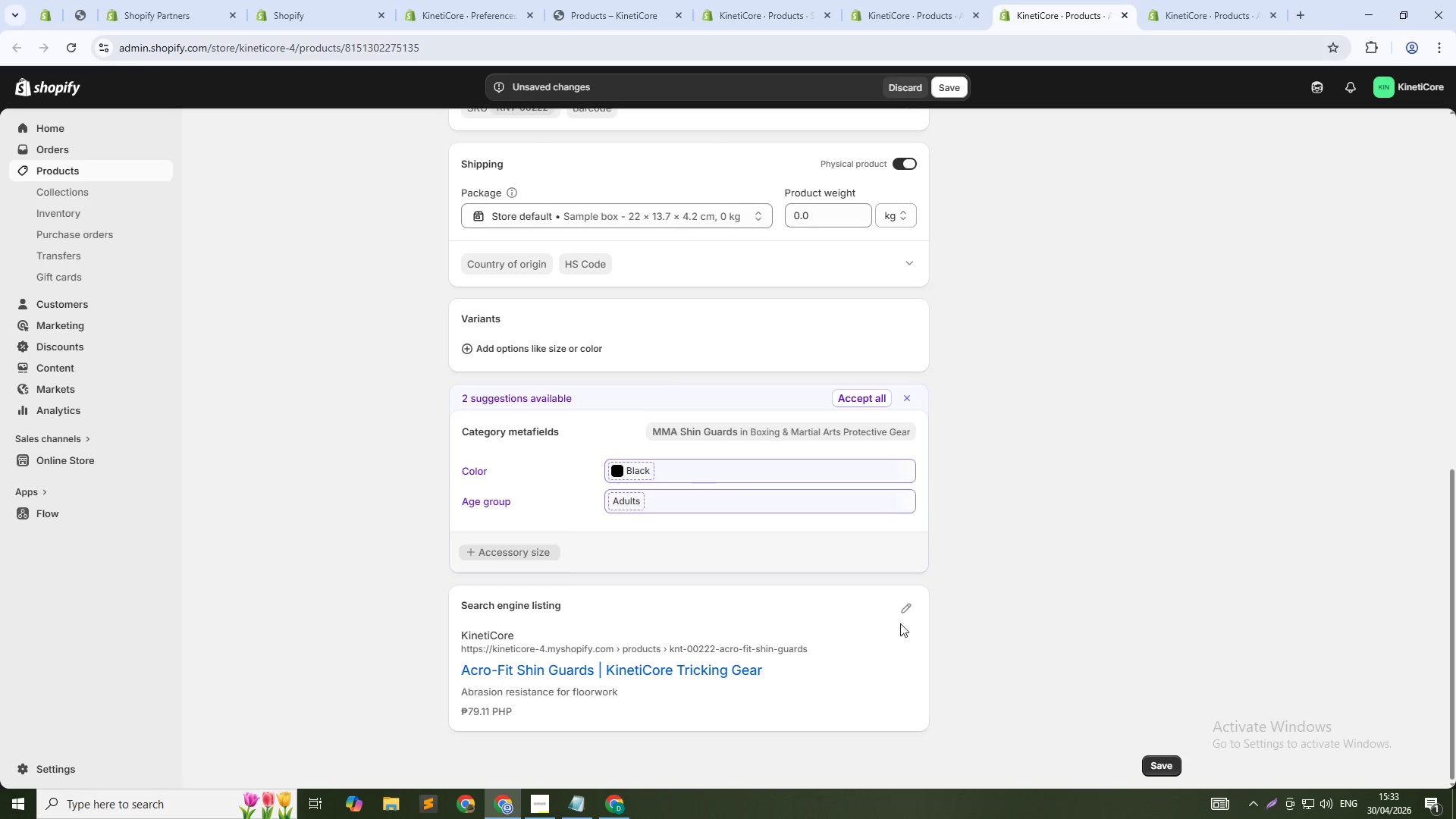 
left_click([906, 608])
 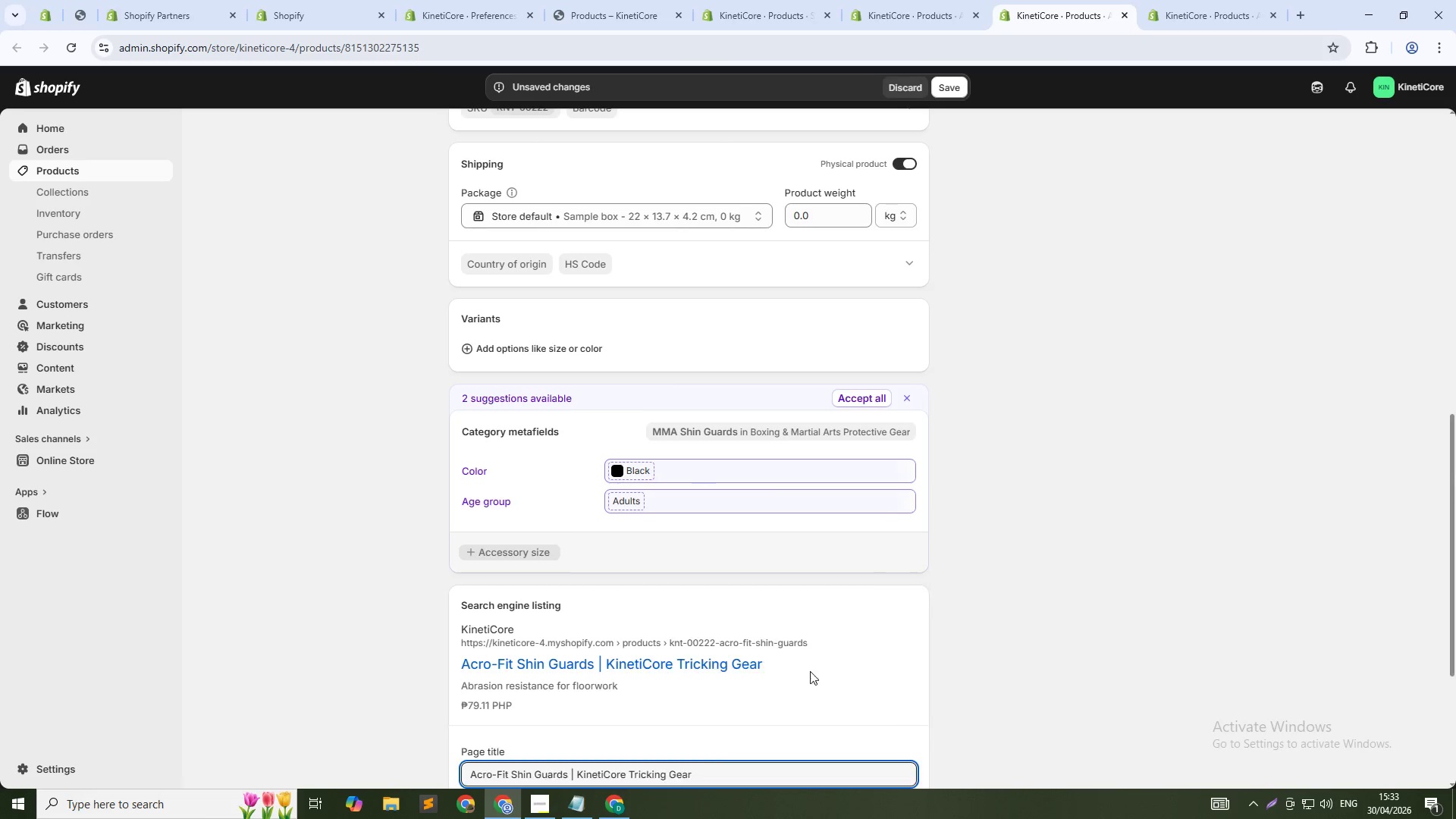 
scroll: coordinate [695, 727], scroll_direction: down, amount: 7.0
 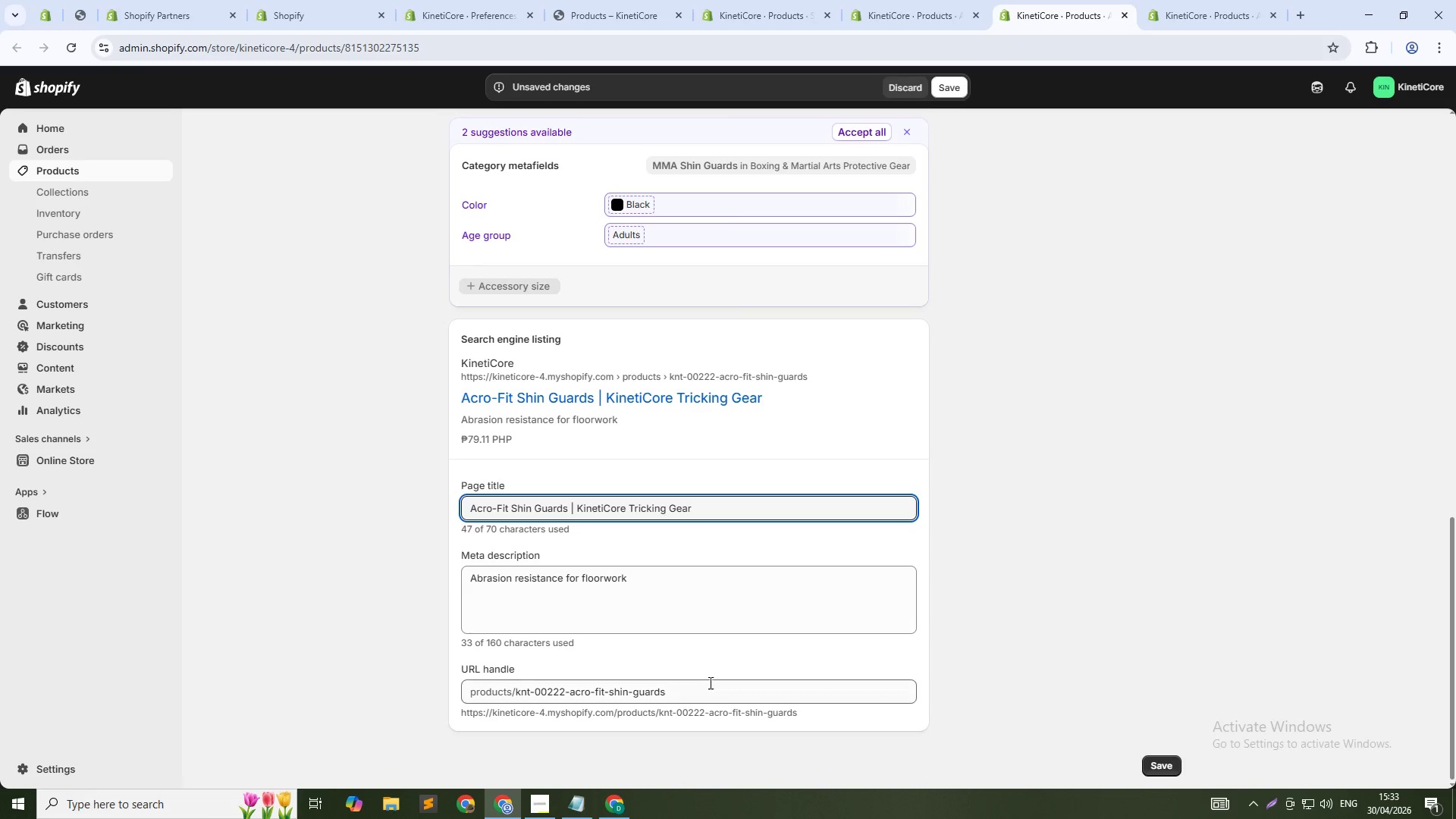 
left_click([709, 682])
 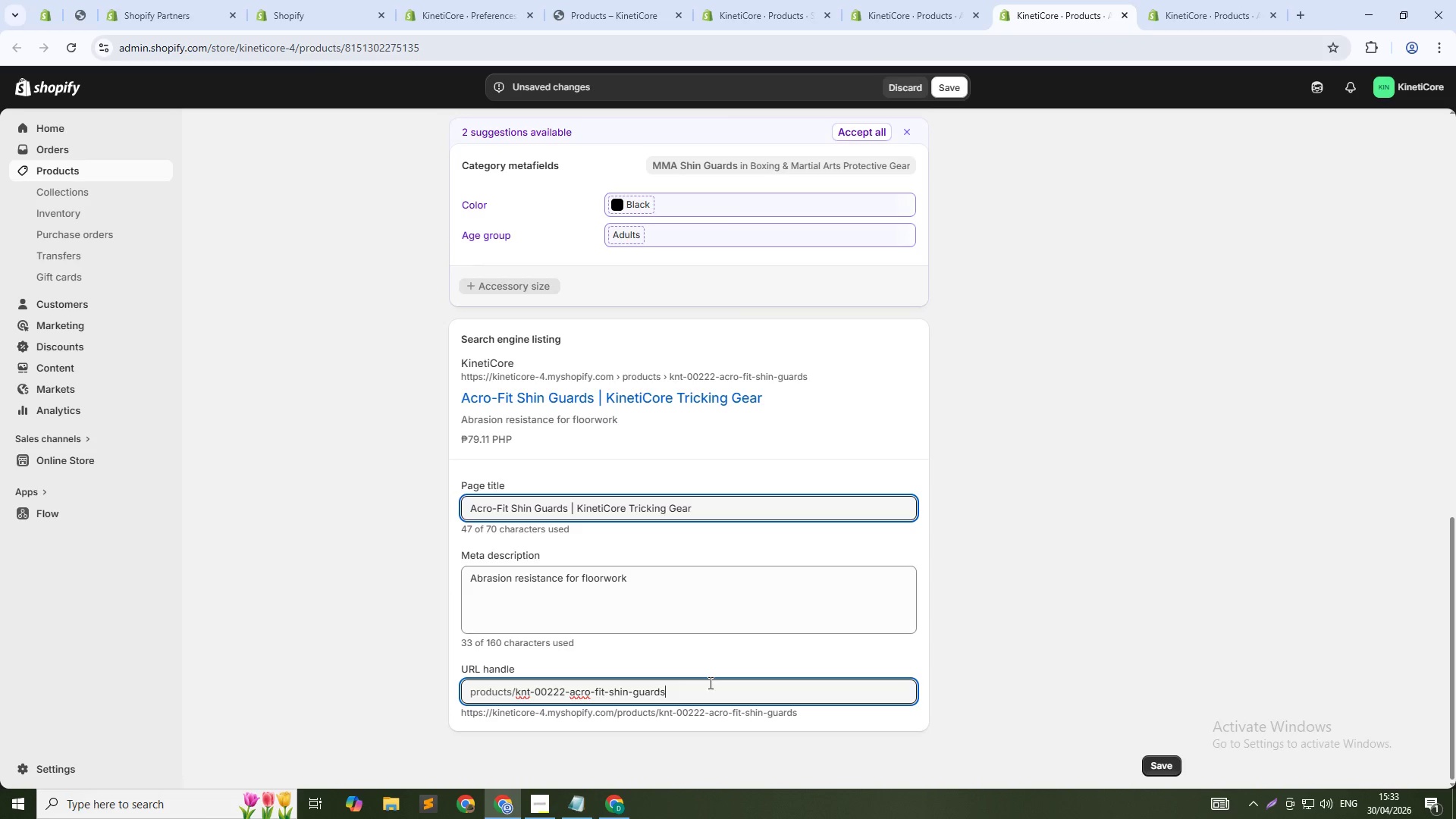 
key(NumpadSubtract)
 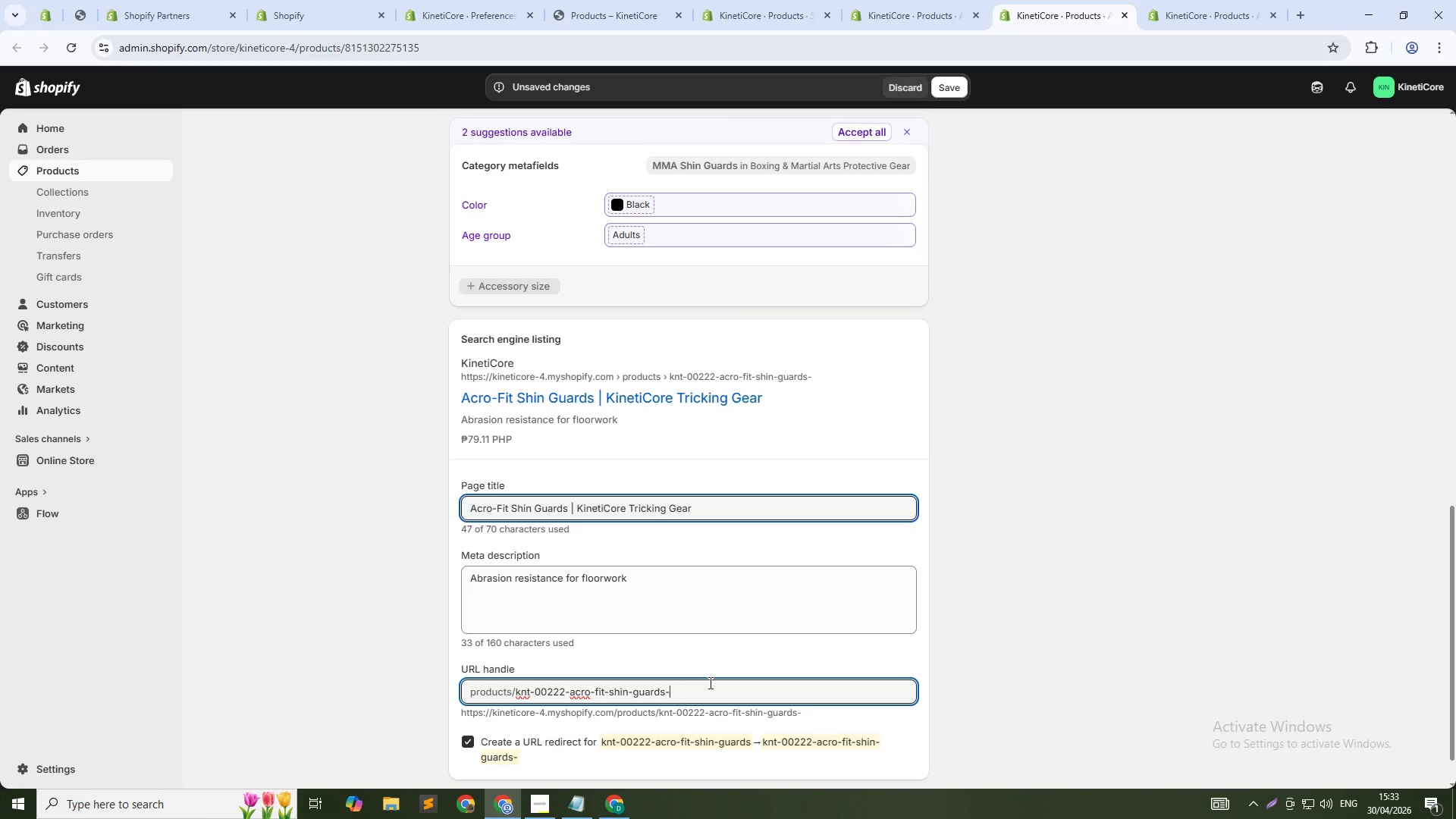 
key(Numpad2)
 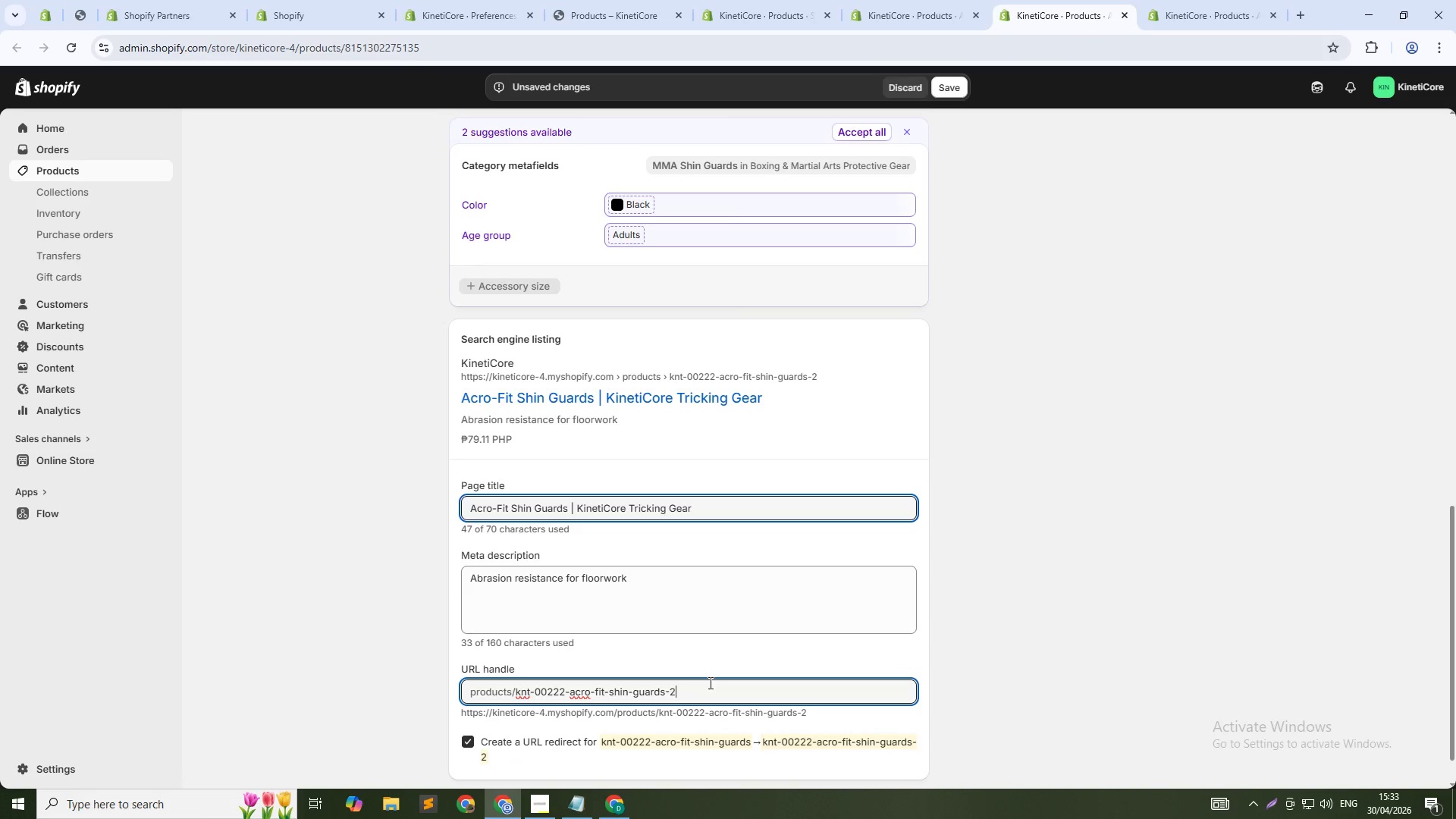 
key(Numpad2)
 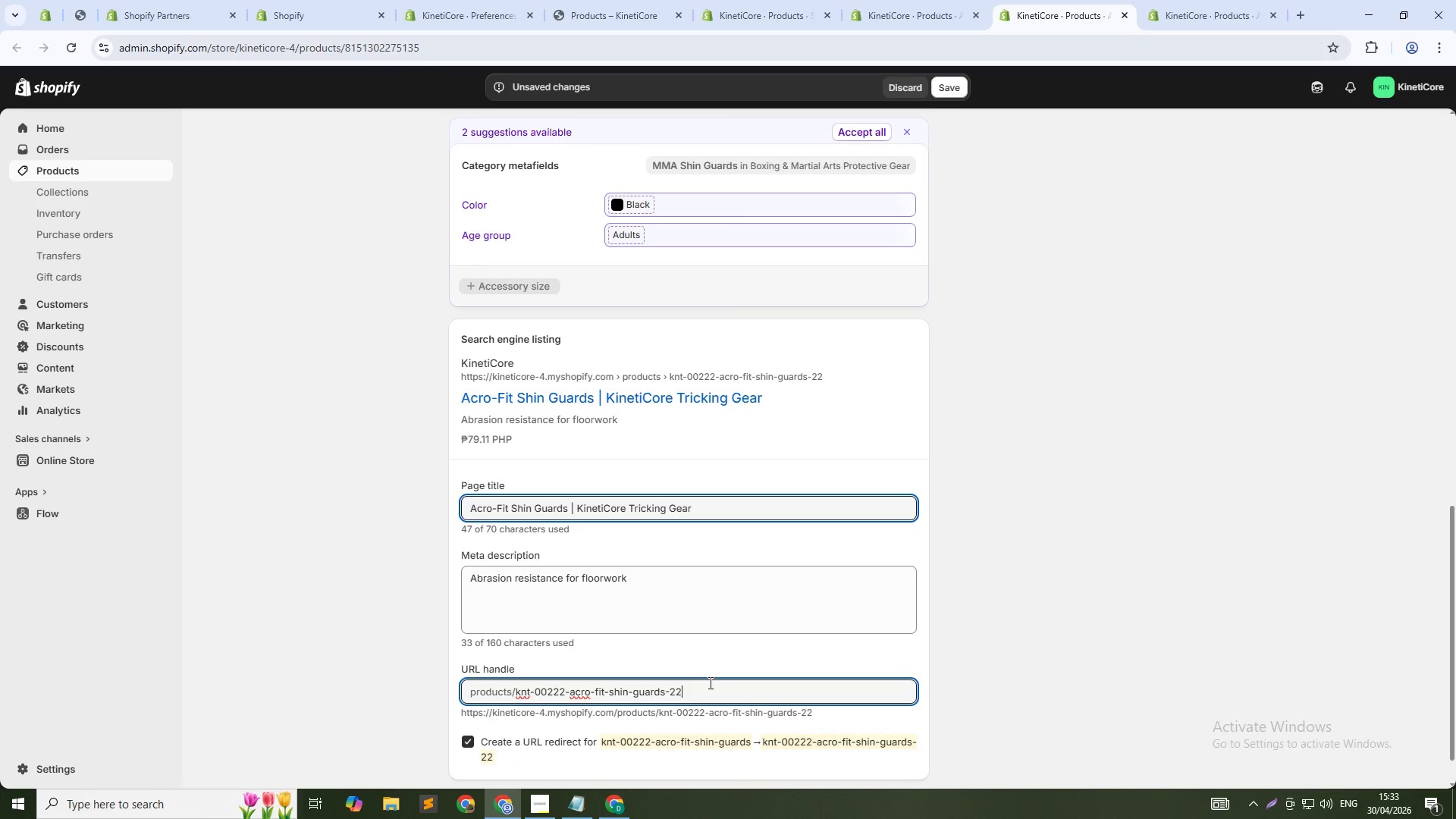 
key(Numpad2)
 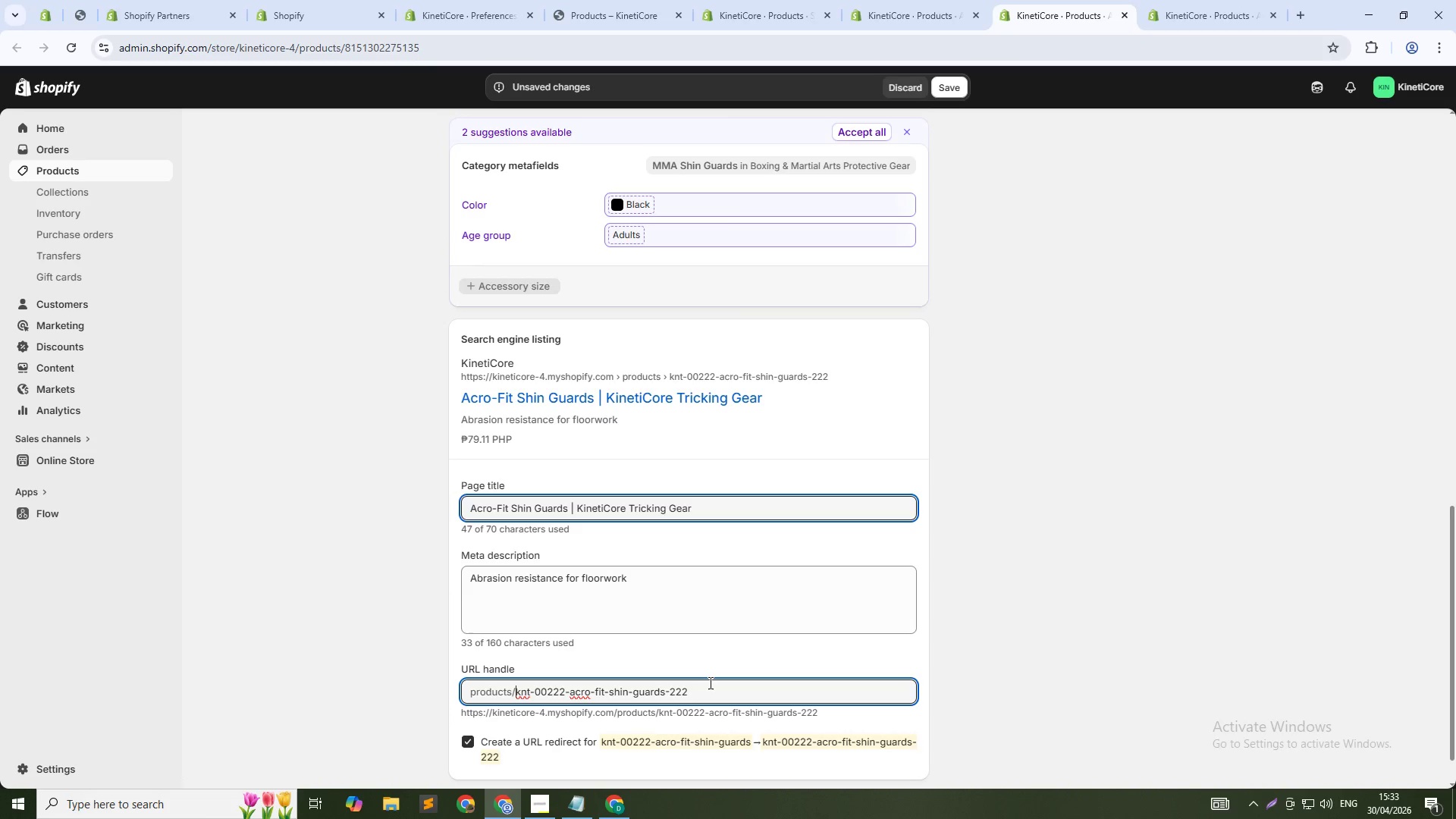 
key(ArrowUp)
 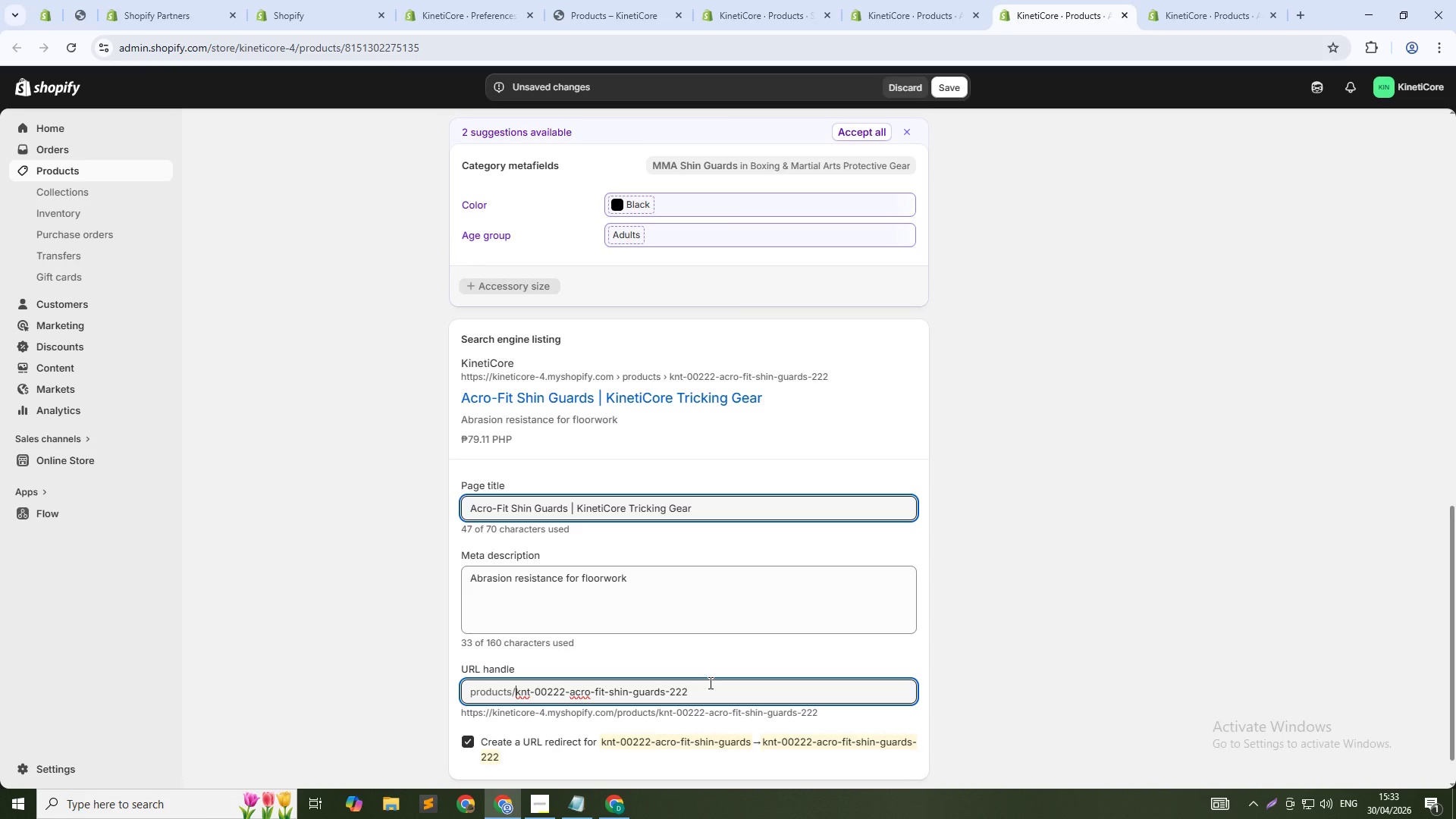 
key(Control+Shift+ArrowRight)
 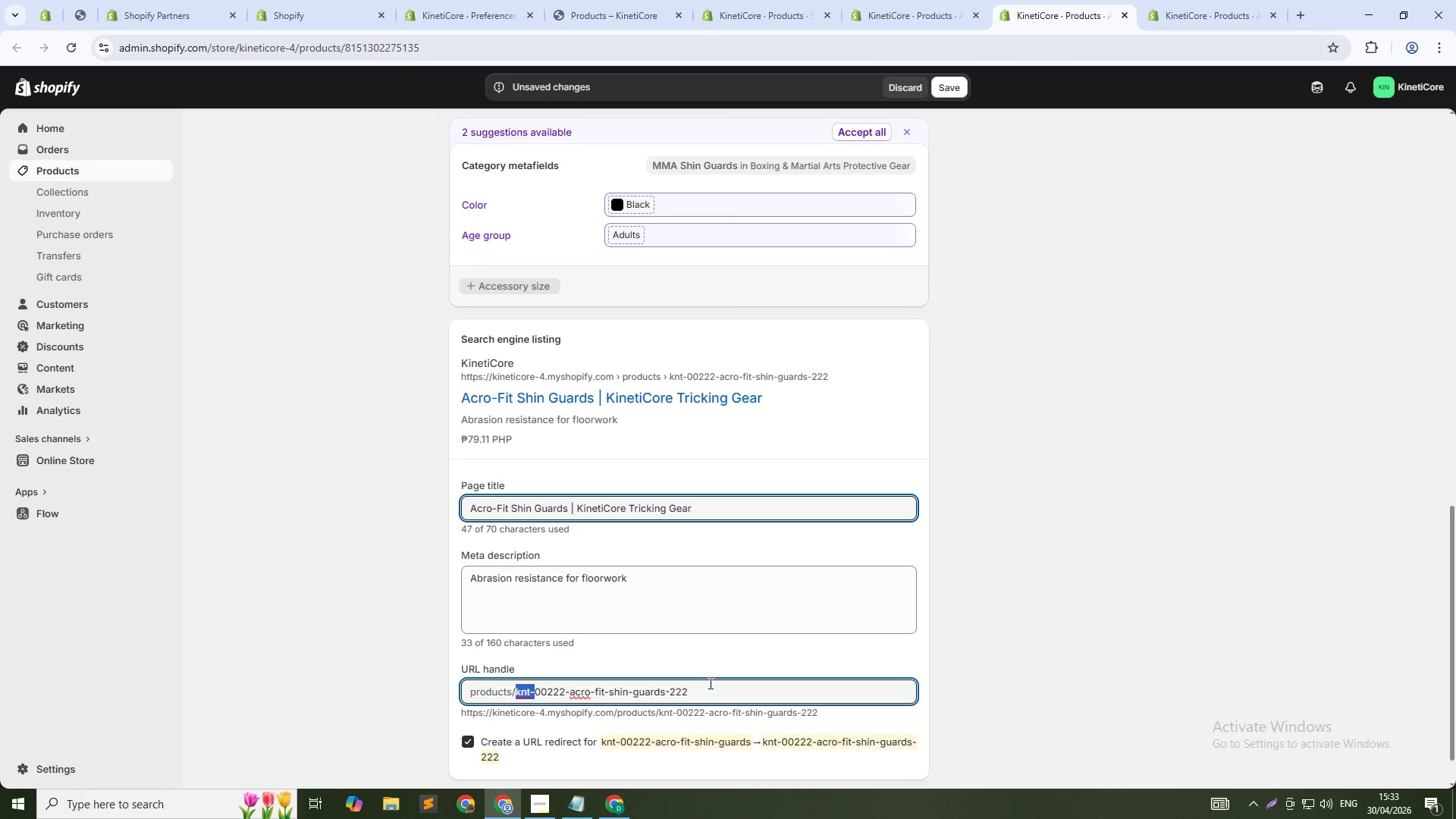 
key(Control+Shift+ArrowRight)
 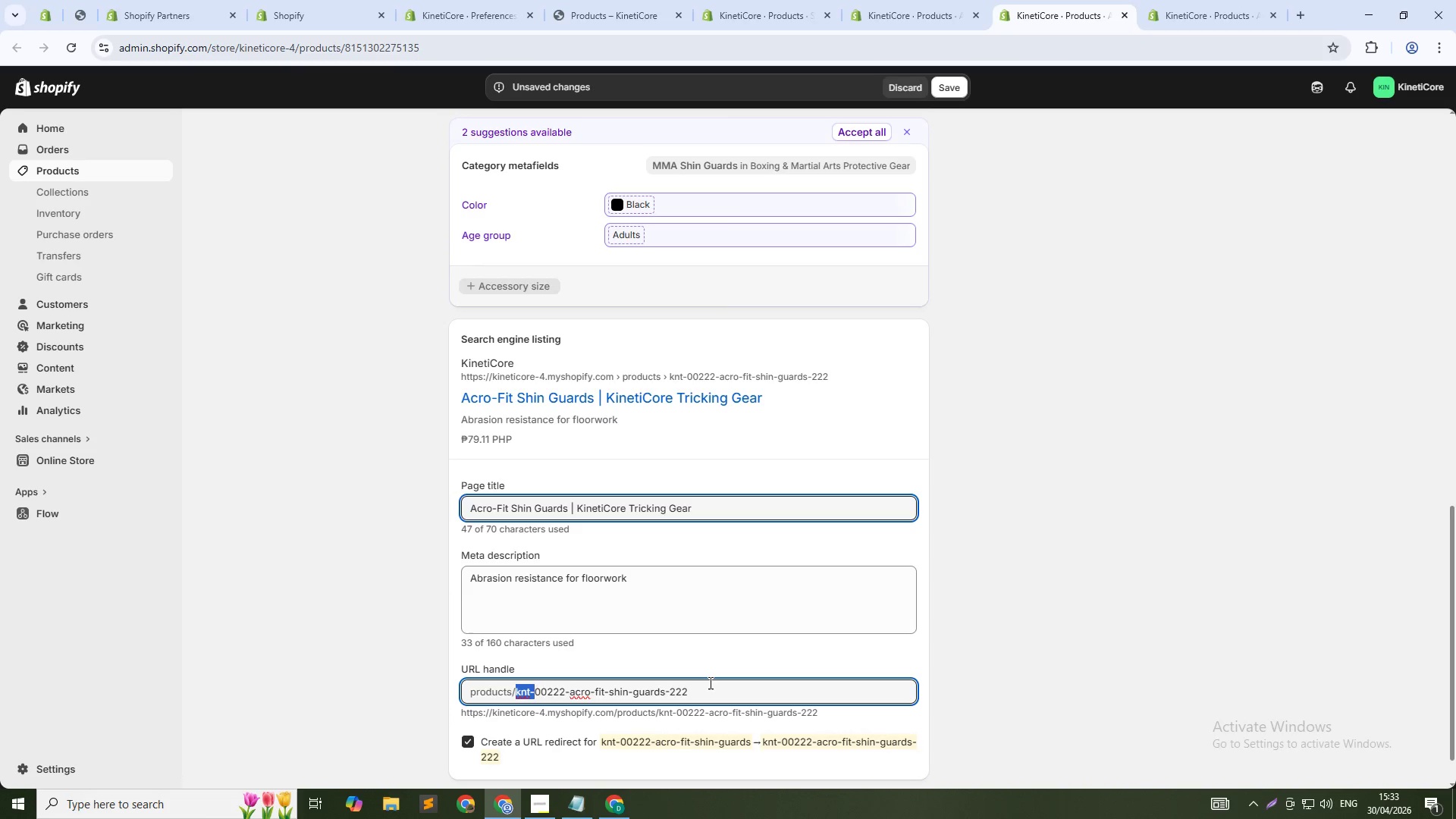 
key(Control+Shift+ArrowRight)
 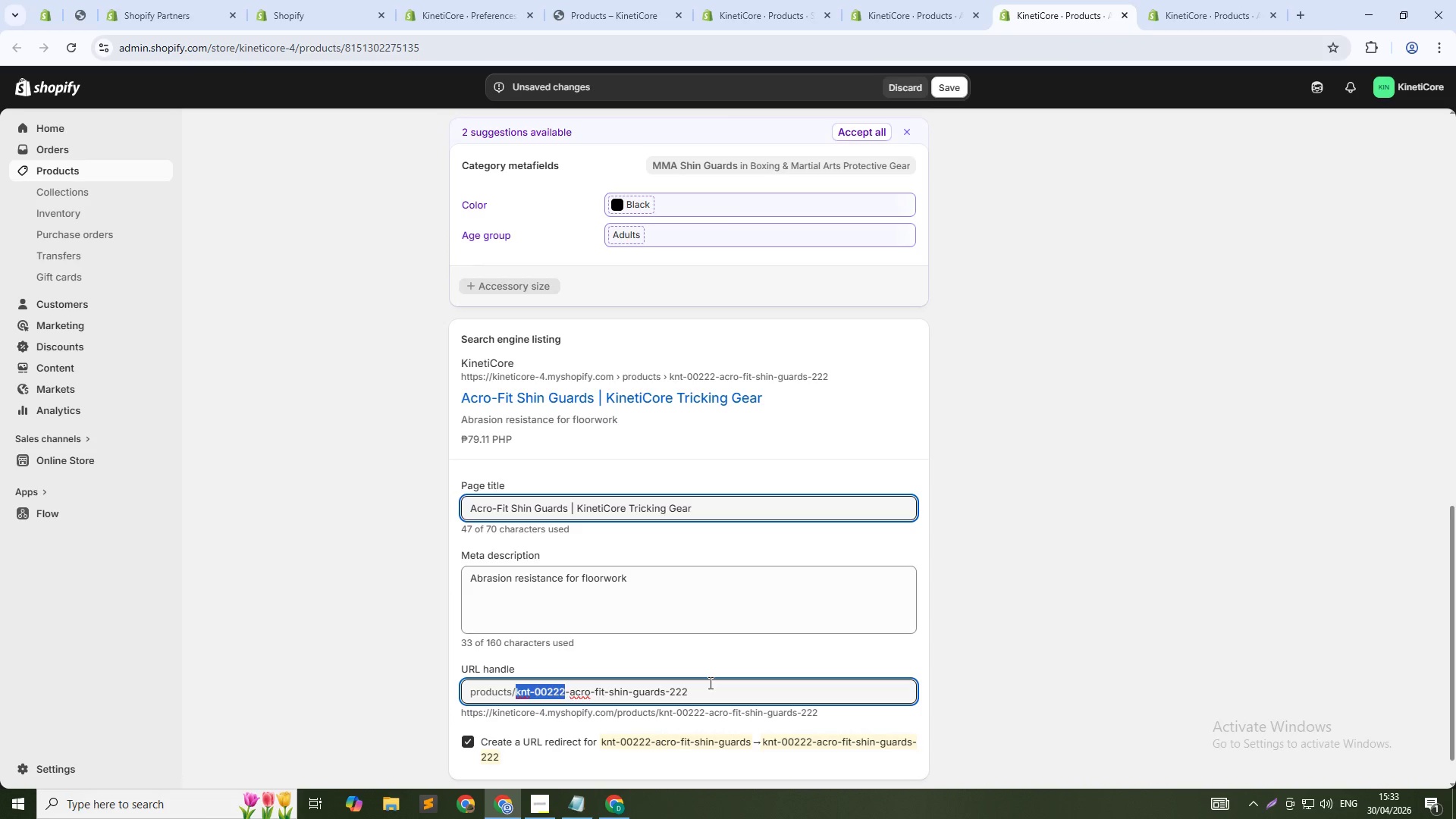 
key(Shift+ArrowRight)
 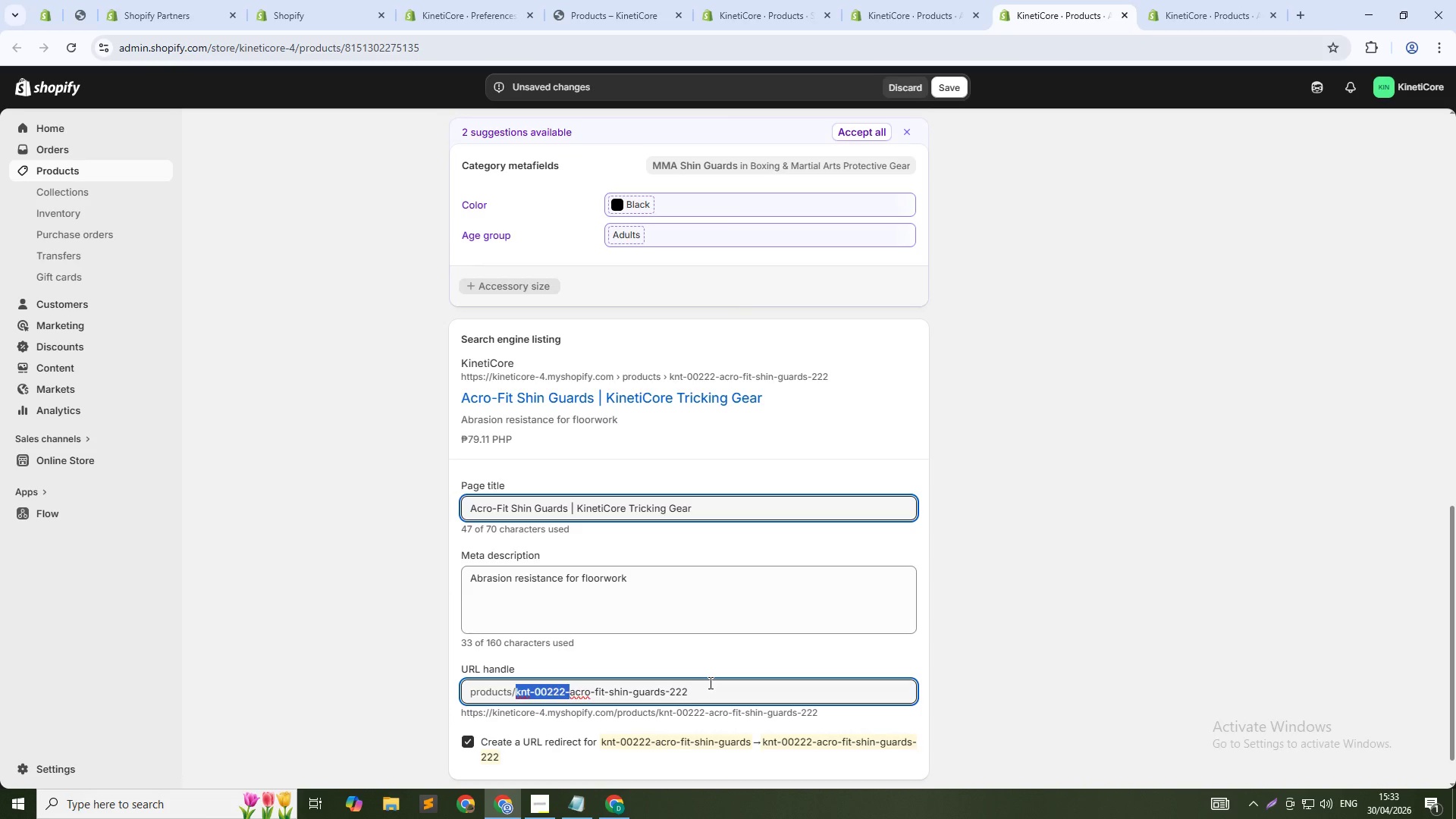 
key(Backspace)
 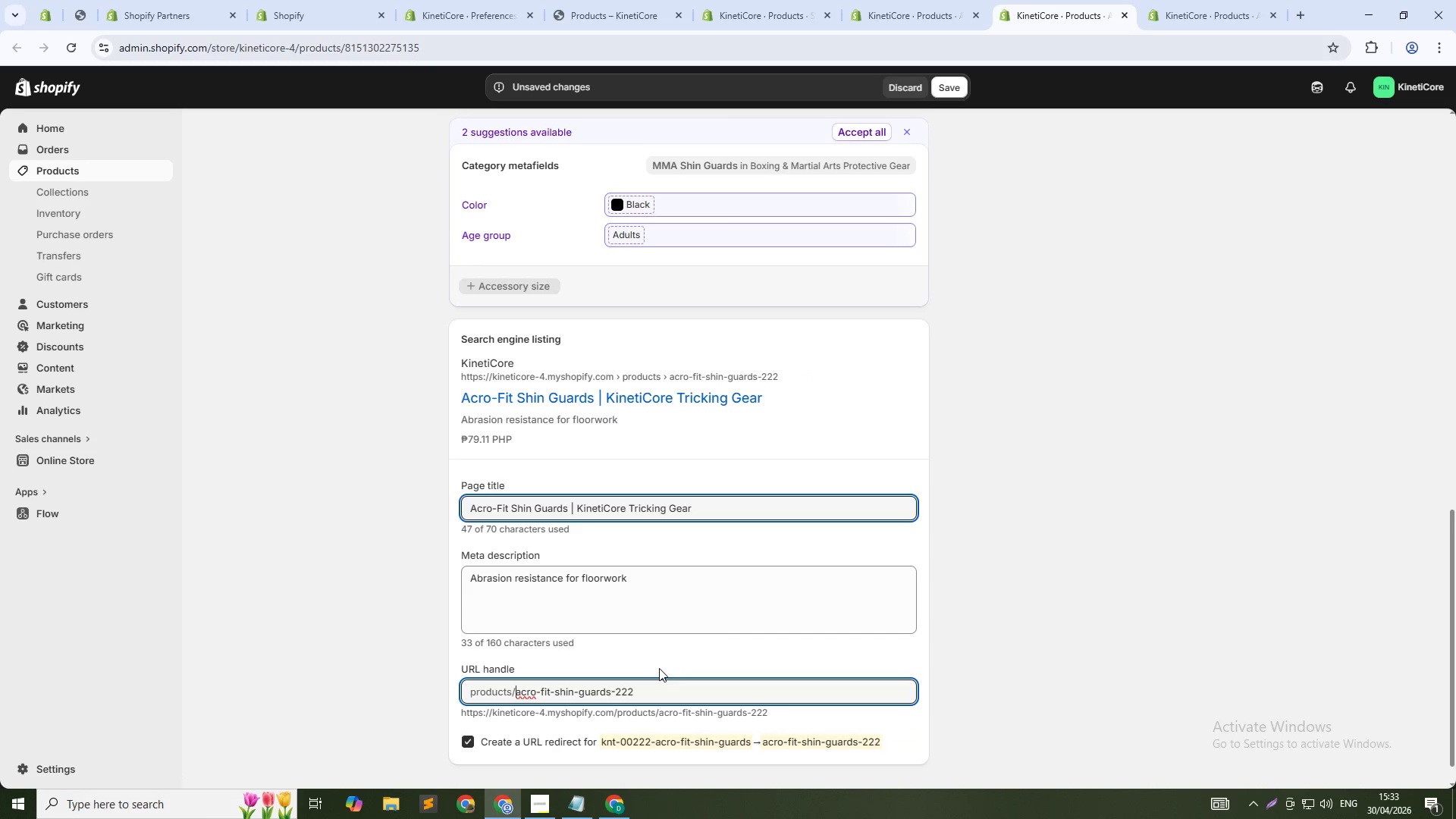 
left_click([651, 601])
 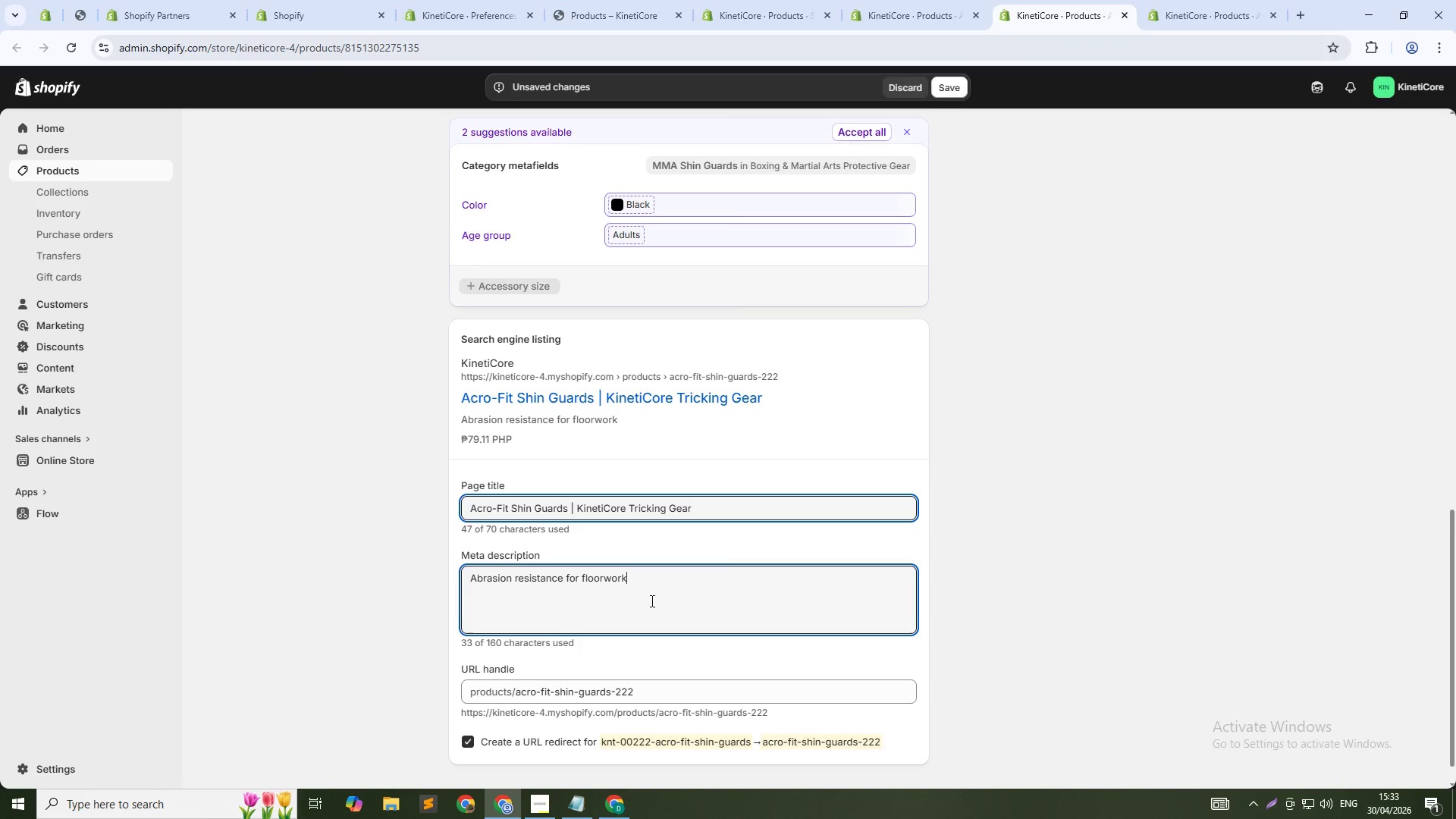 
key(Control+ControlLeft)
 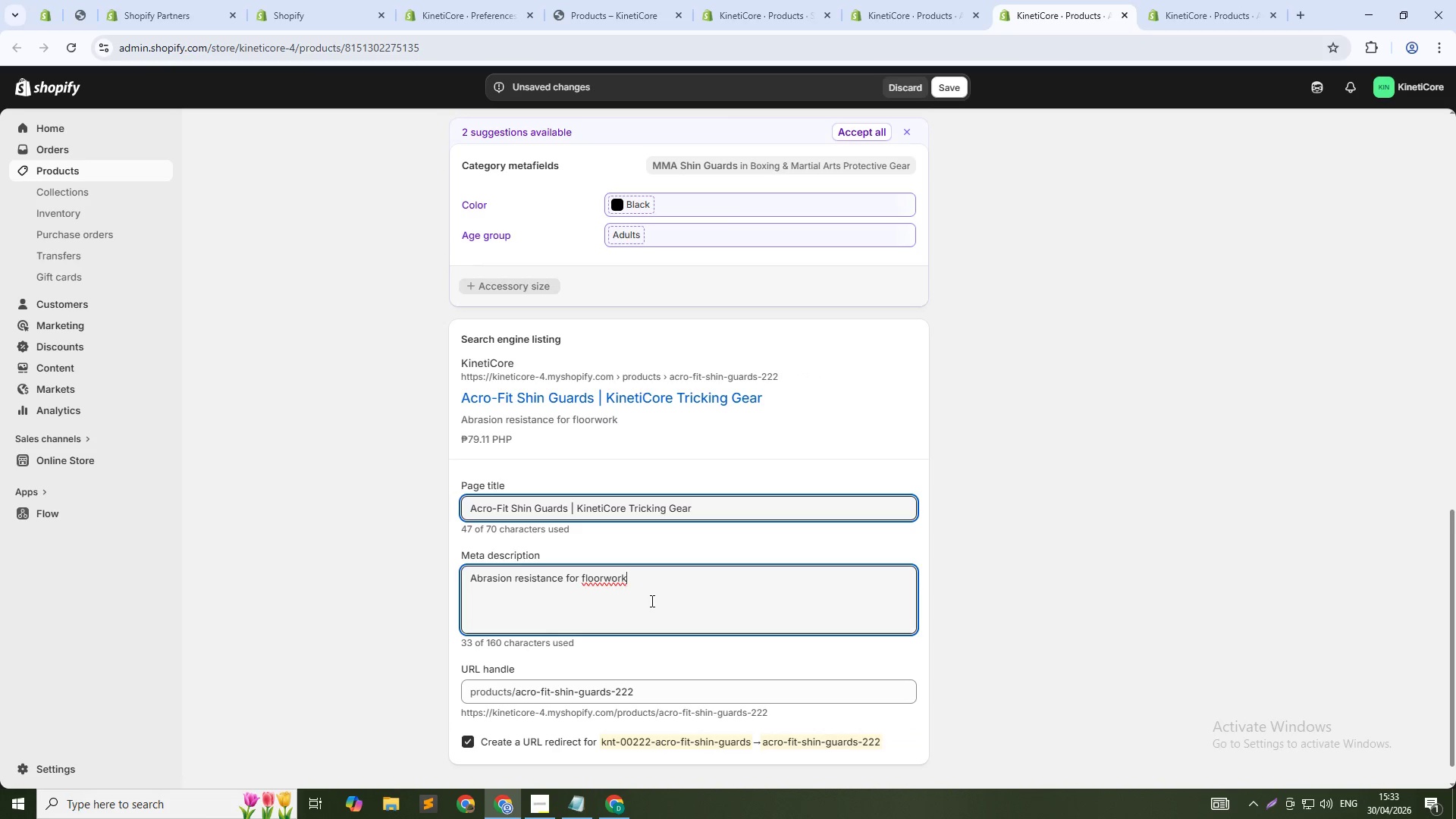 
key(Control+A)
 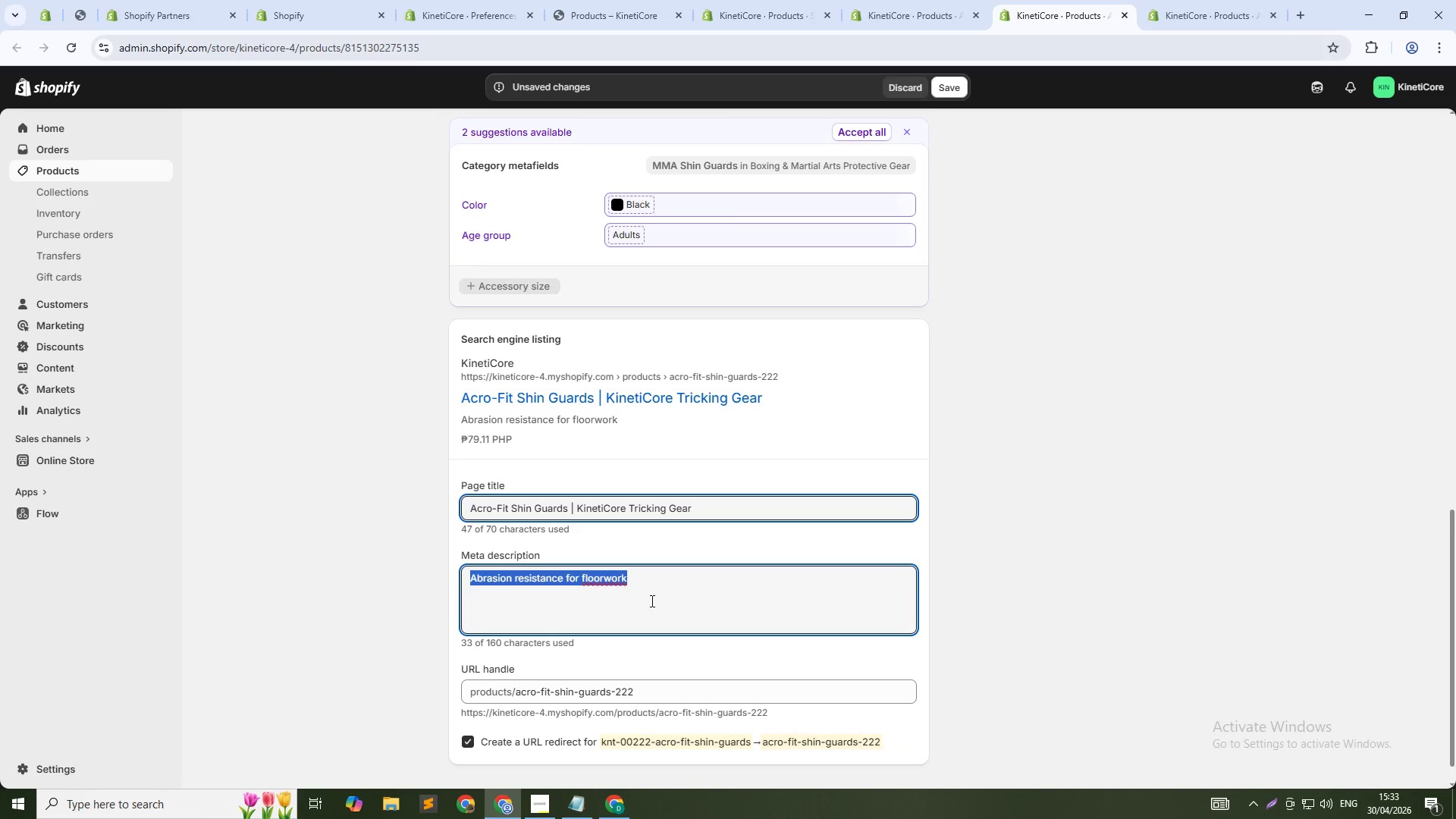 
type(TRAINING SERIES SHIN GUARDS FOR DAILY PRACTICE> Basic impact protection. For beginners. Shop now.)
 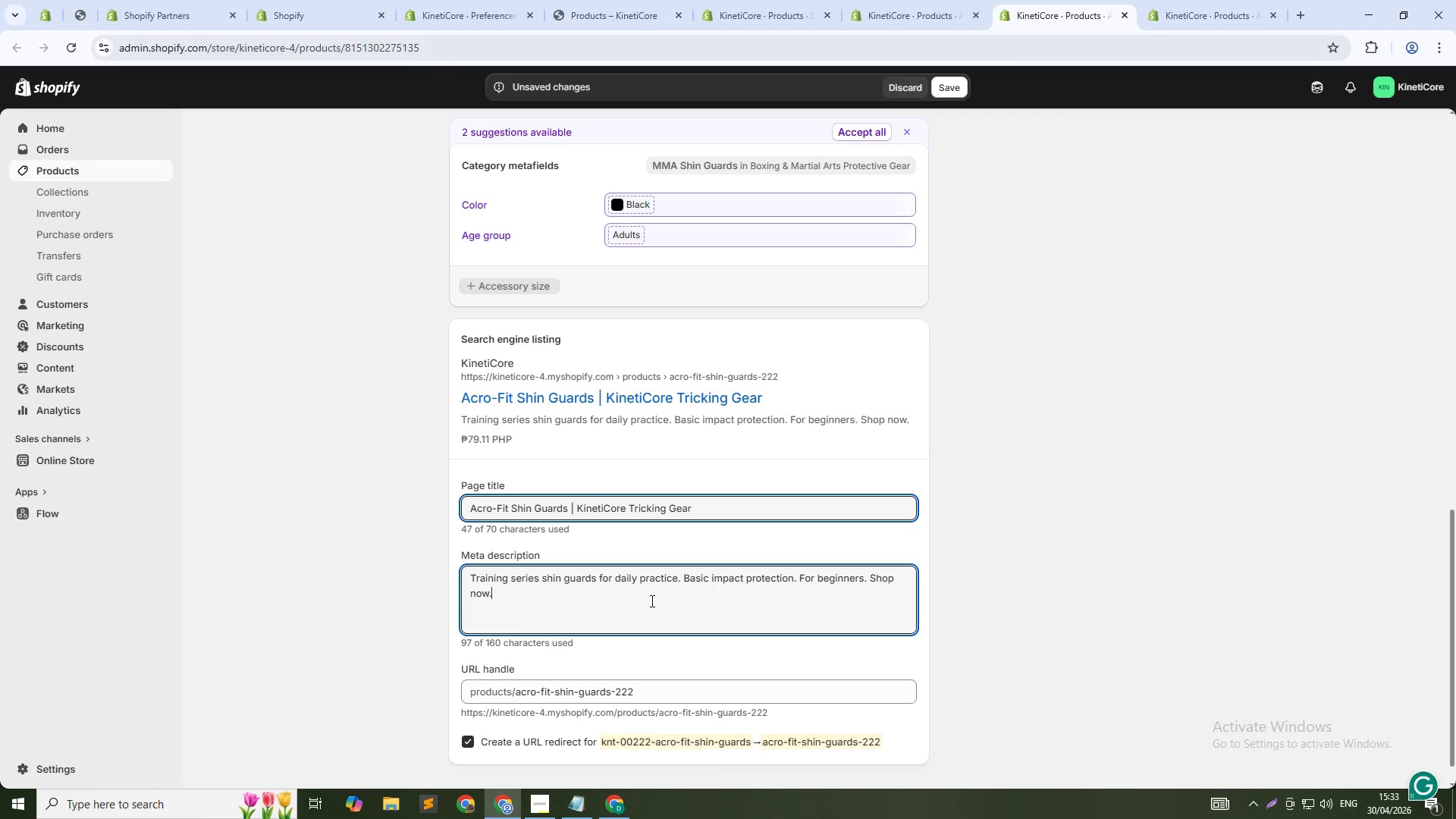 
left_click([946, 85])
 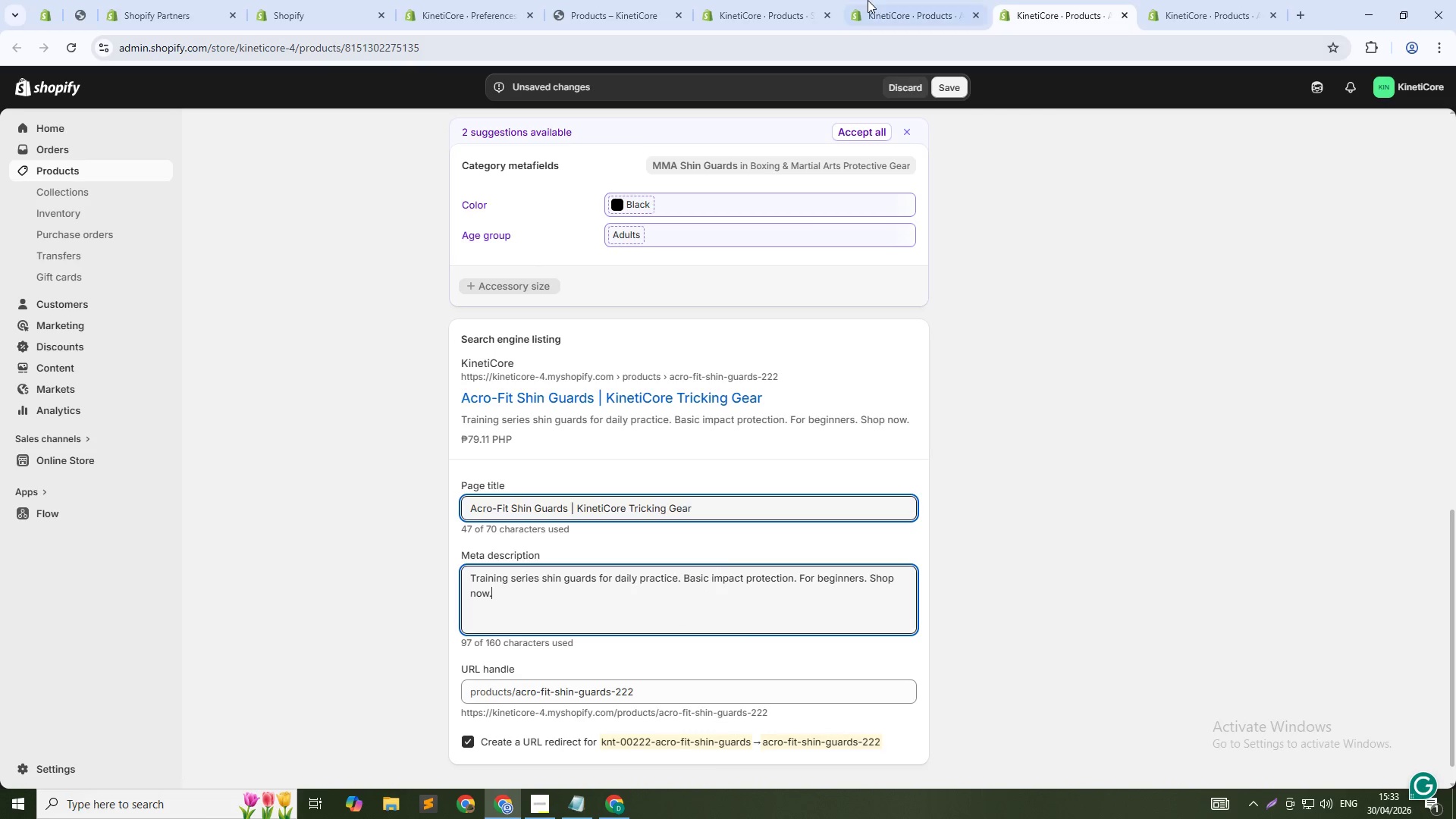 
left_click([868, 0])
 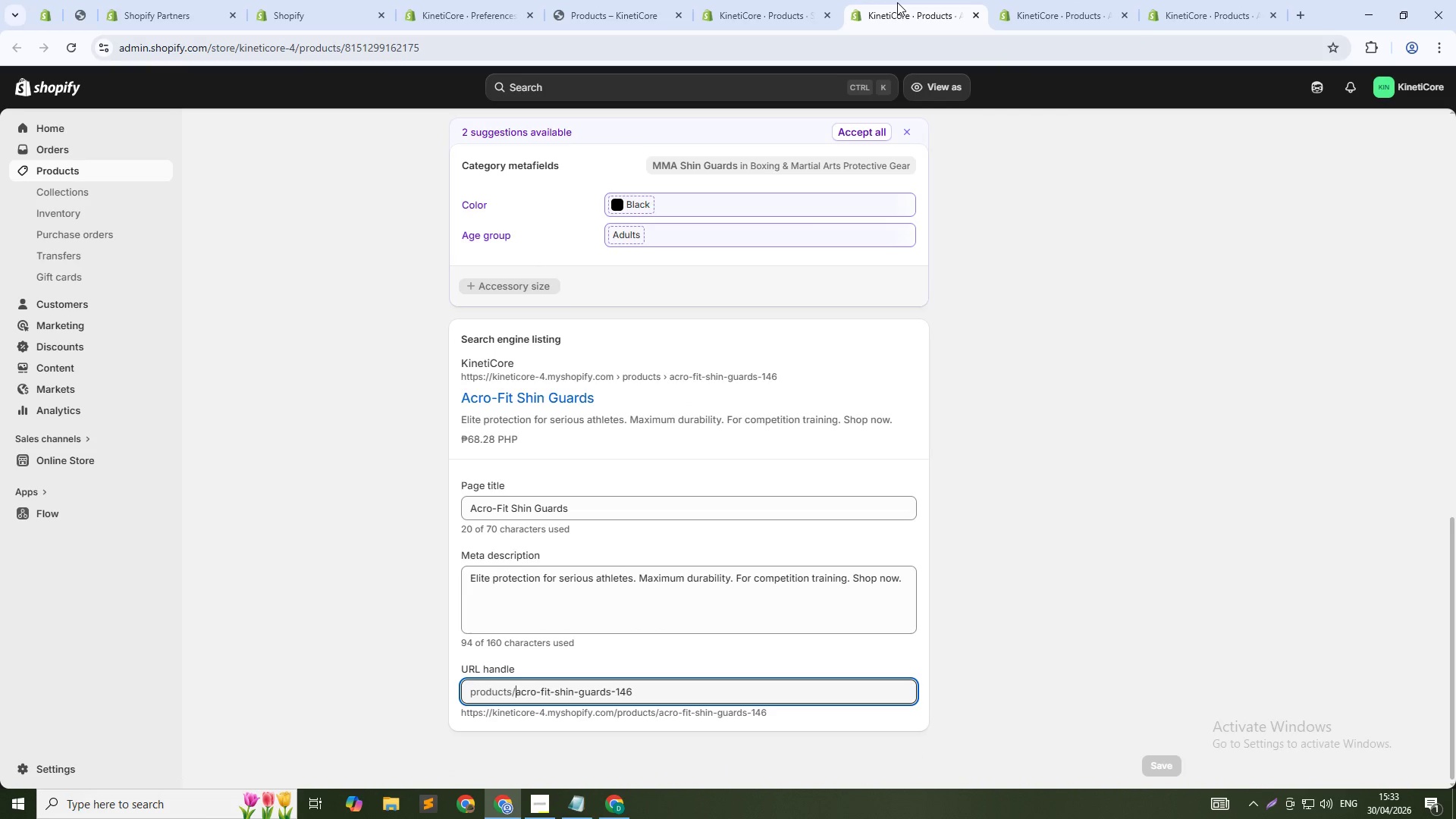 
middle_click([897, 2])
 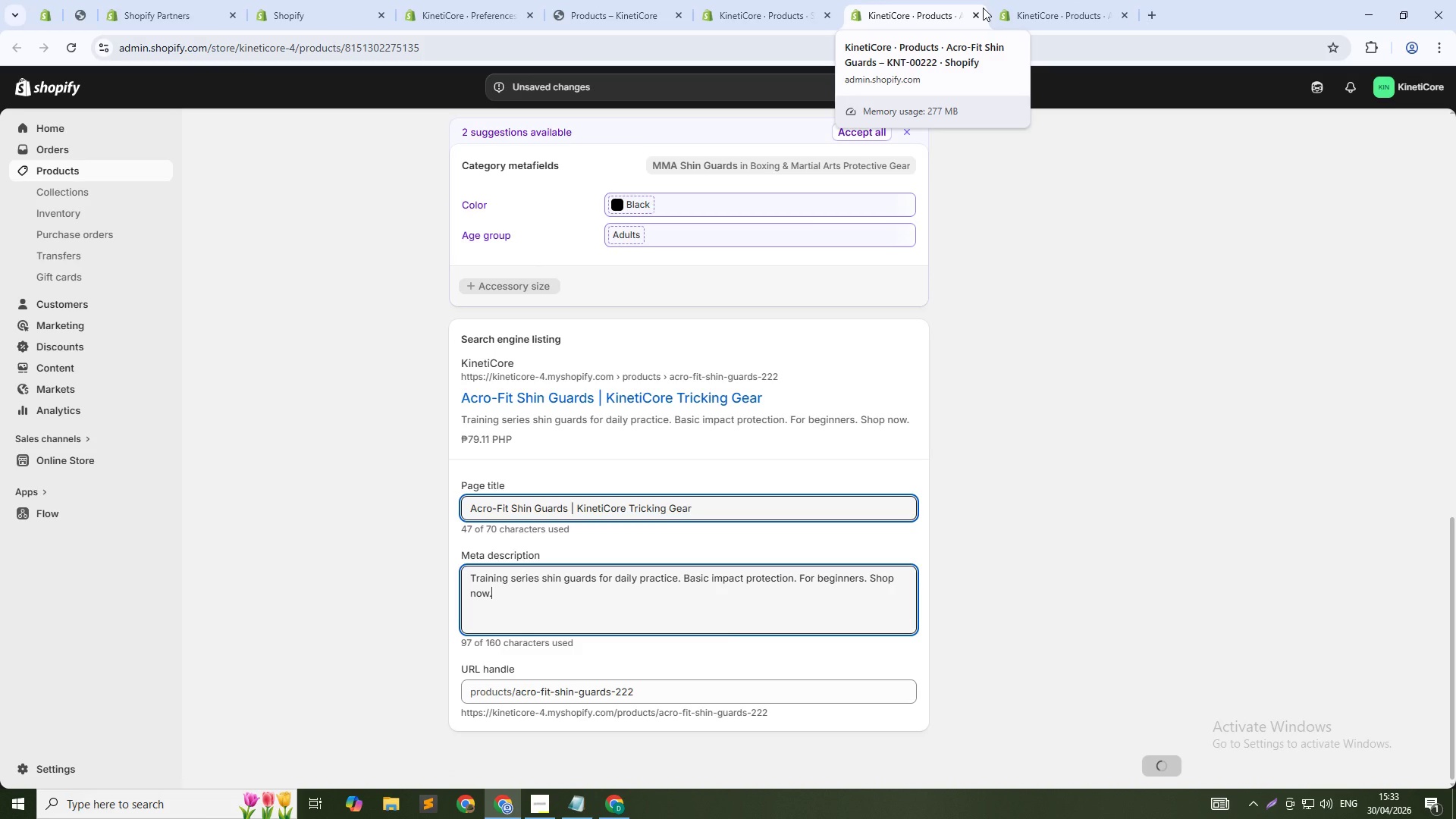 
left_click([1028, 9])
 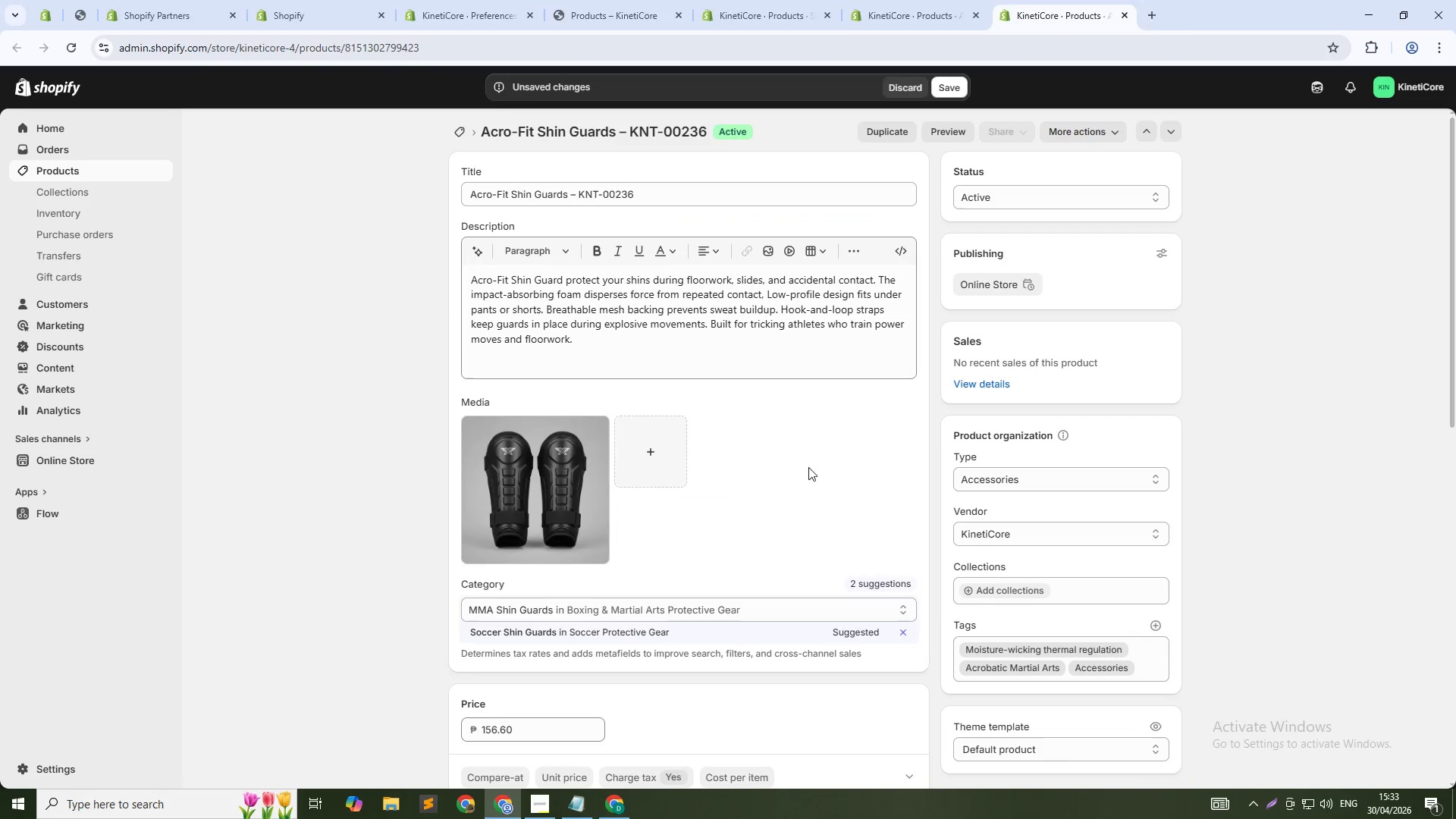 
scroll: coordinate [809, 540], scroll_direction: down, amount: 22.0
 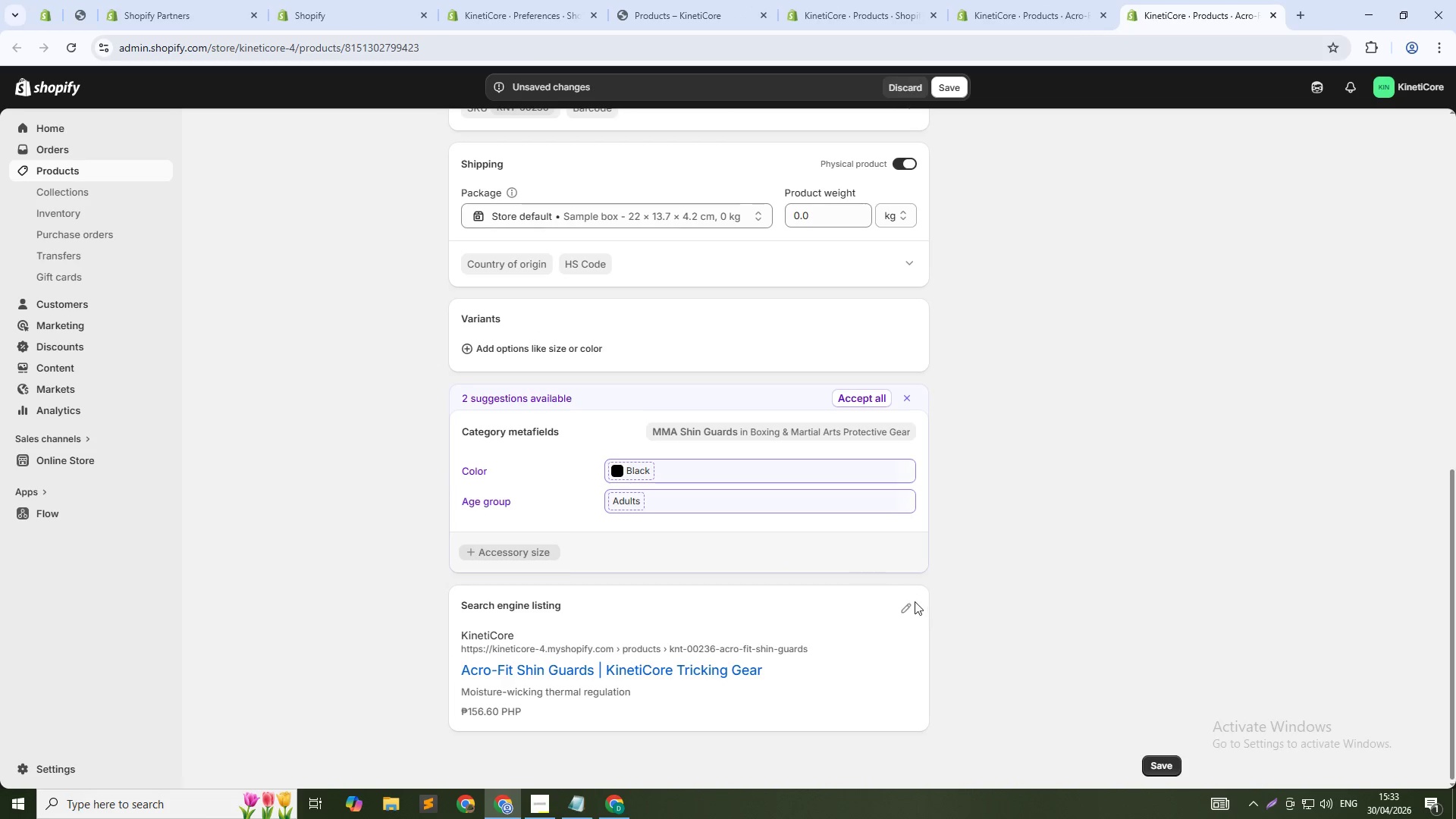 
left_click([898, 613])
 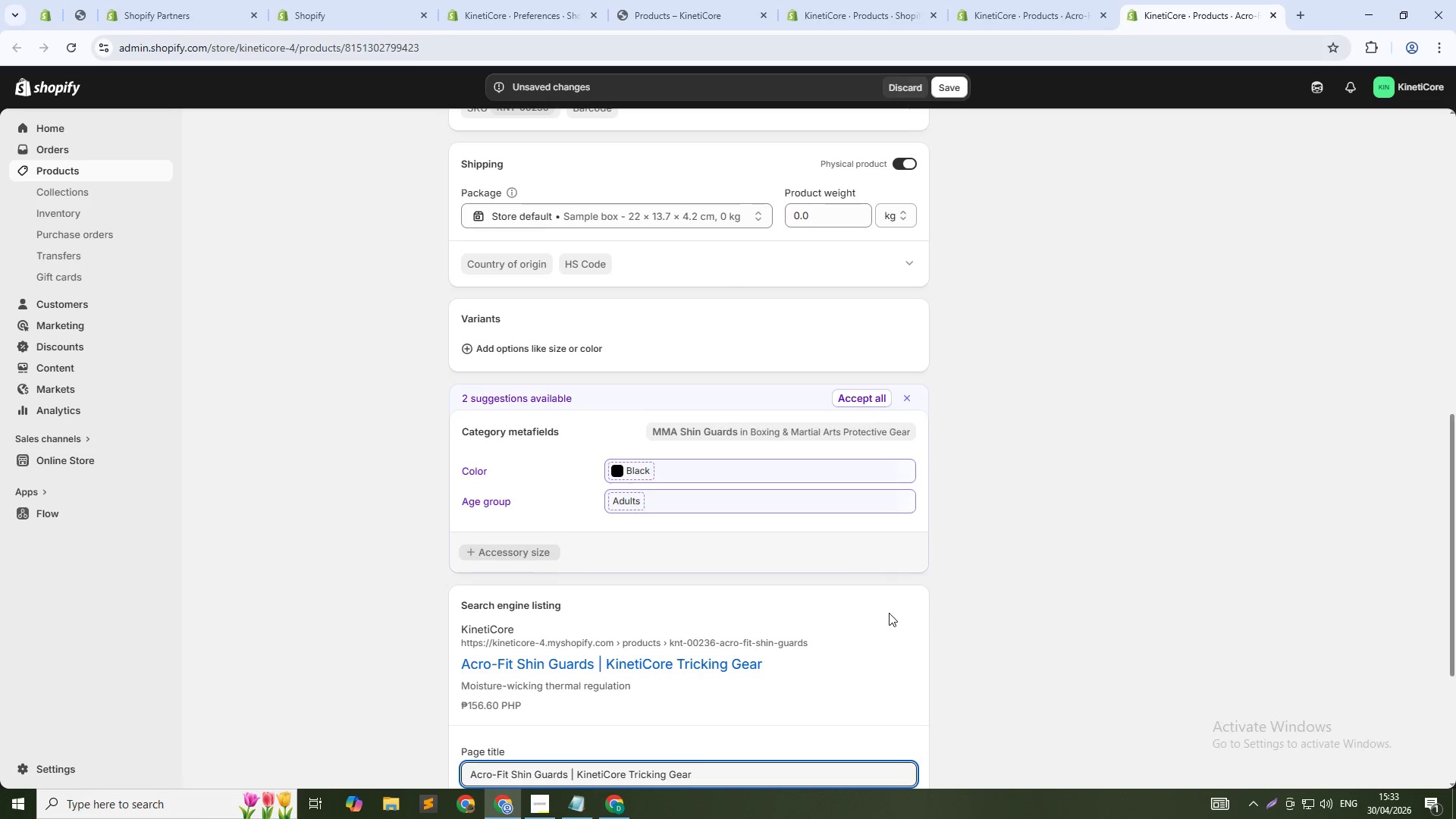 
scroll: coordinate [855, 643], scroll_direction: down, amount: 6.0
 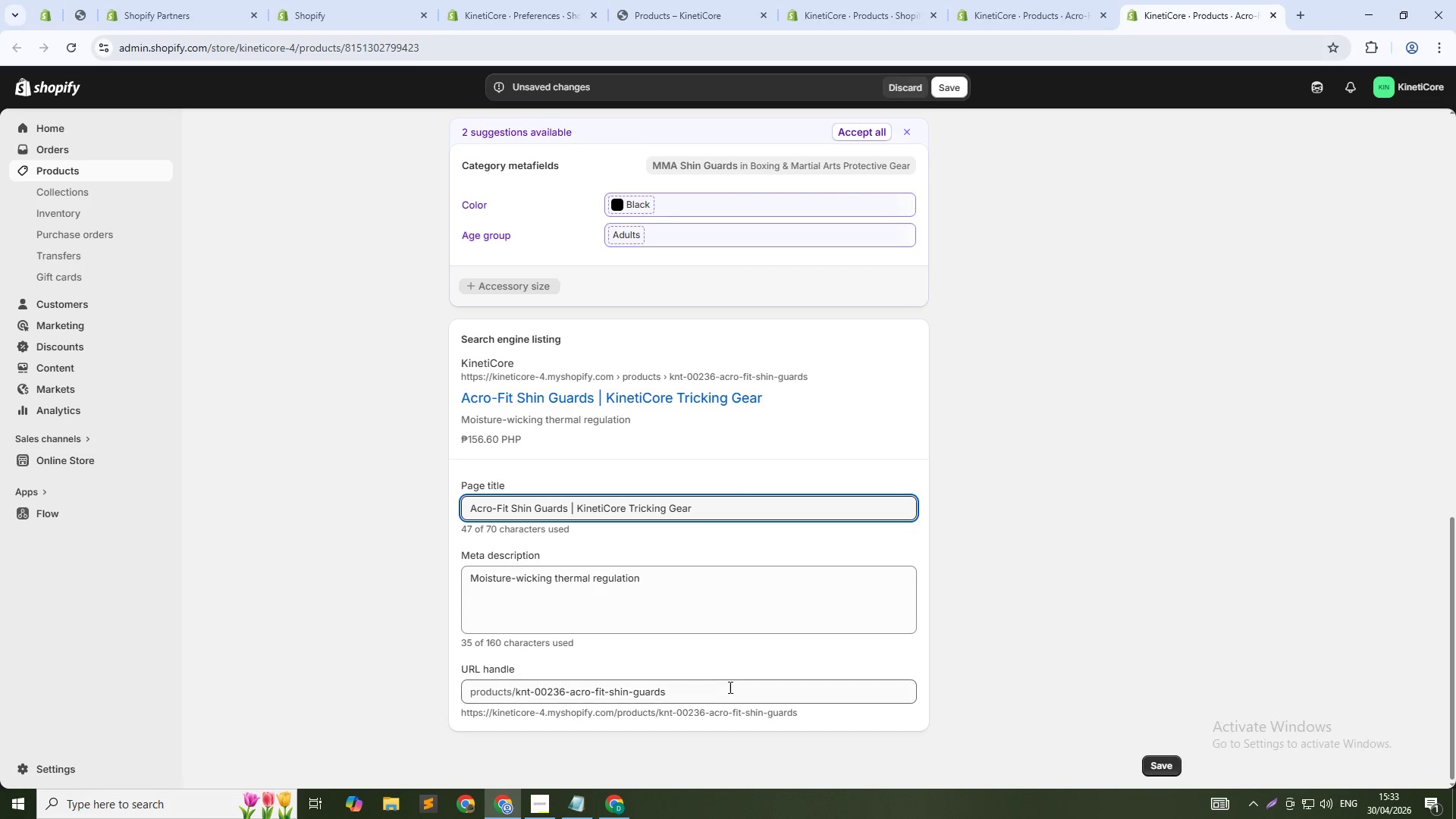 
left_click([730, 688])
 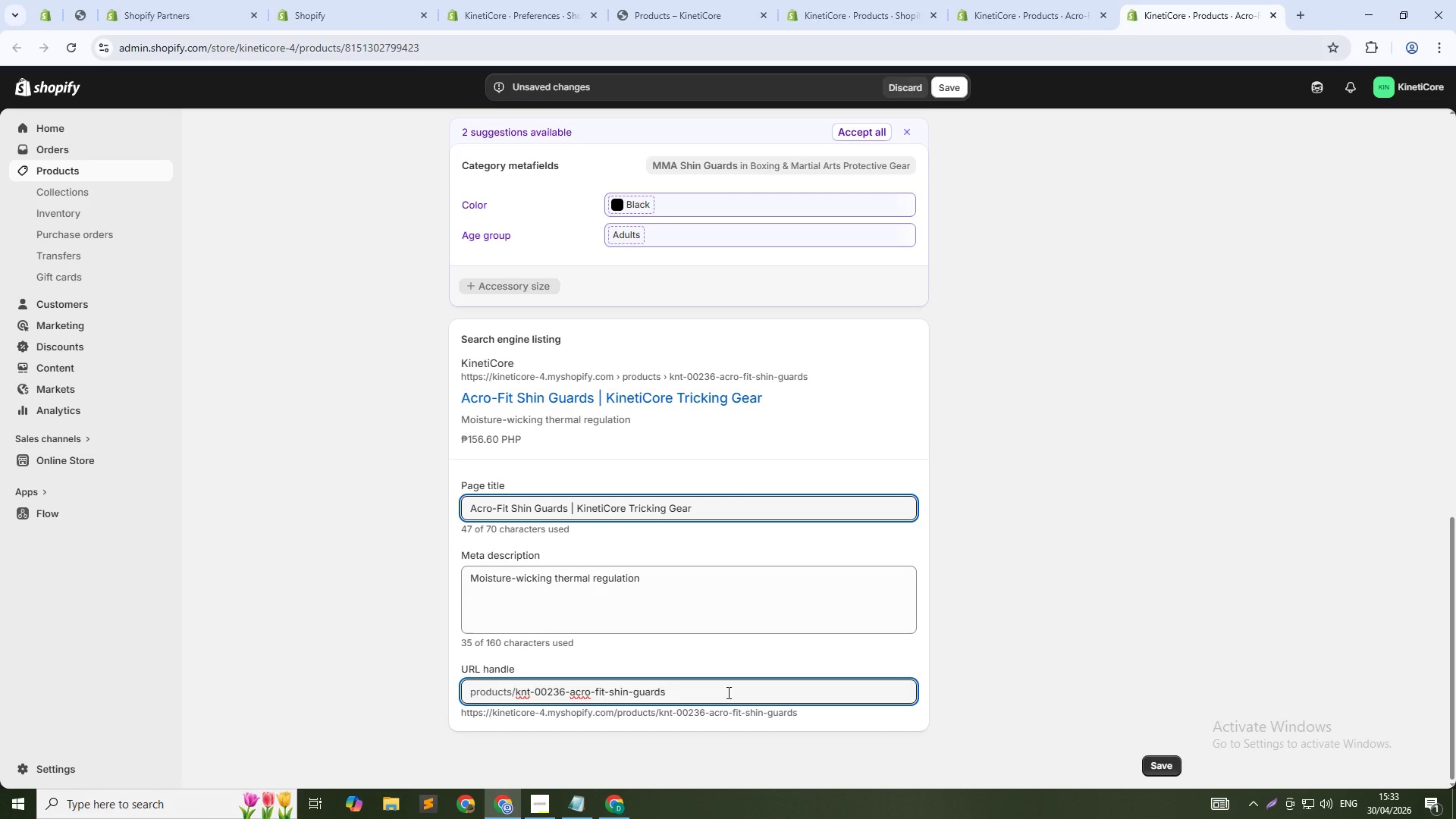 
key(NumpadSubtract)
 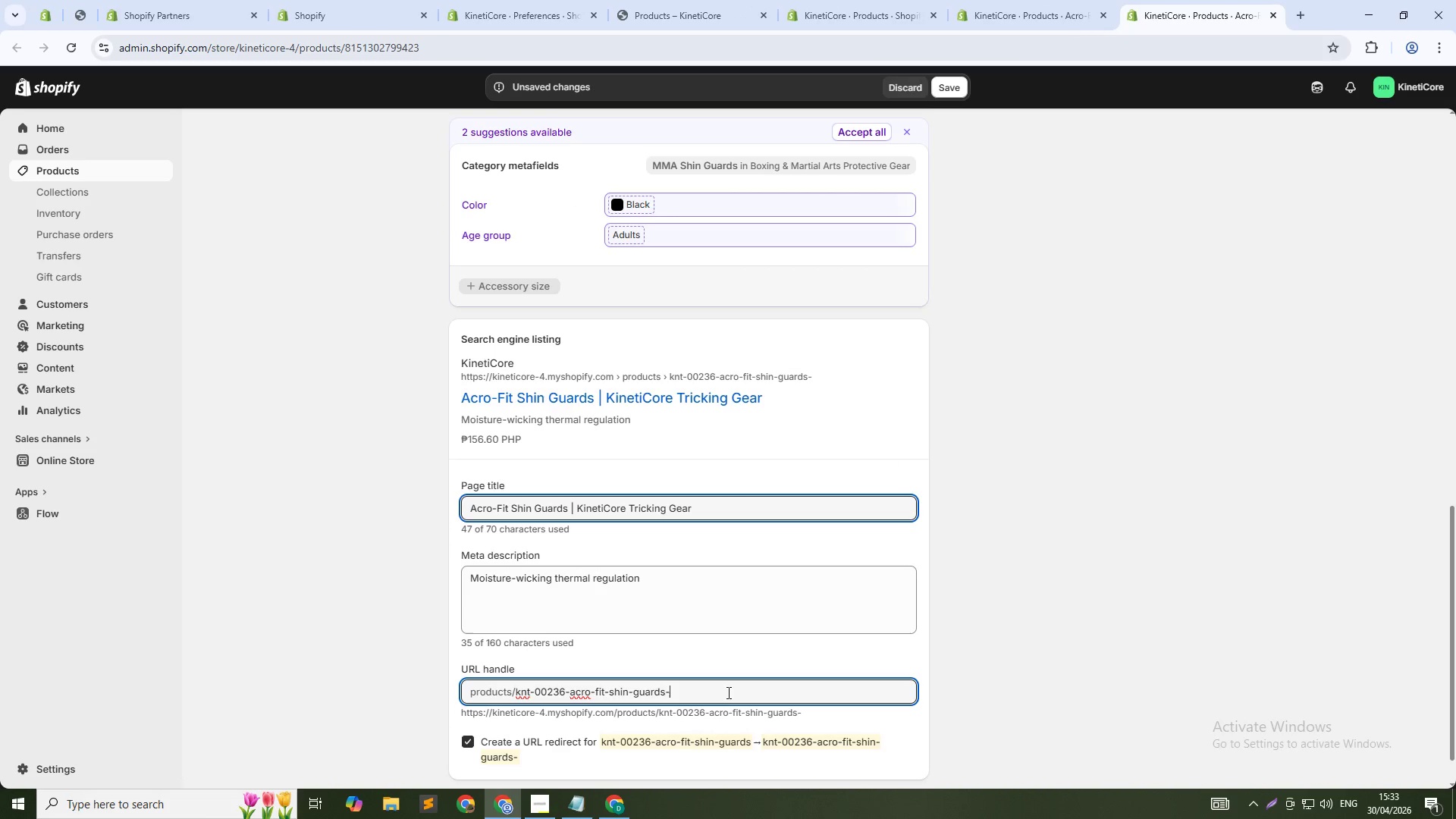 
key(Numpad2)
 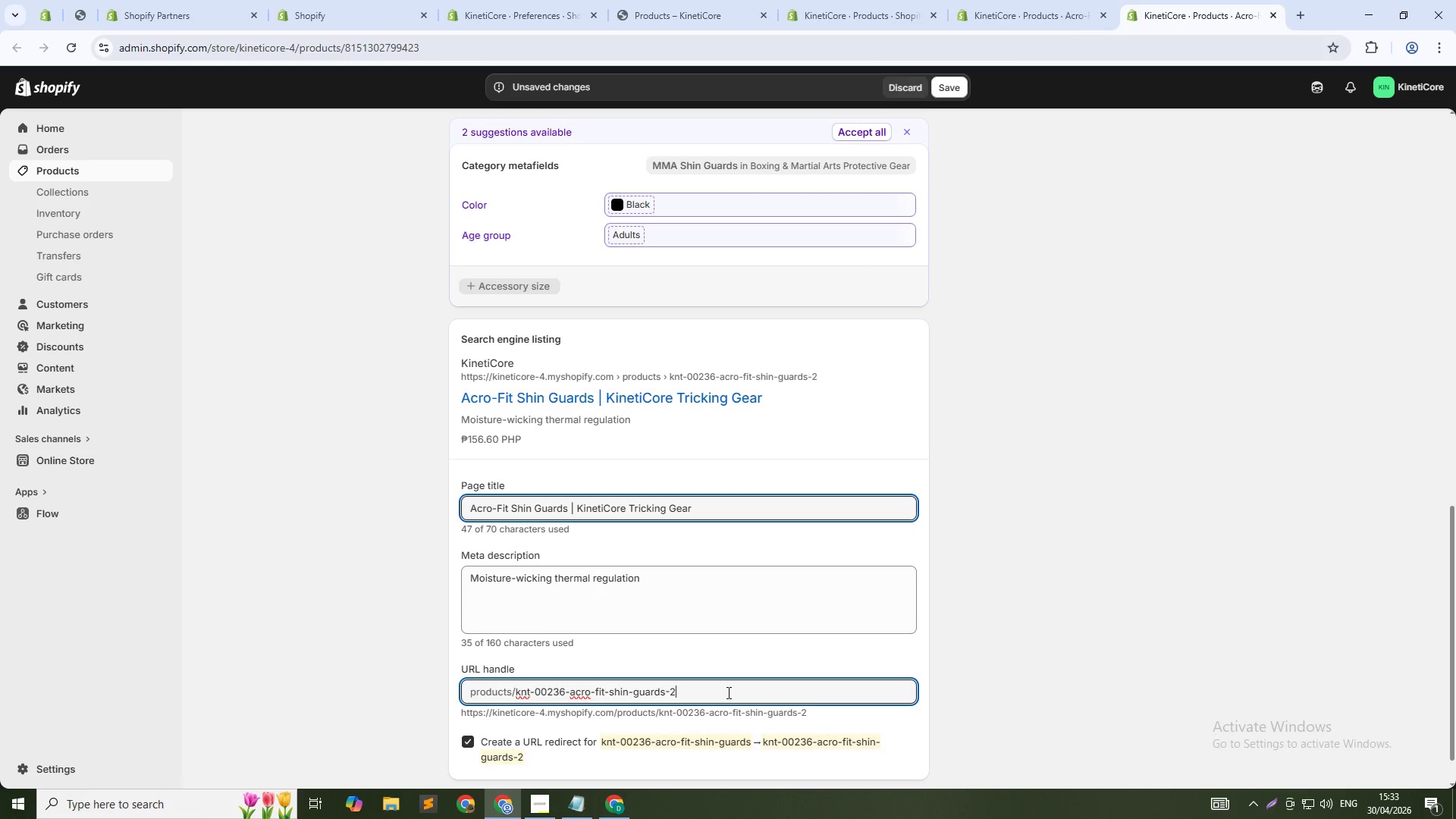 
key(Numpad3)
 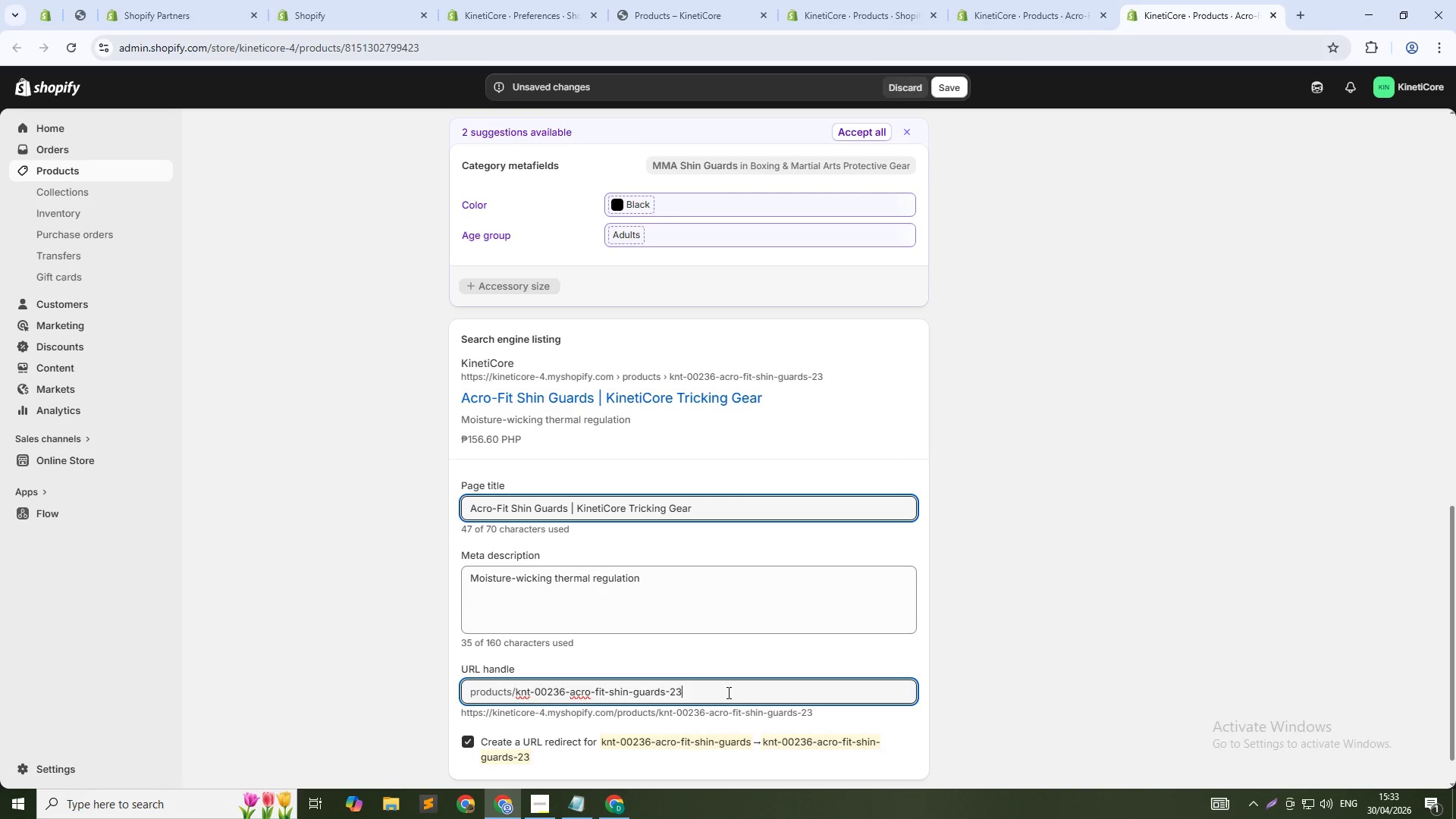 
key(Numpad6)
 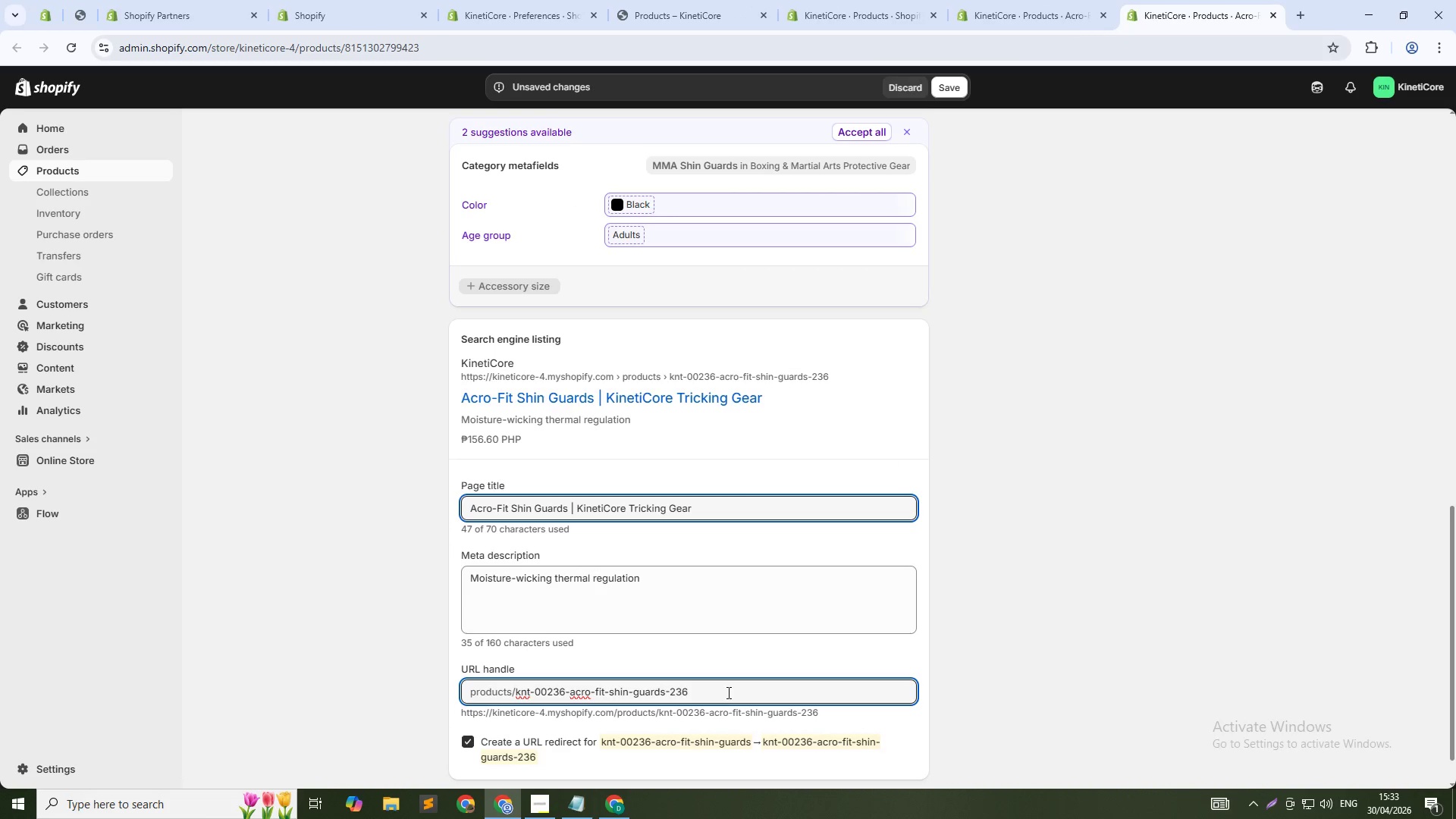 
key(ArrowUp)
 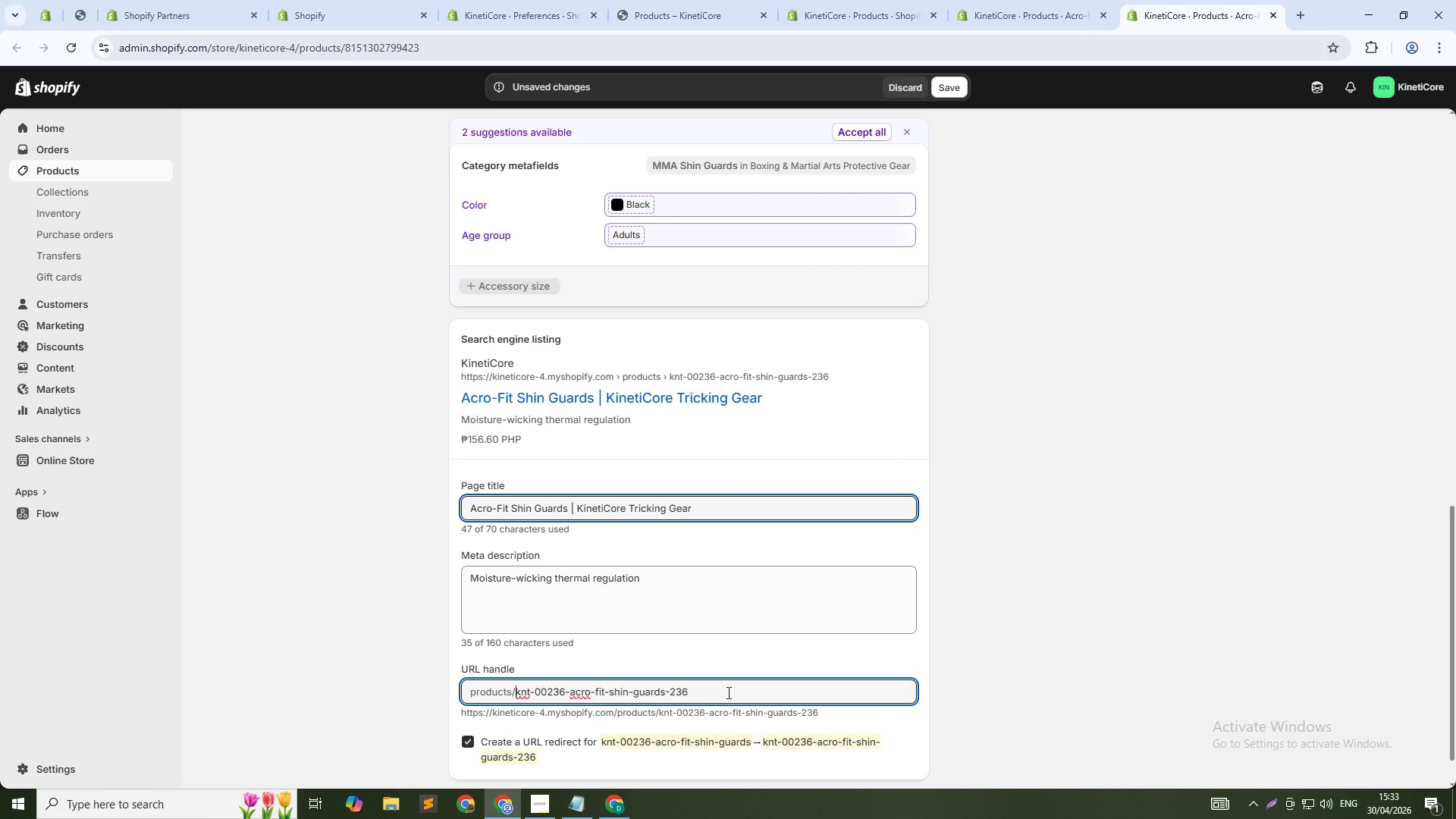 
key(Control+Shift+ArrowRight)
 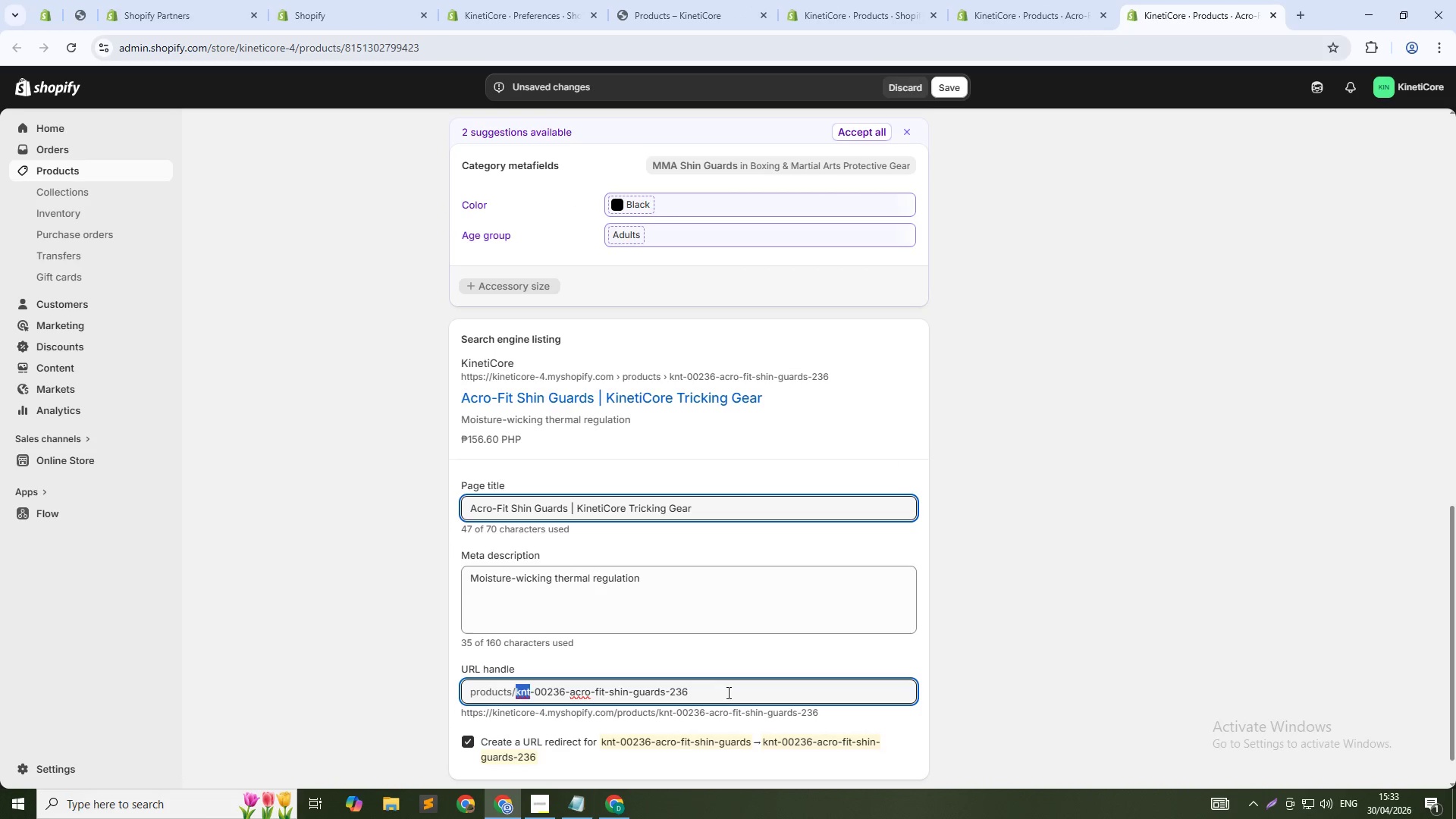 
key(Control+Shift+ArrowRight)
 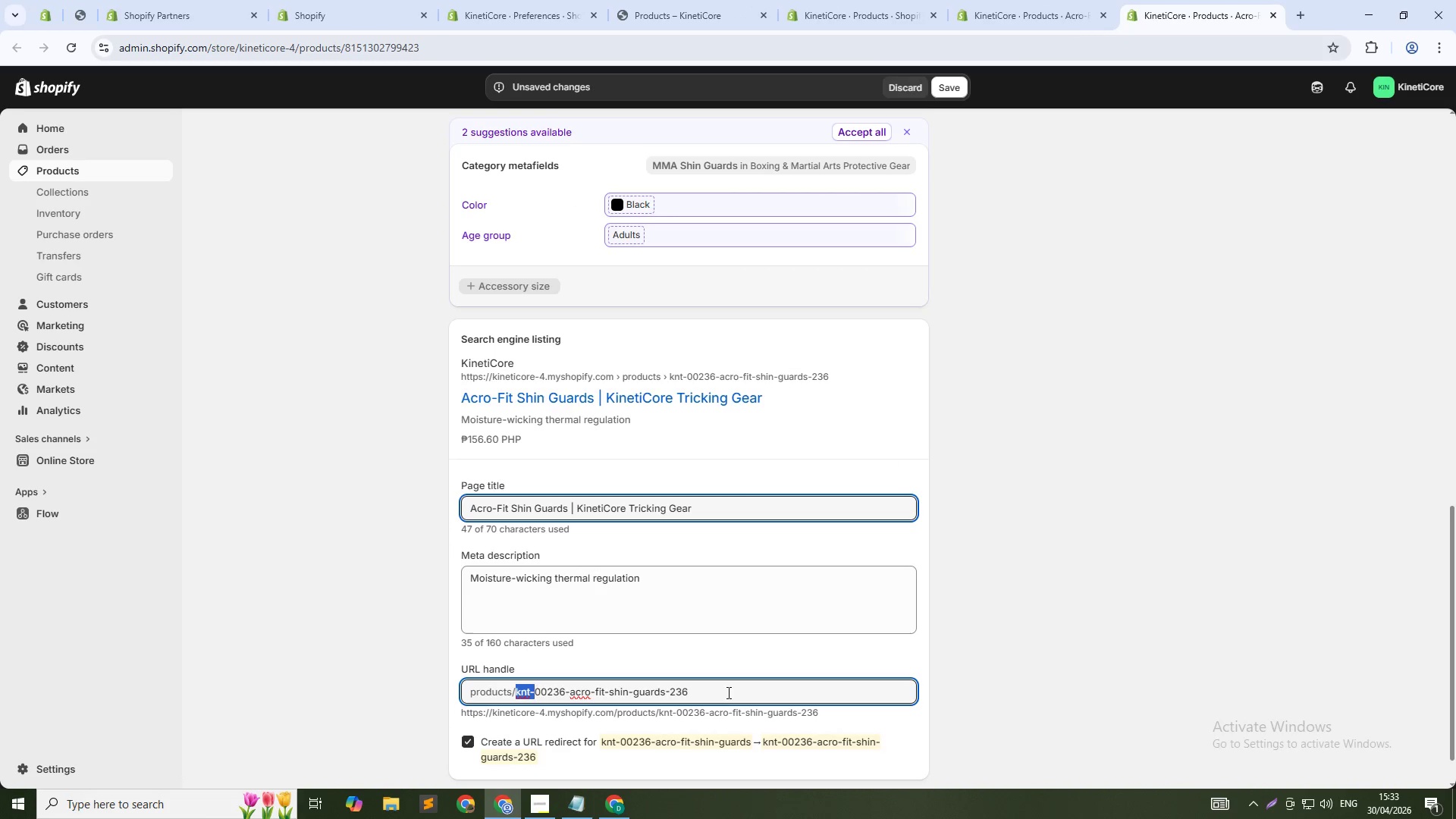 
key(Control+Shift+ArrowRight)
 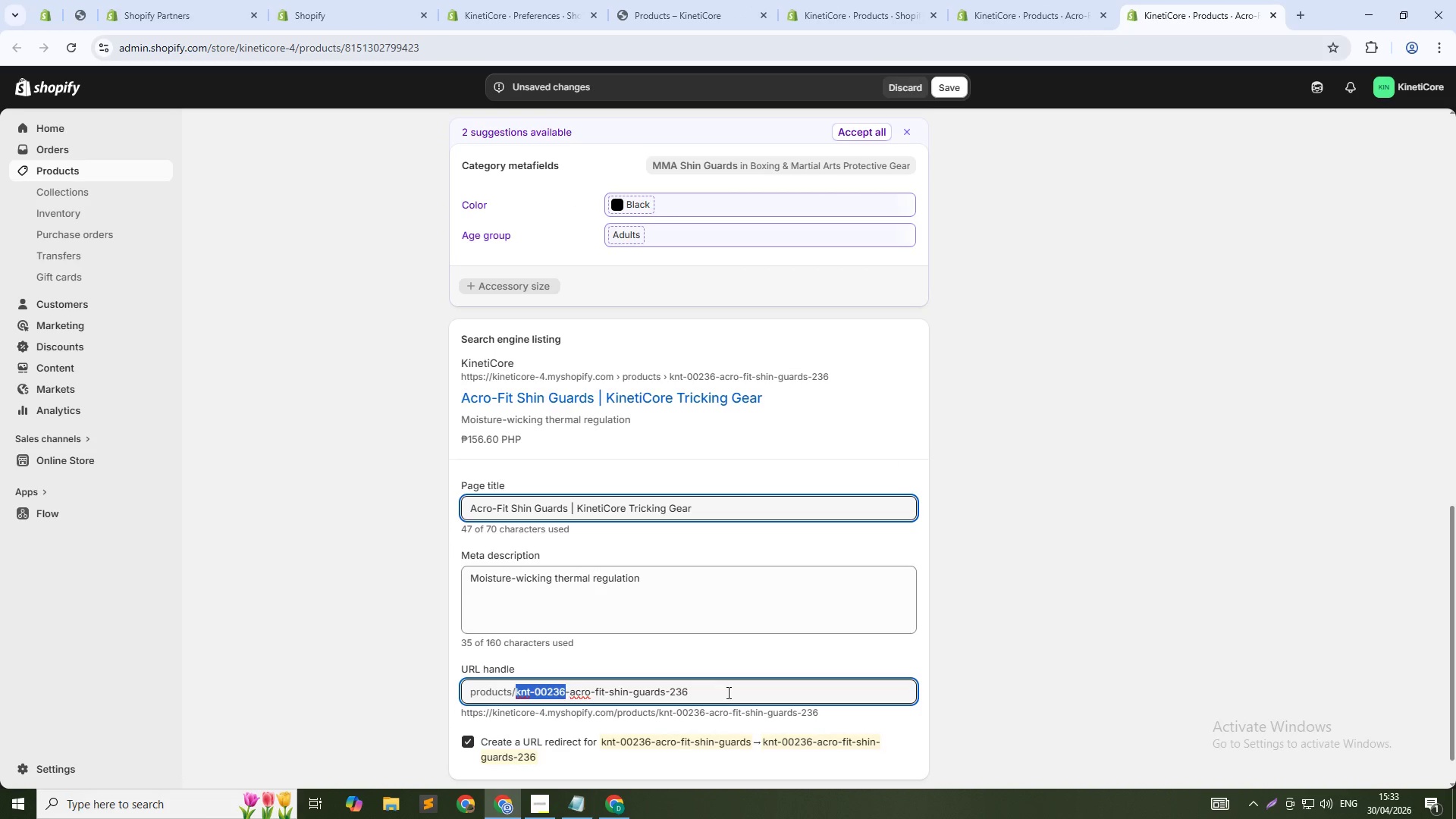 
key(Shift+ArrowRight)
 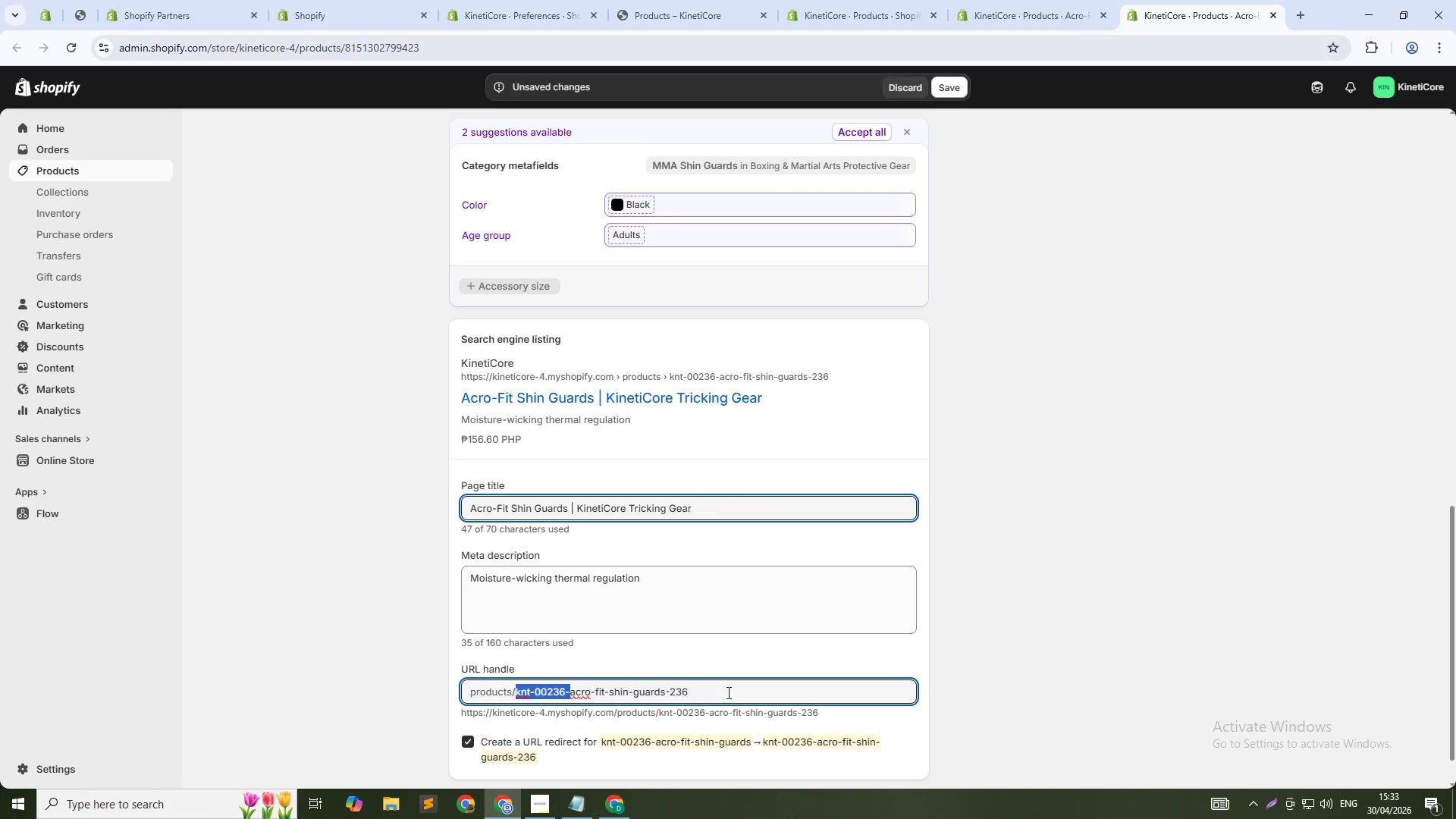 
key(Backspace)
 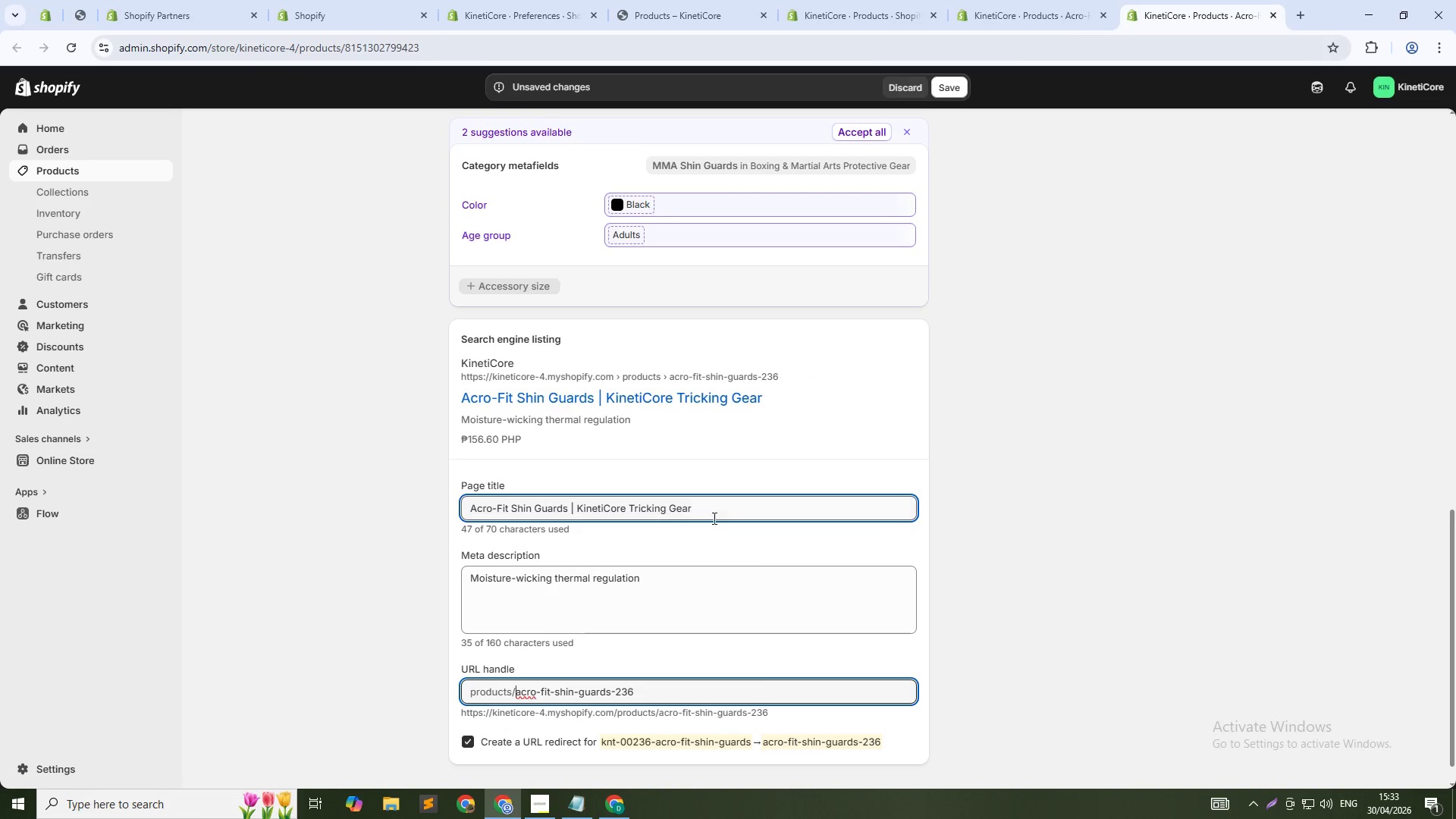 
left_click([713, 514])
 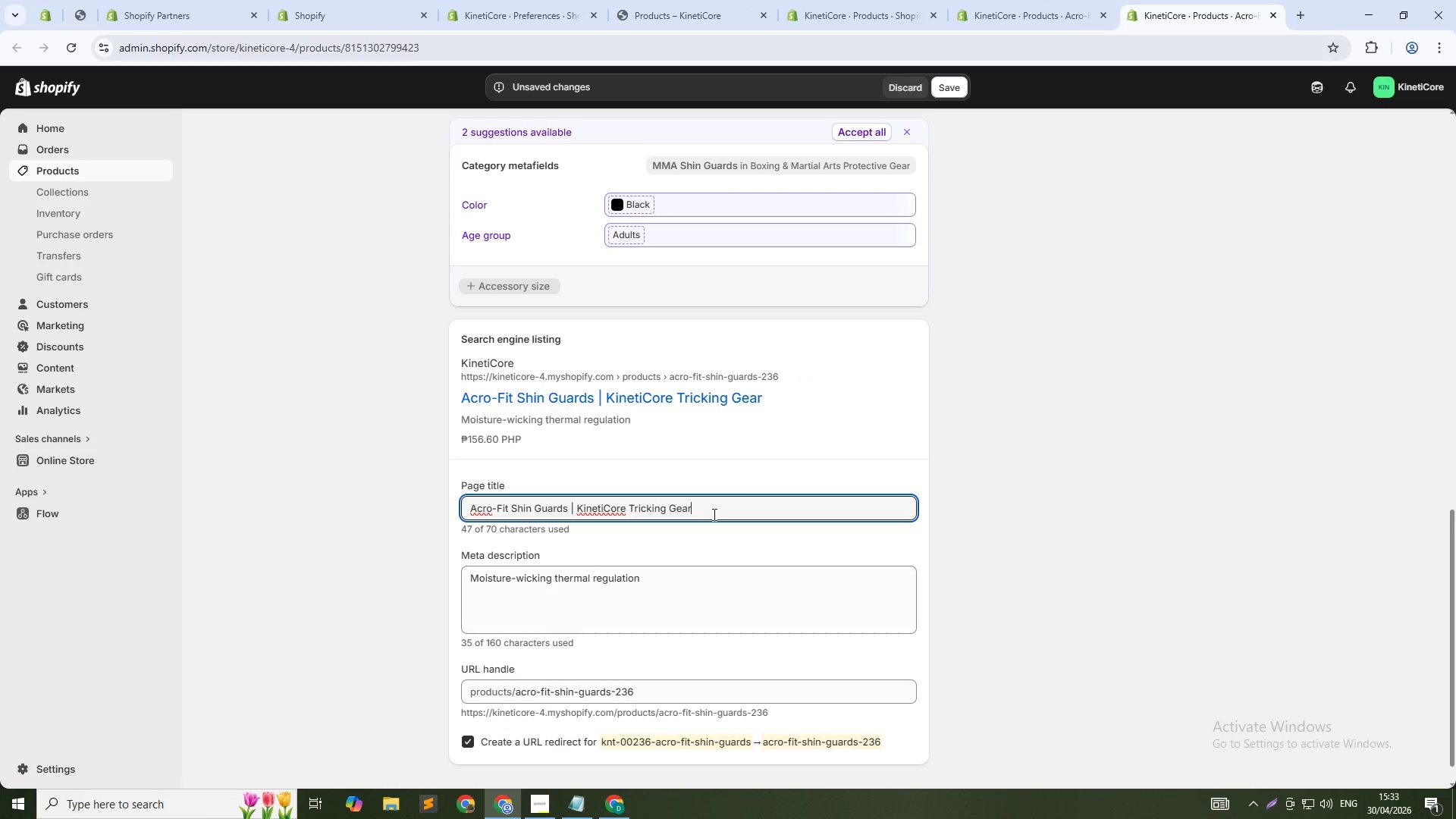 
key(Control+Shift+ArrowLeft)
 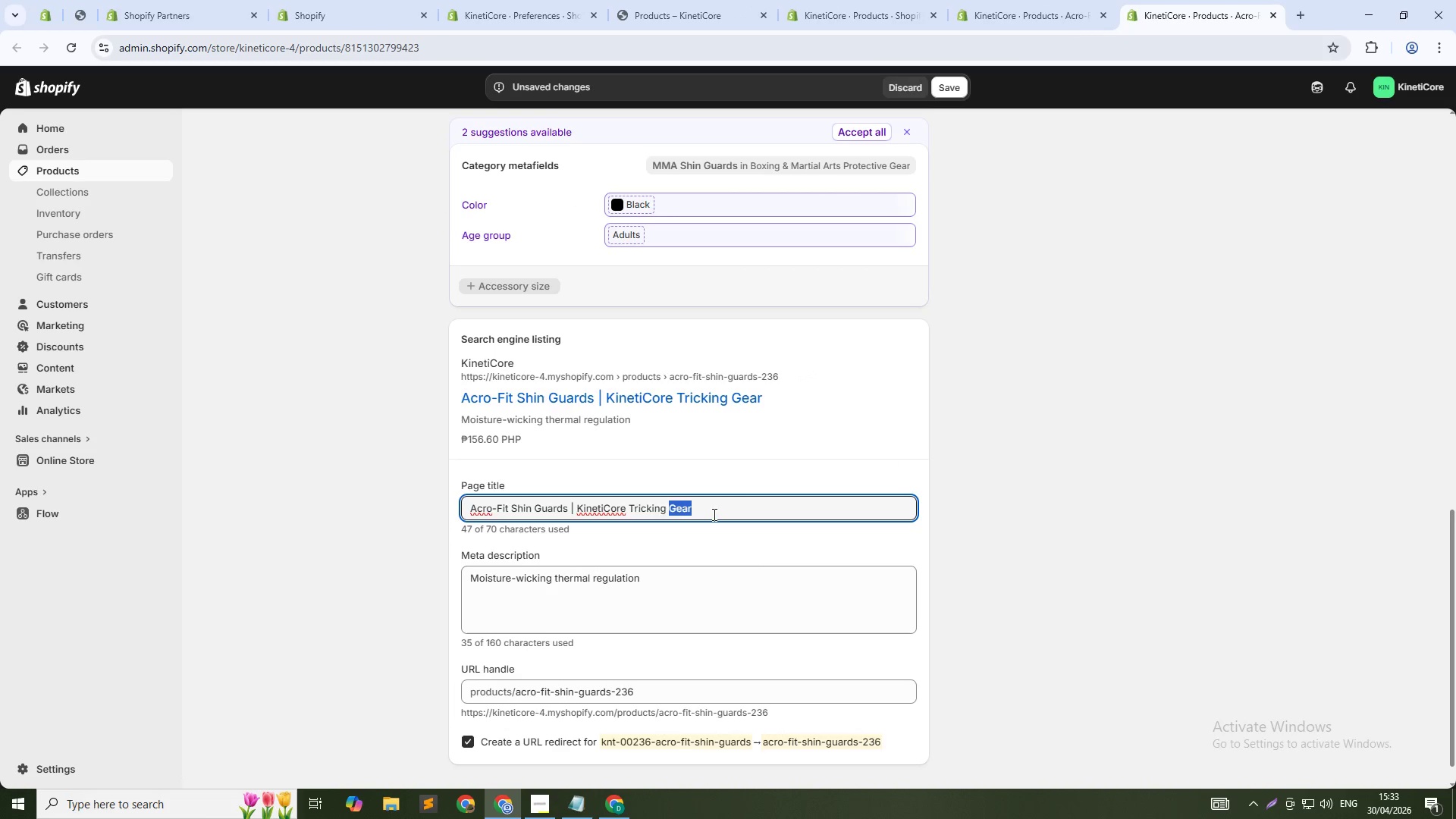 
key(Control+Shift+ArrowLeft)
 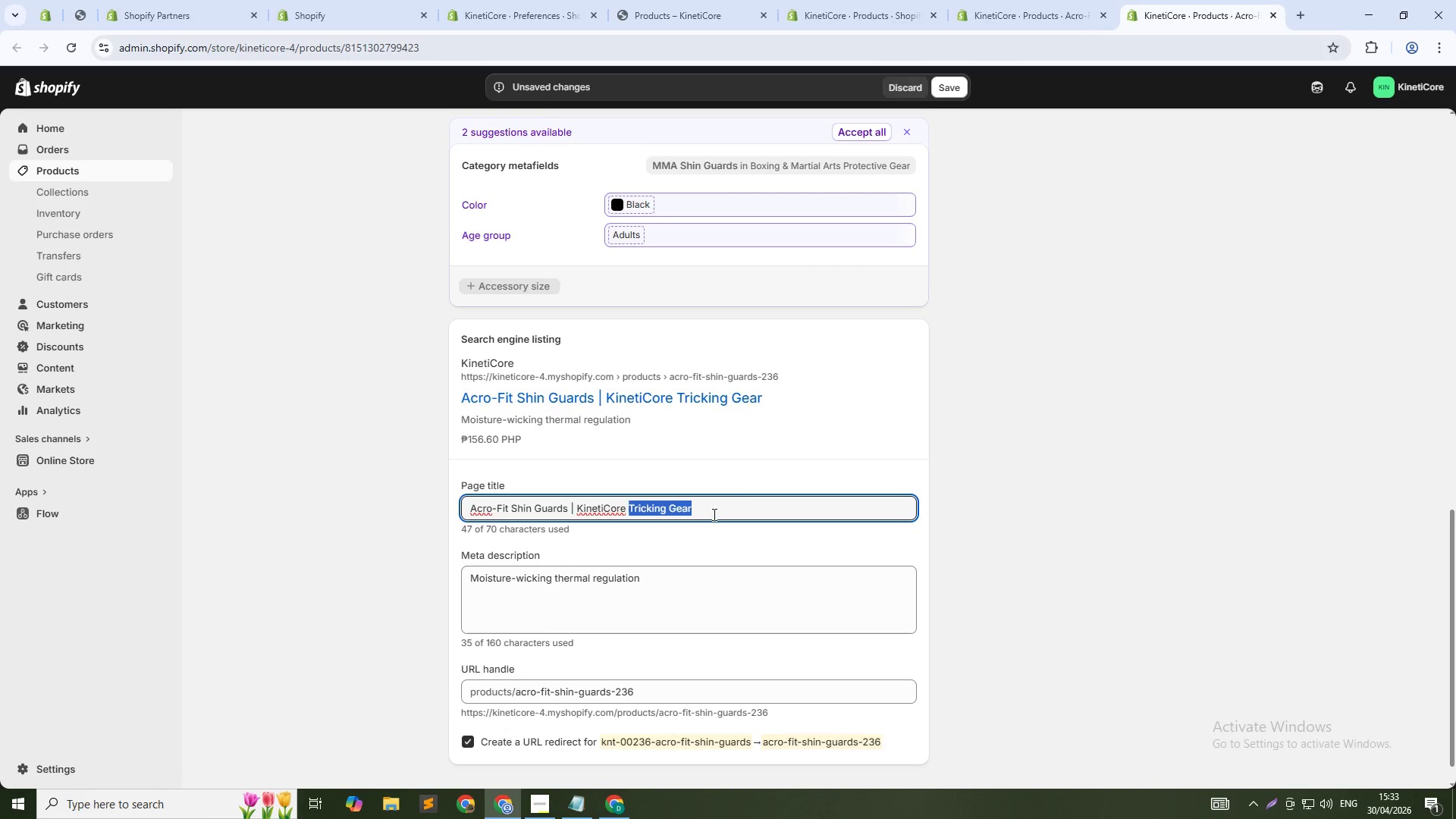 
key(Control+Shift+ArrowLeft)
 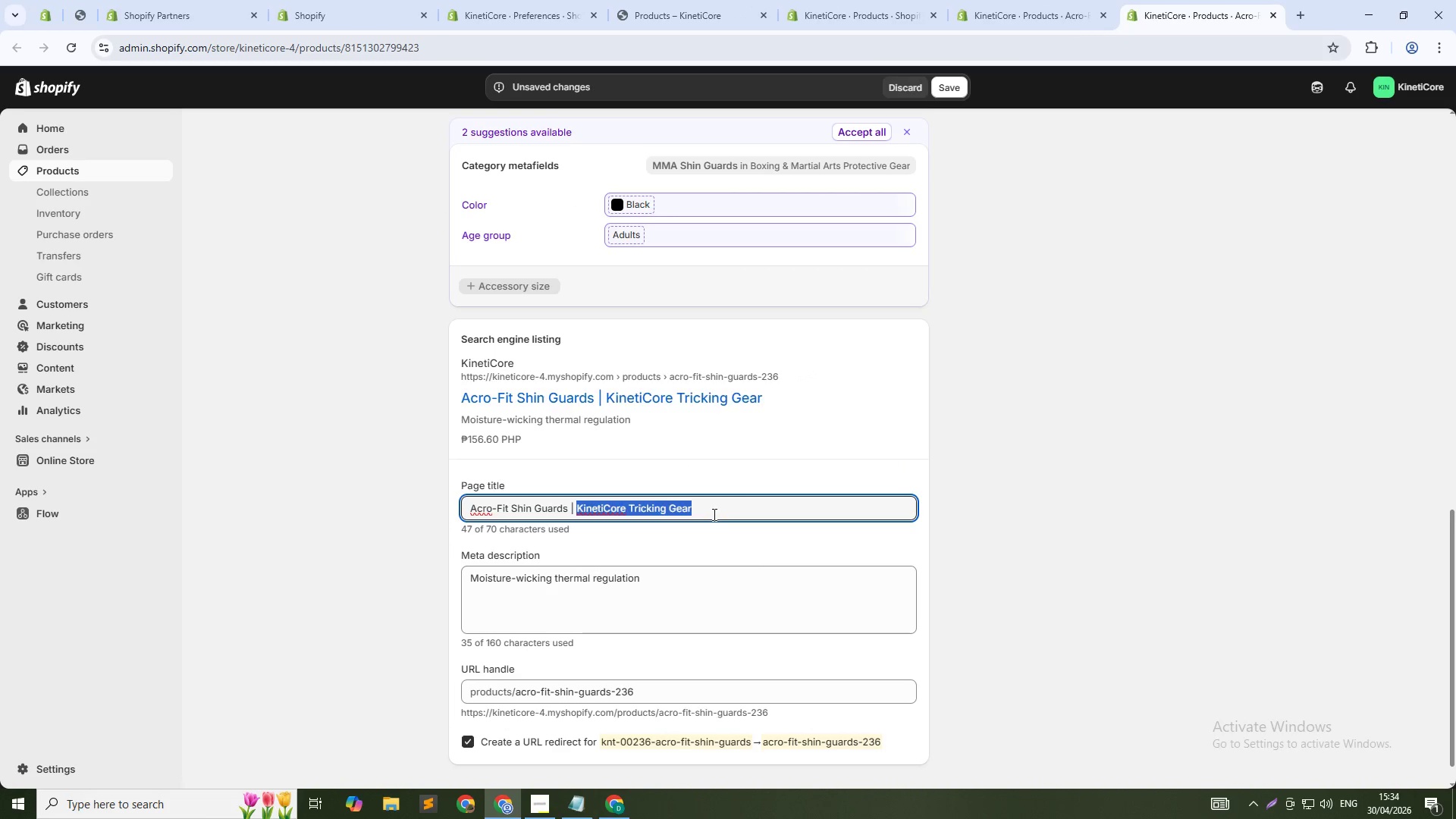 
key(Backspace)
 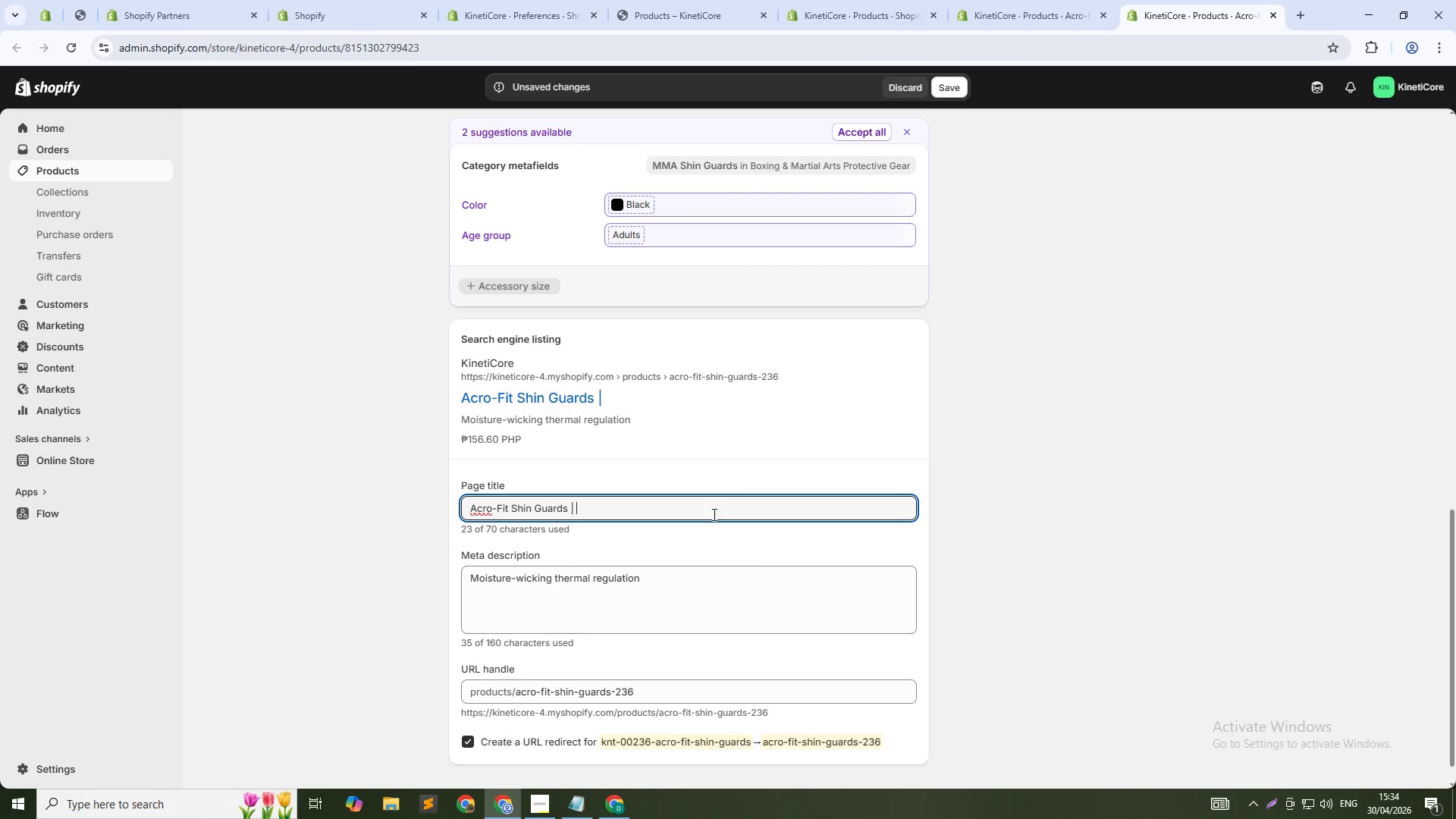 
key(Control+Shift+ArrowLeft)
 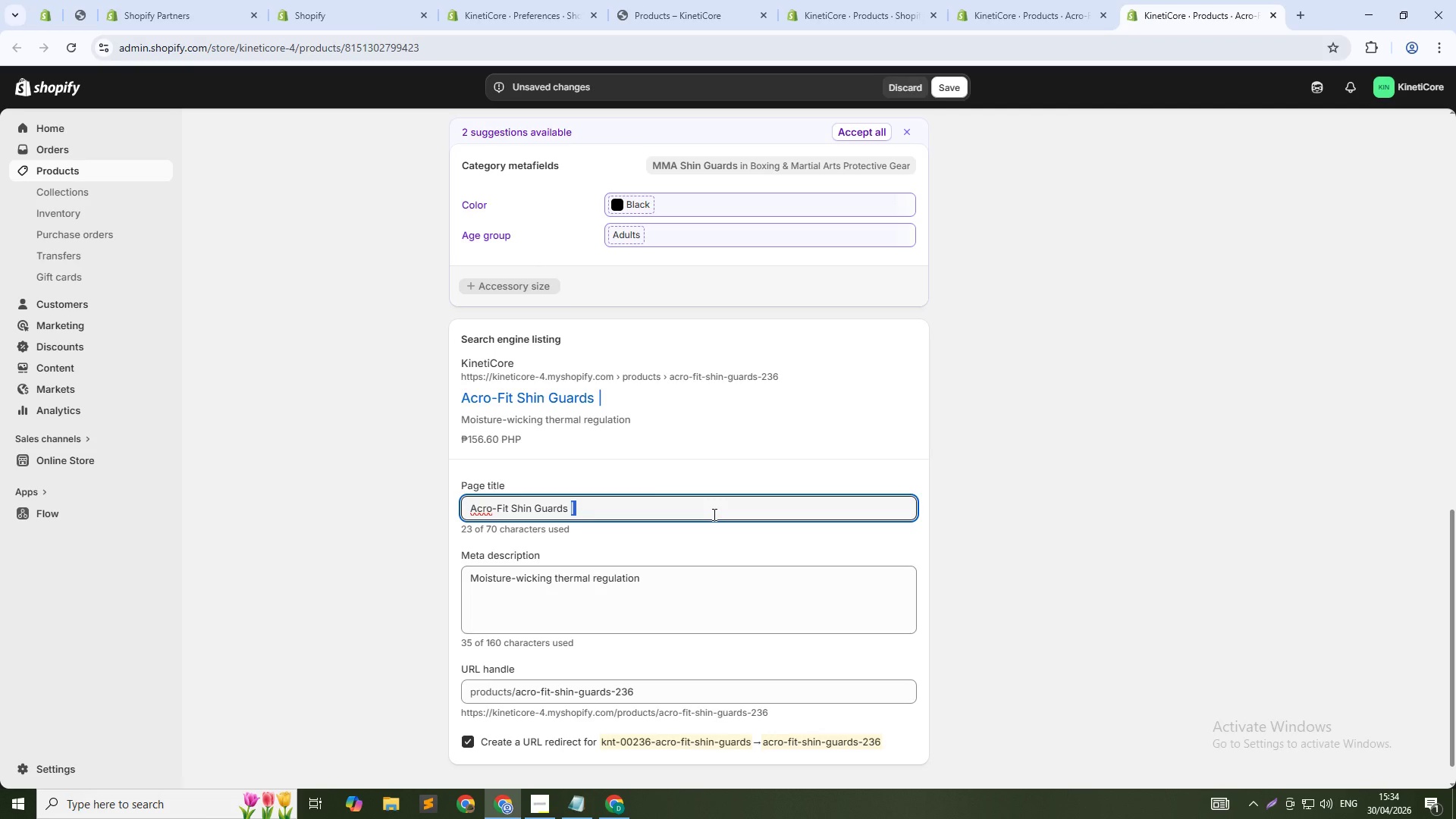 
key(Shift+ArrowLeft)
 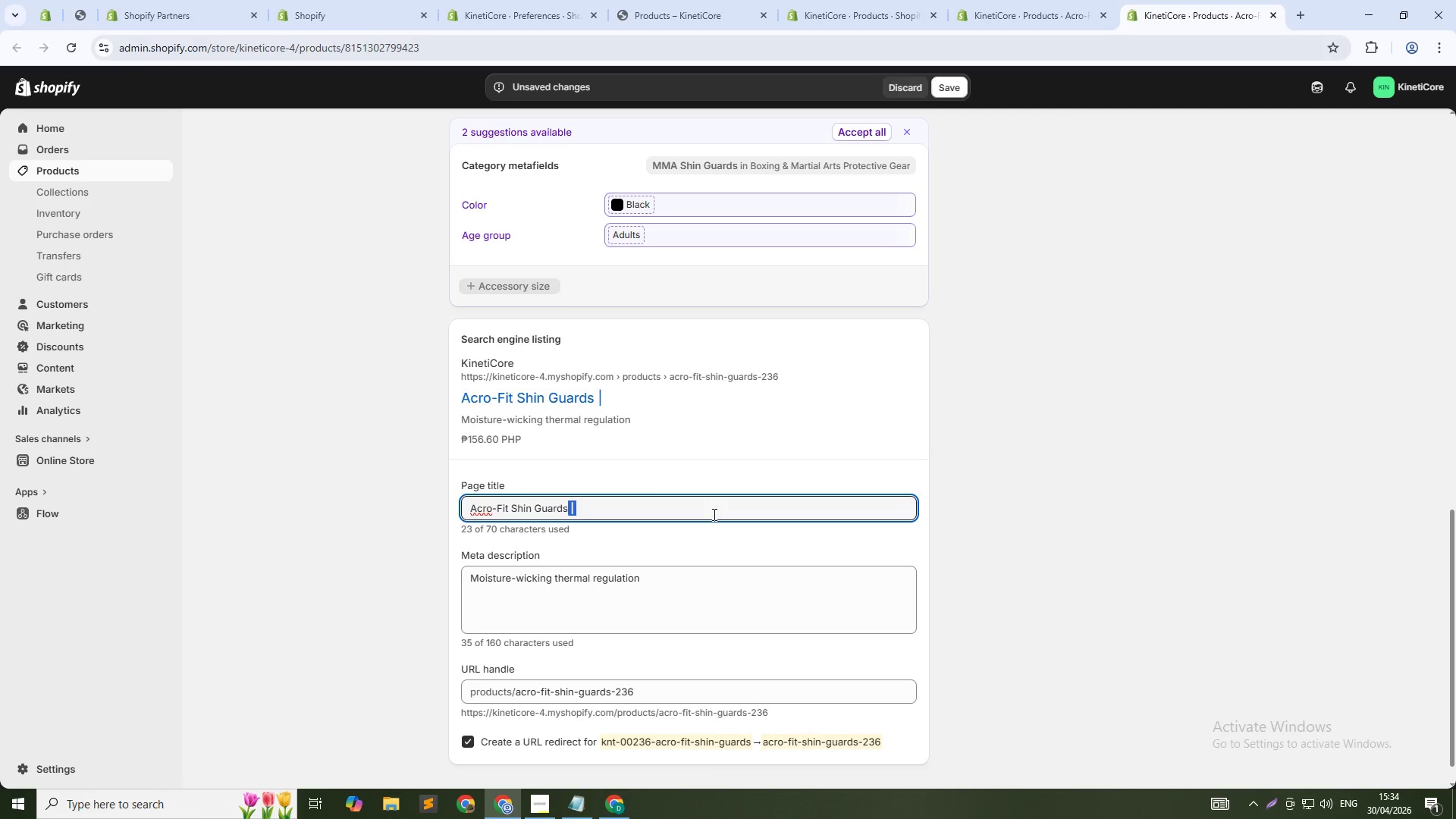 
key(Backspace)
 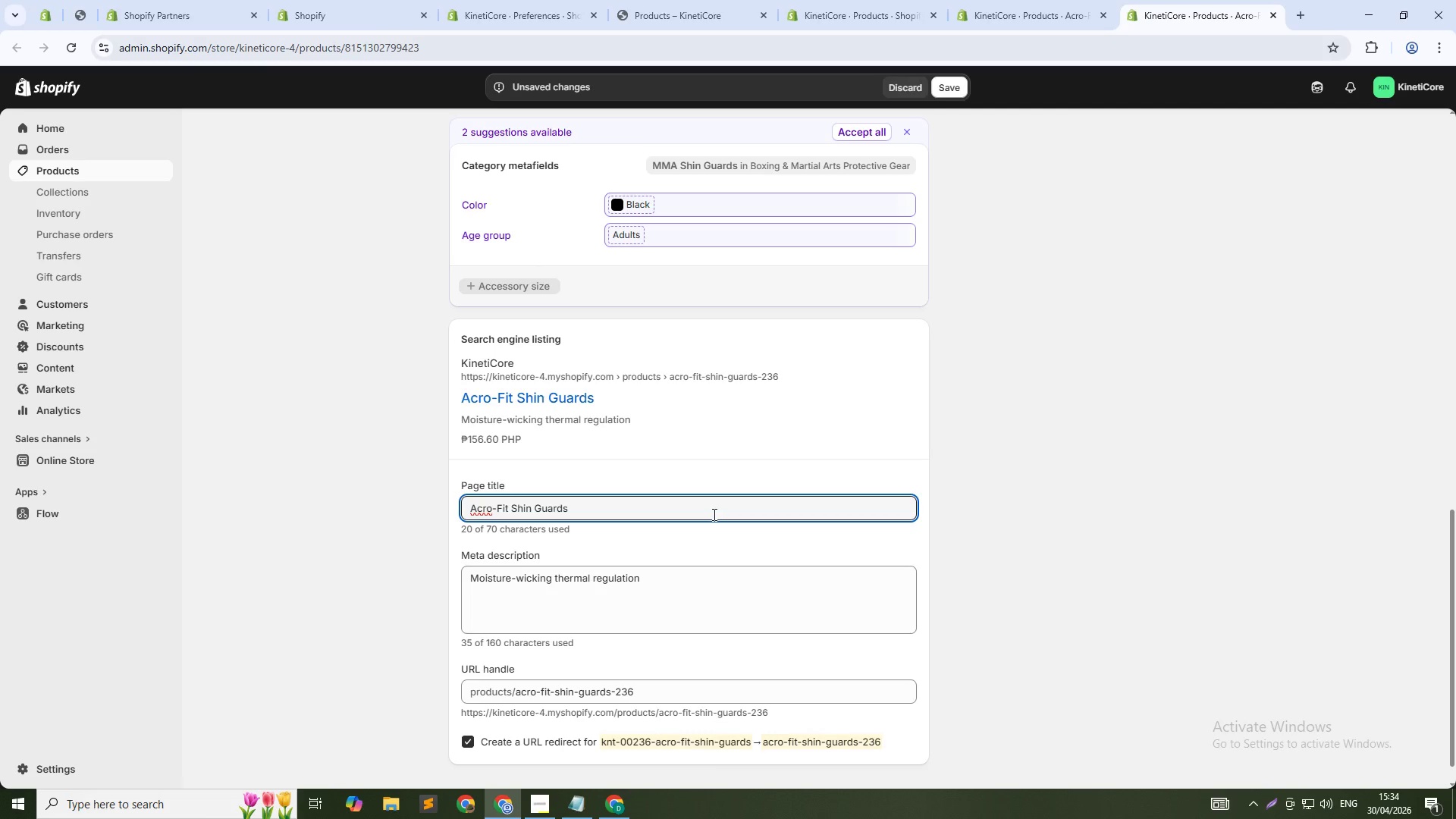 
key(Tab)
 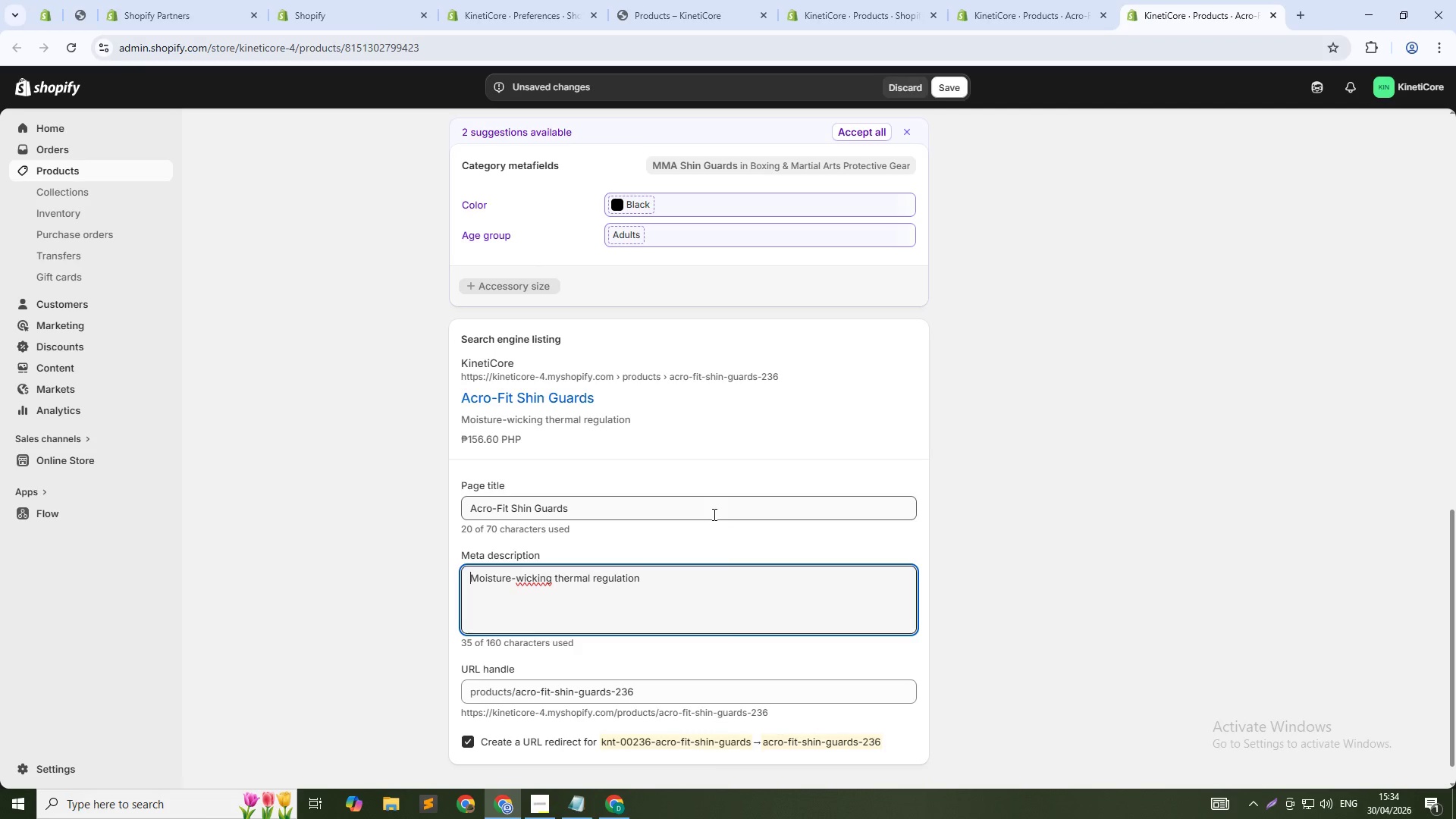 
key(Control+A)
 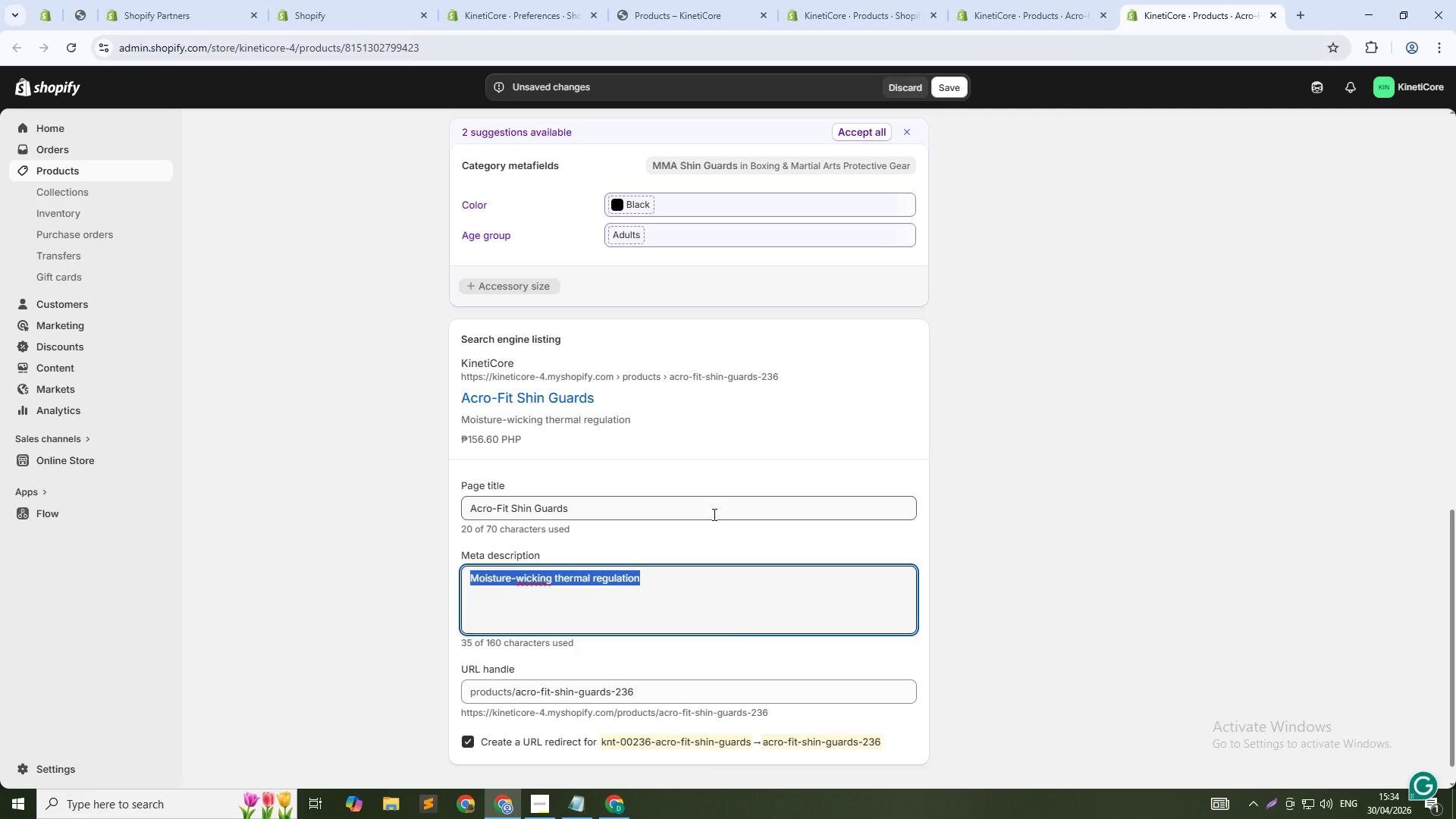 
type(Competition grade shin guards. Maximum impact protection )
 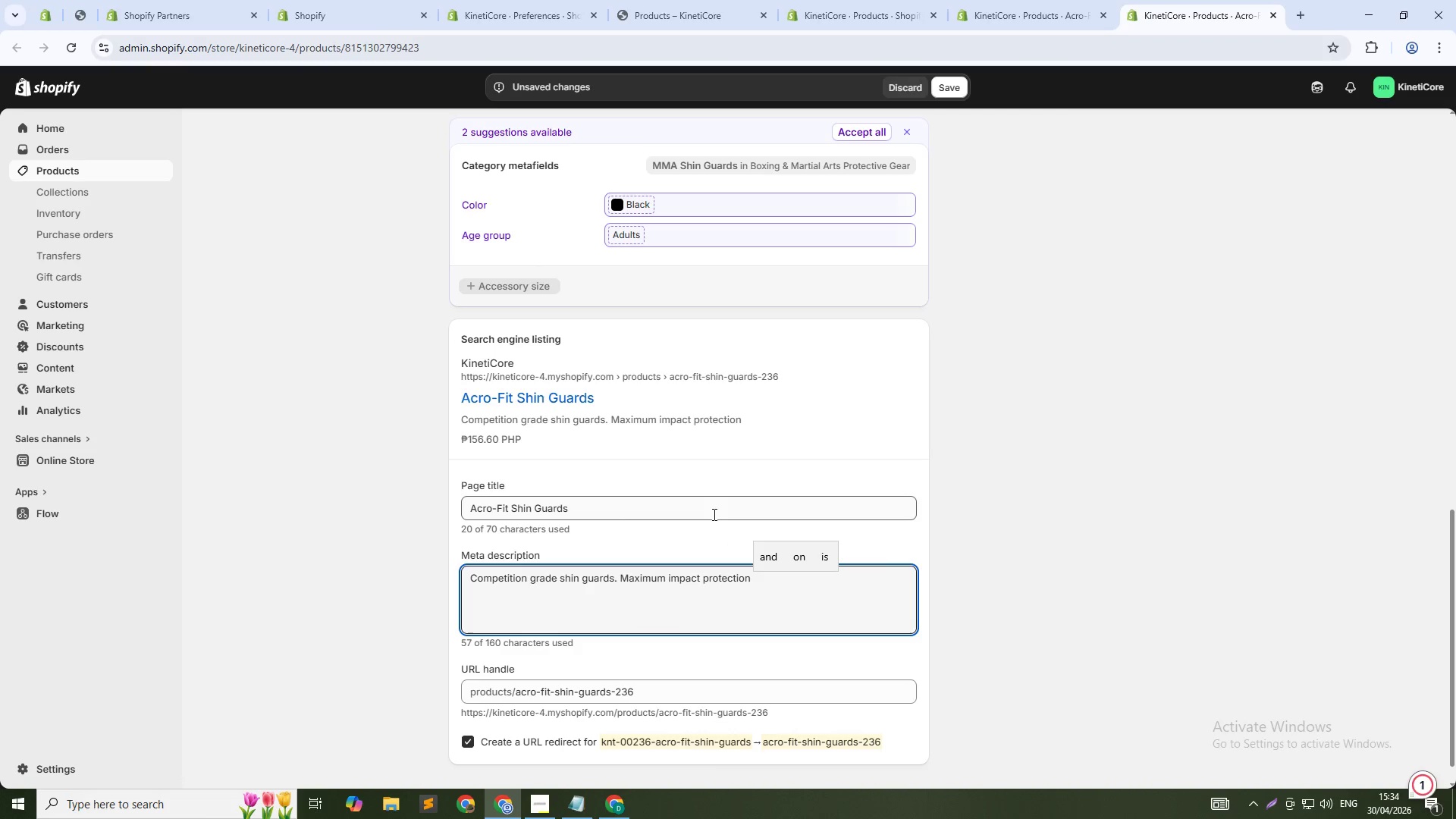 
key(Backspace)
type(. For le)
key(Backspace)
key(Backspace)
type(elite performance. Shop now.)
 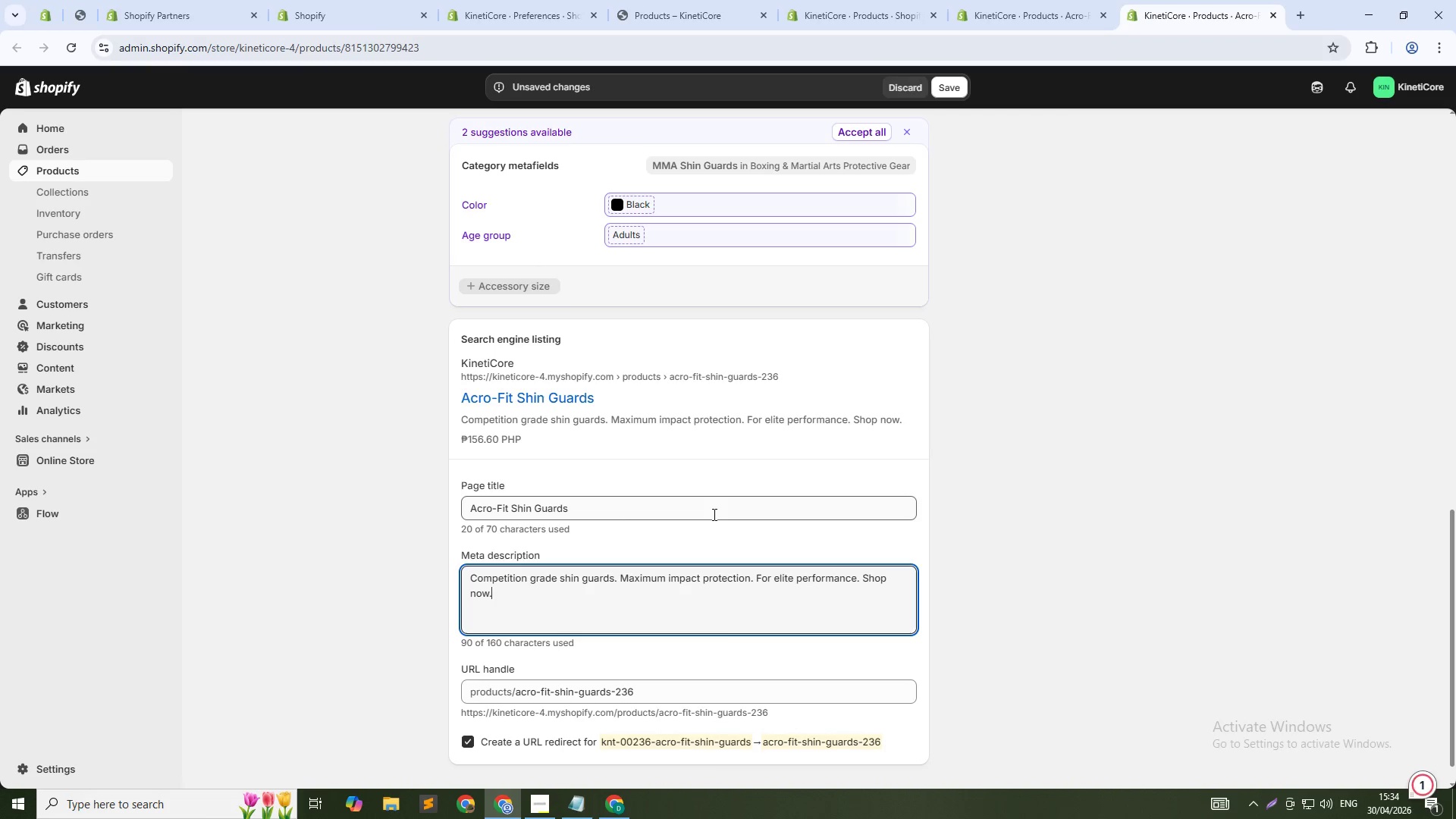 
left_click([950, 83])
 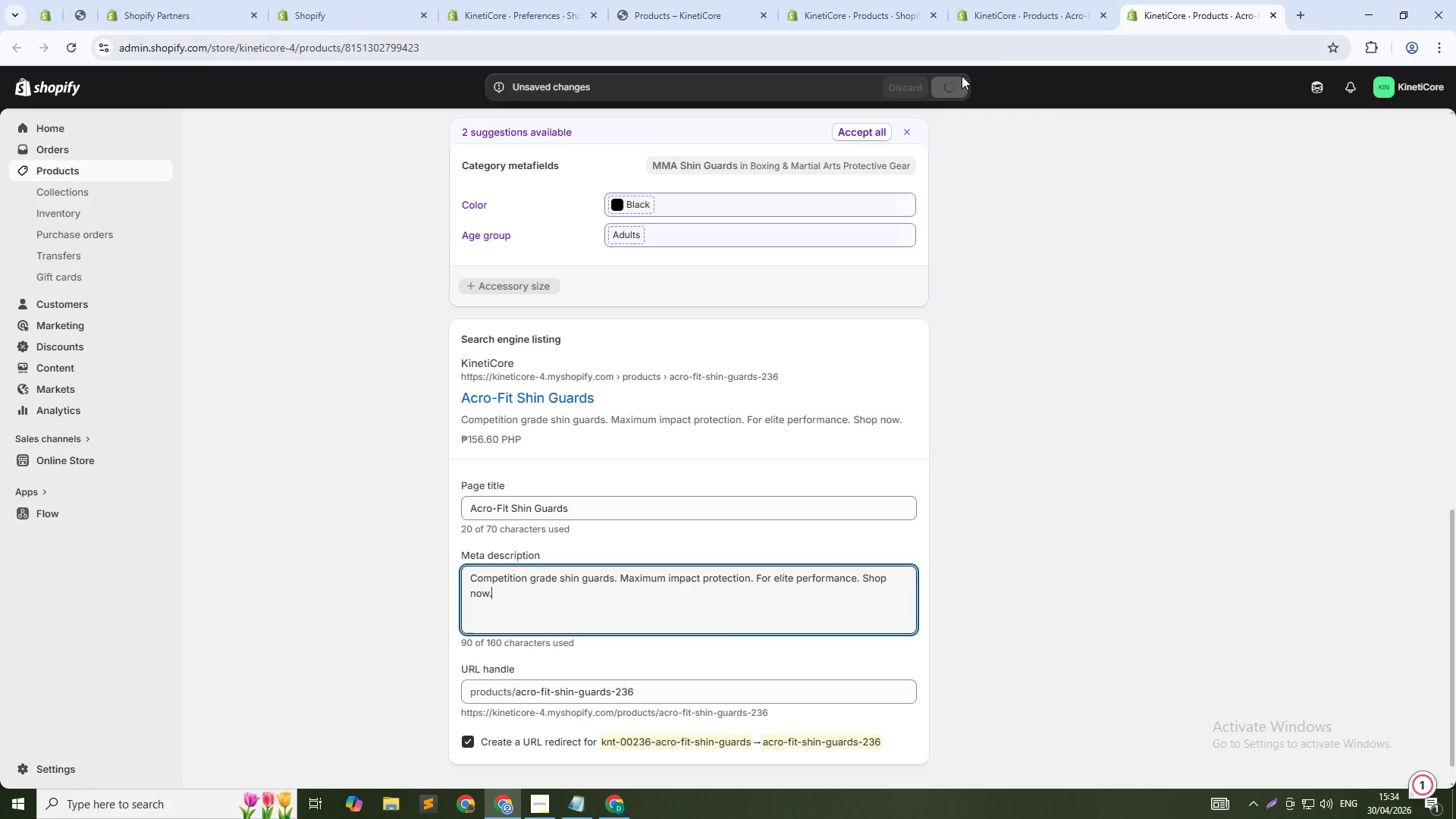 
left_click([1025, 18])
 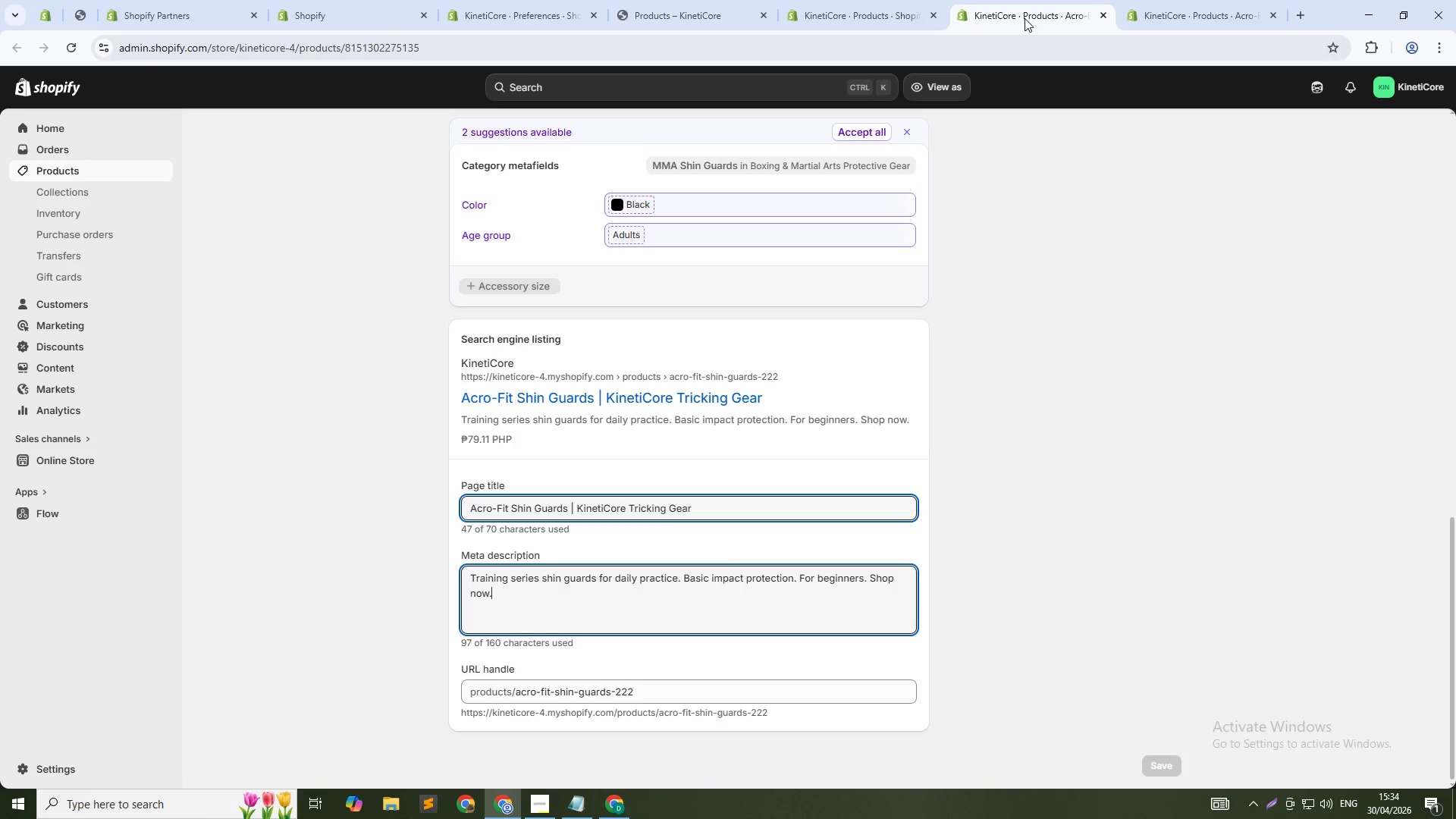 
middle_click([1025, 18])
 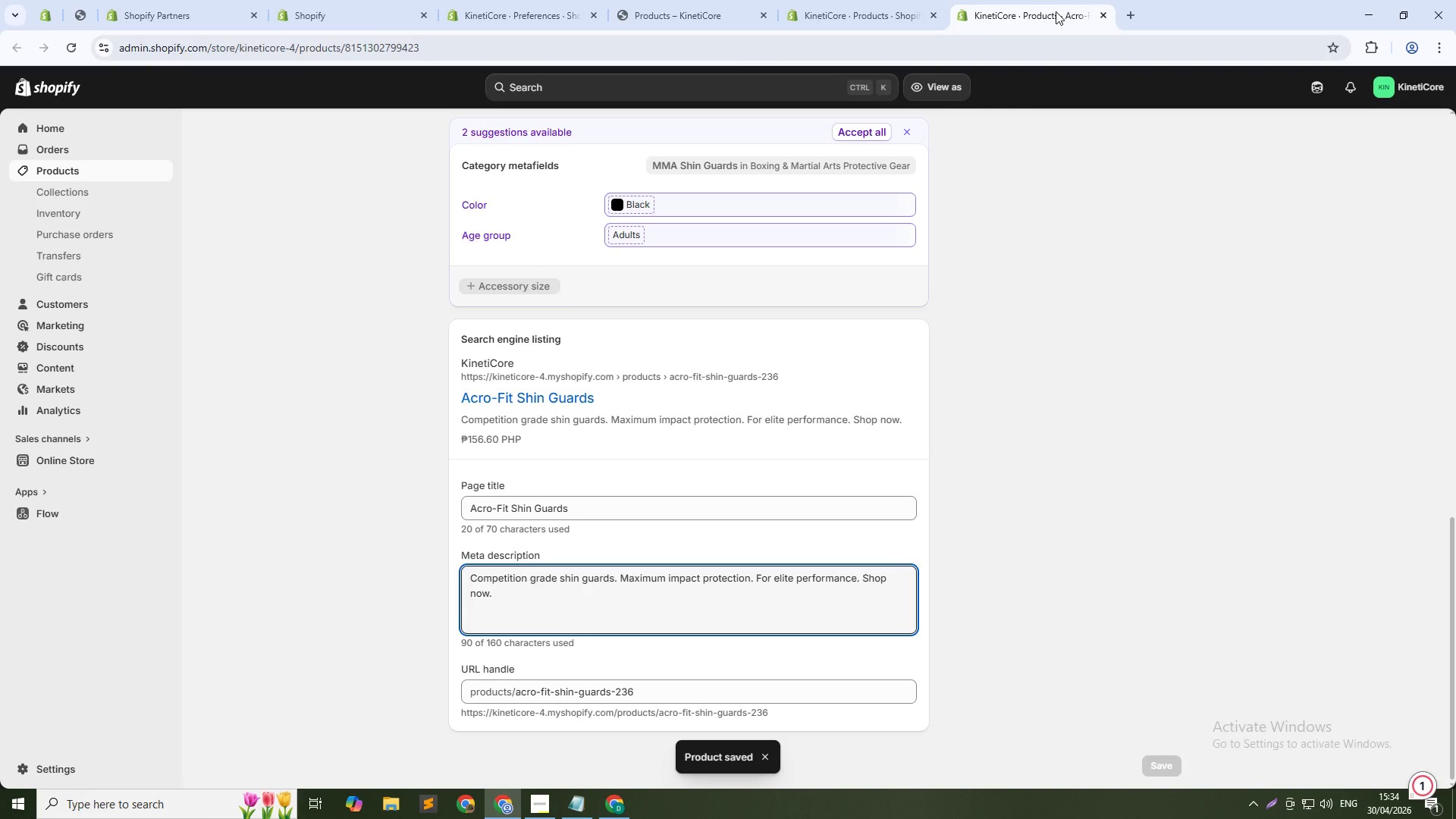 
wait(9.12)
 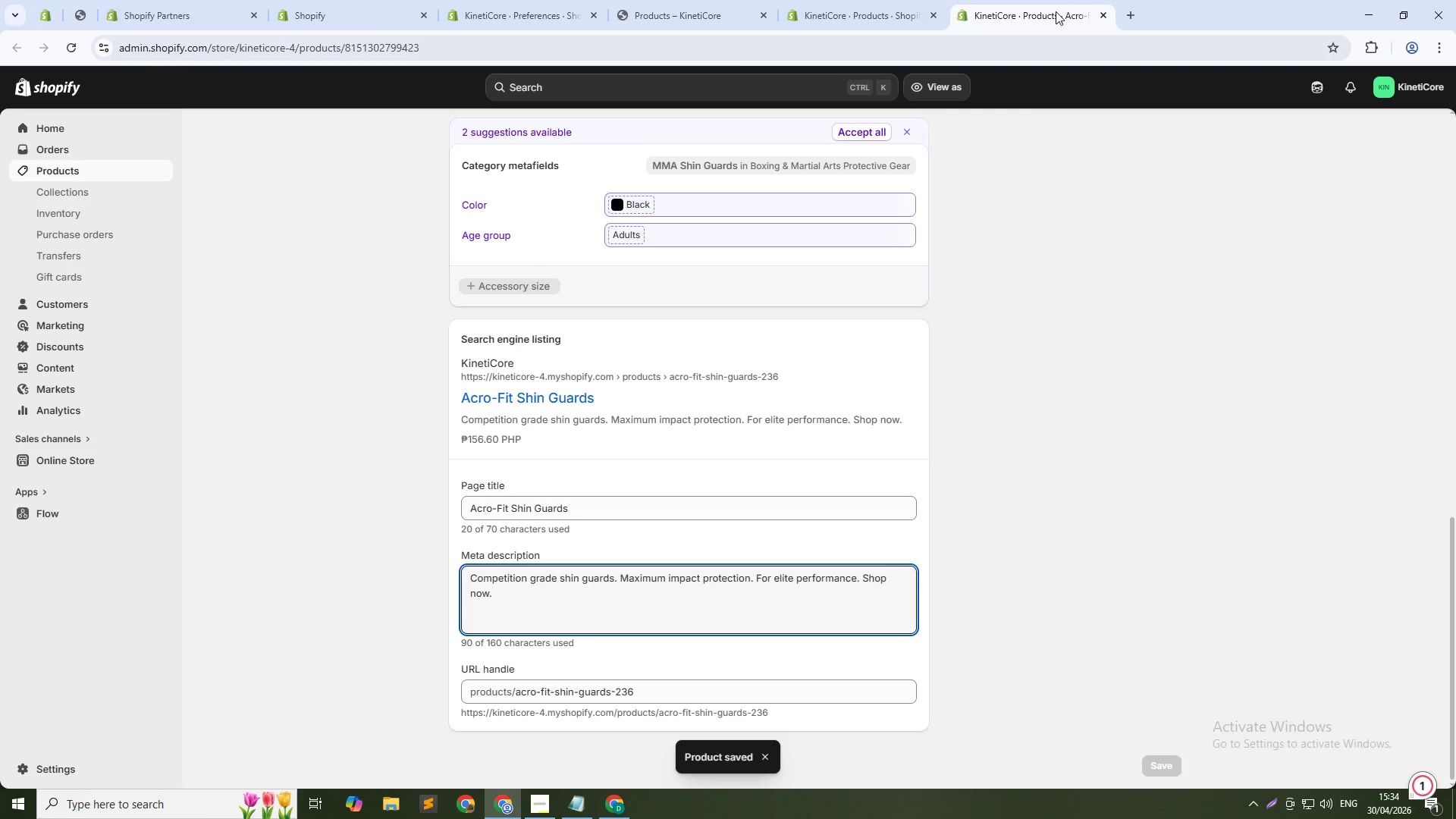 
middle_click([1054, 12])
 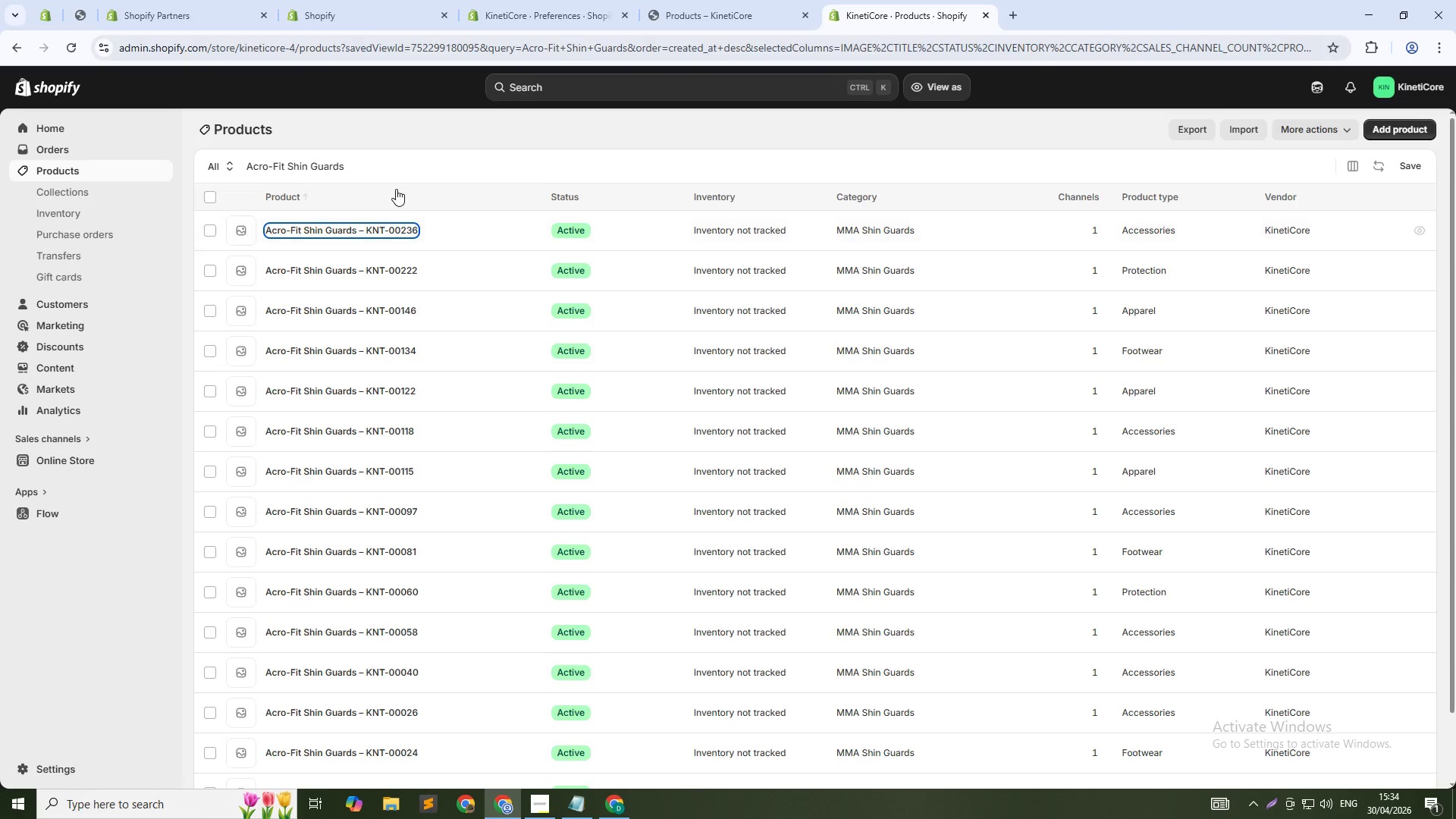 
left_click([391, 168])
 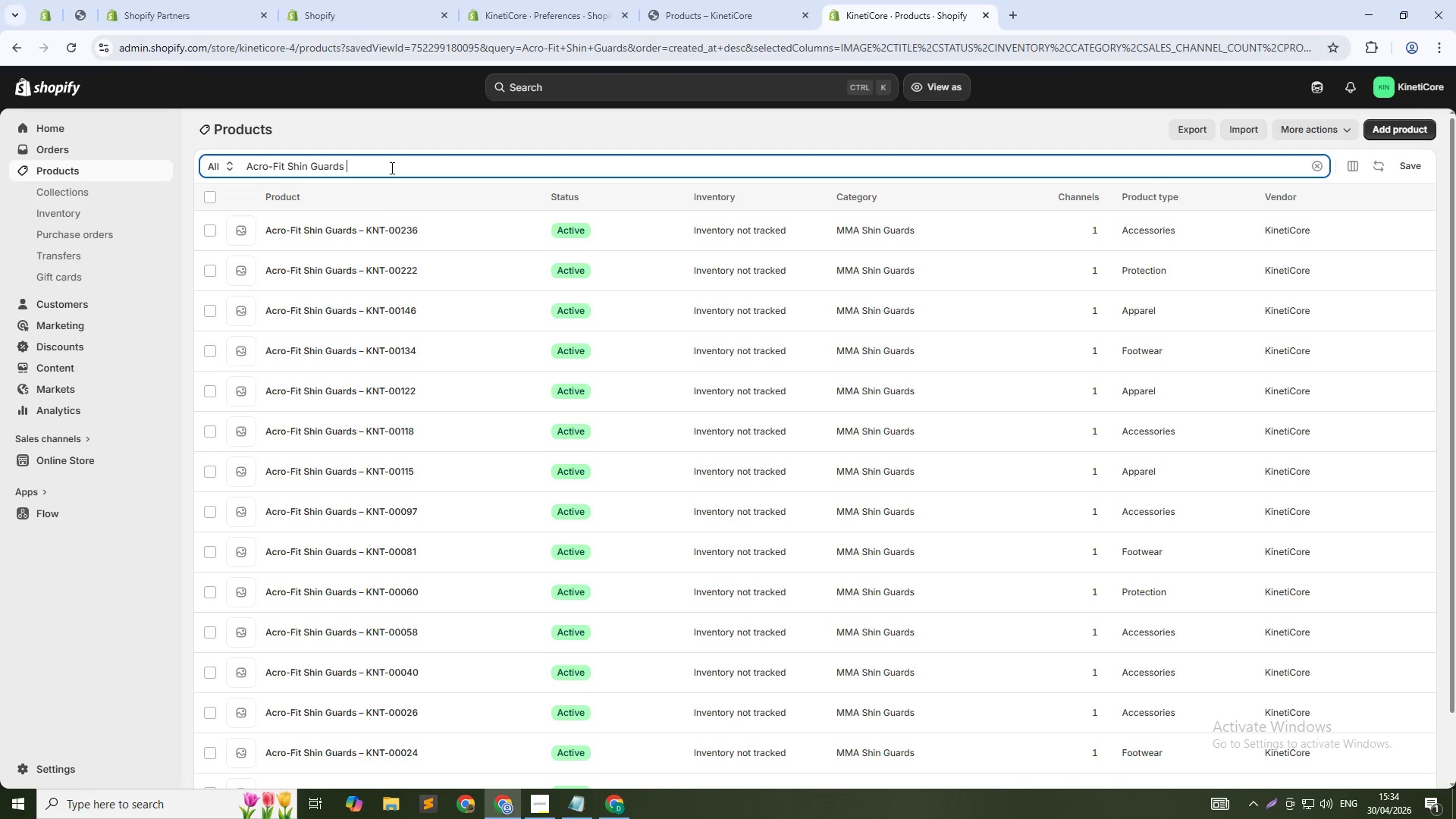 
key(Control+A)
 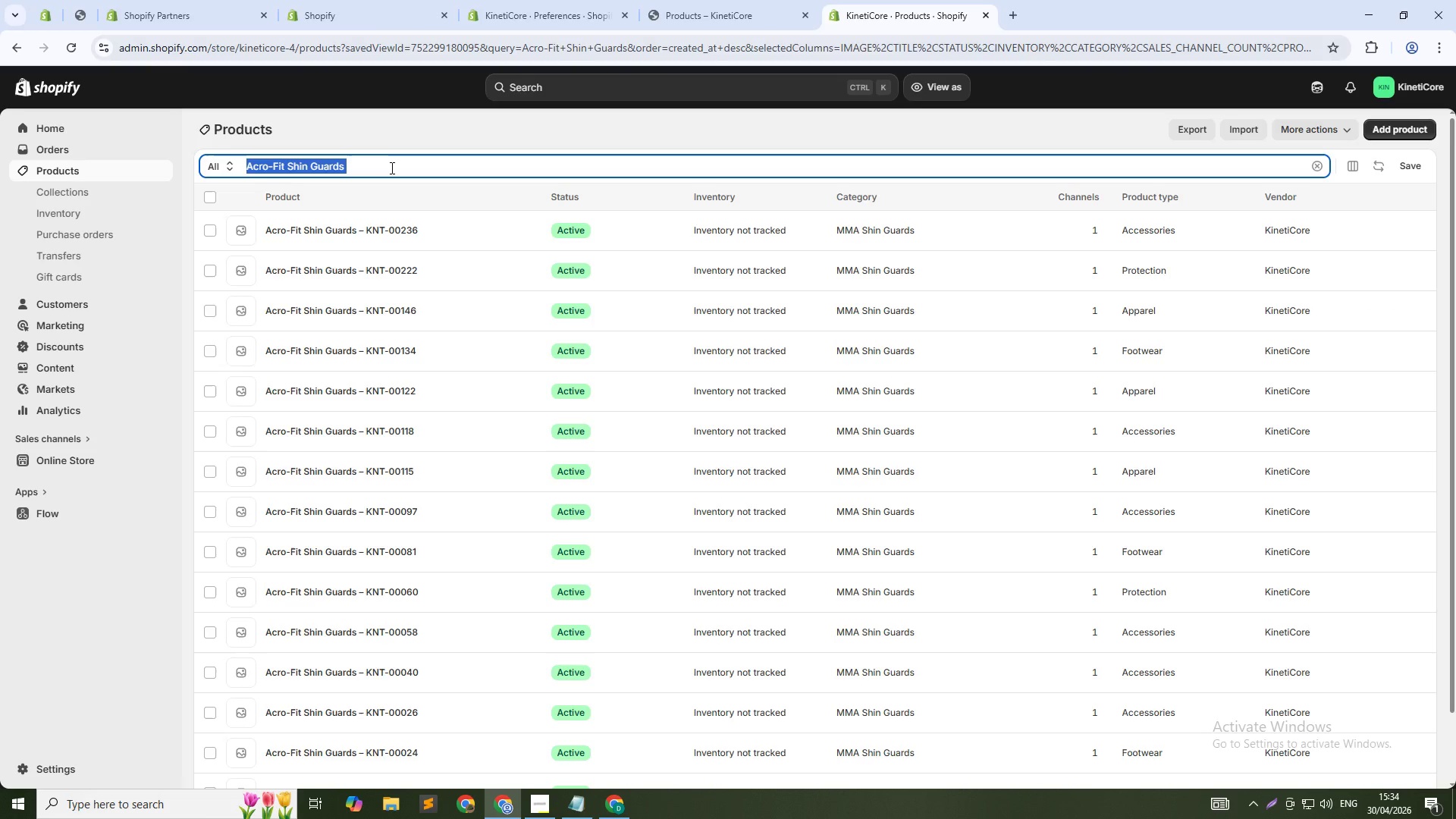 
type(Vortex 350)
key(Backspace)
key(Backspace)
type(60 Spin SHoes)
key(Backspace)
key(Backspace)
key(Backspace)
key(Backspace)
type(hoes)
 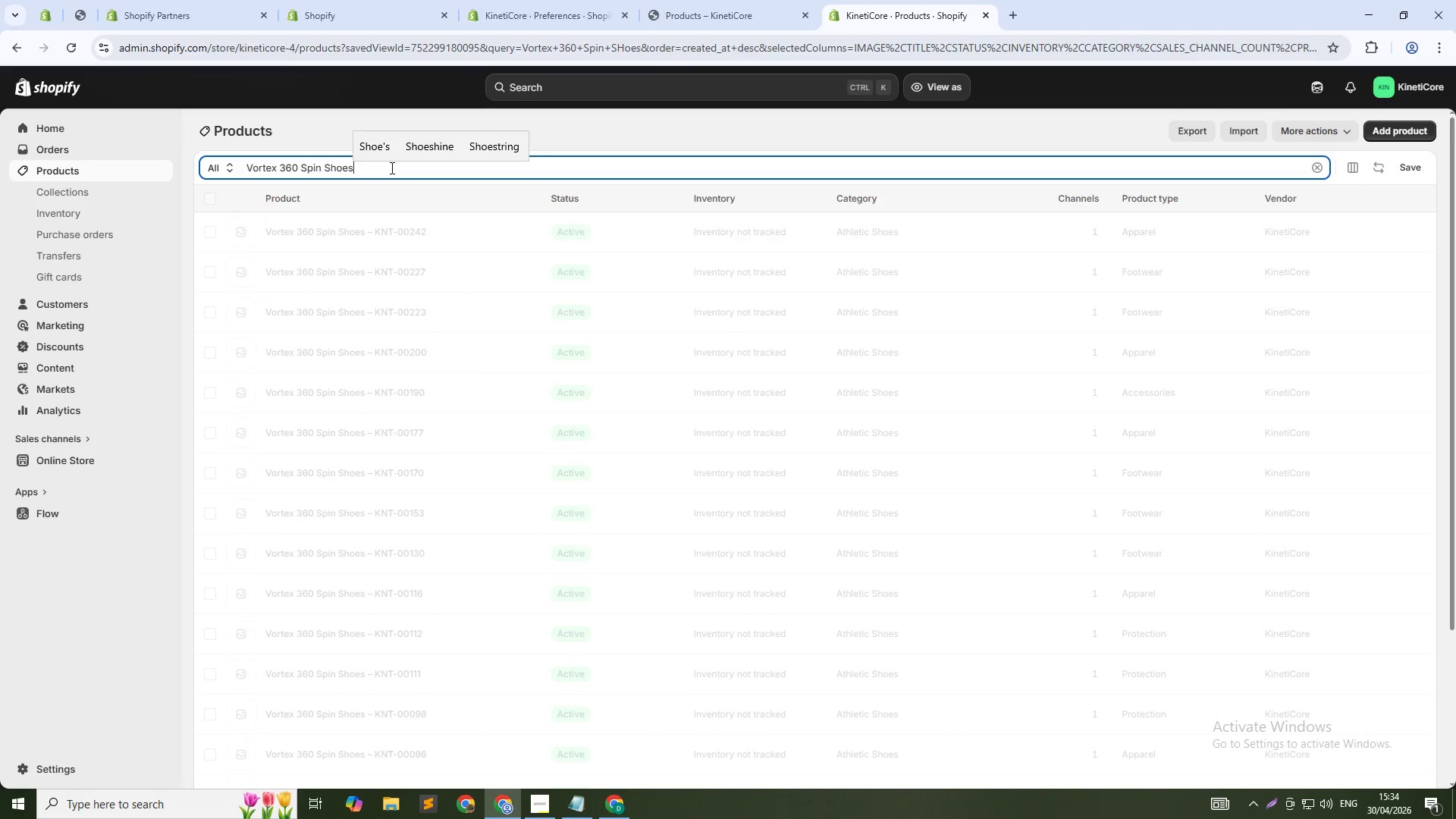 
left_click([206, 199])
 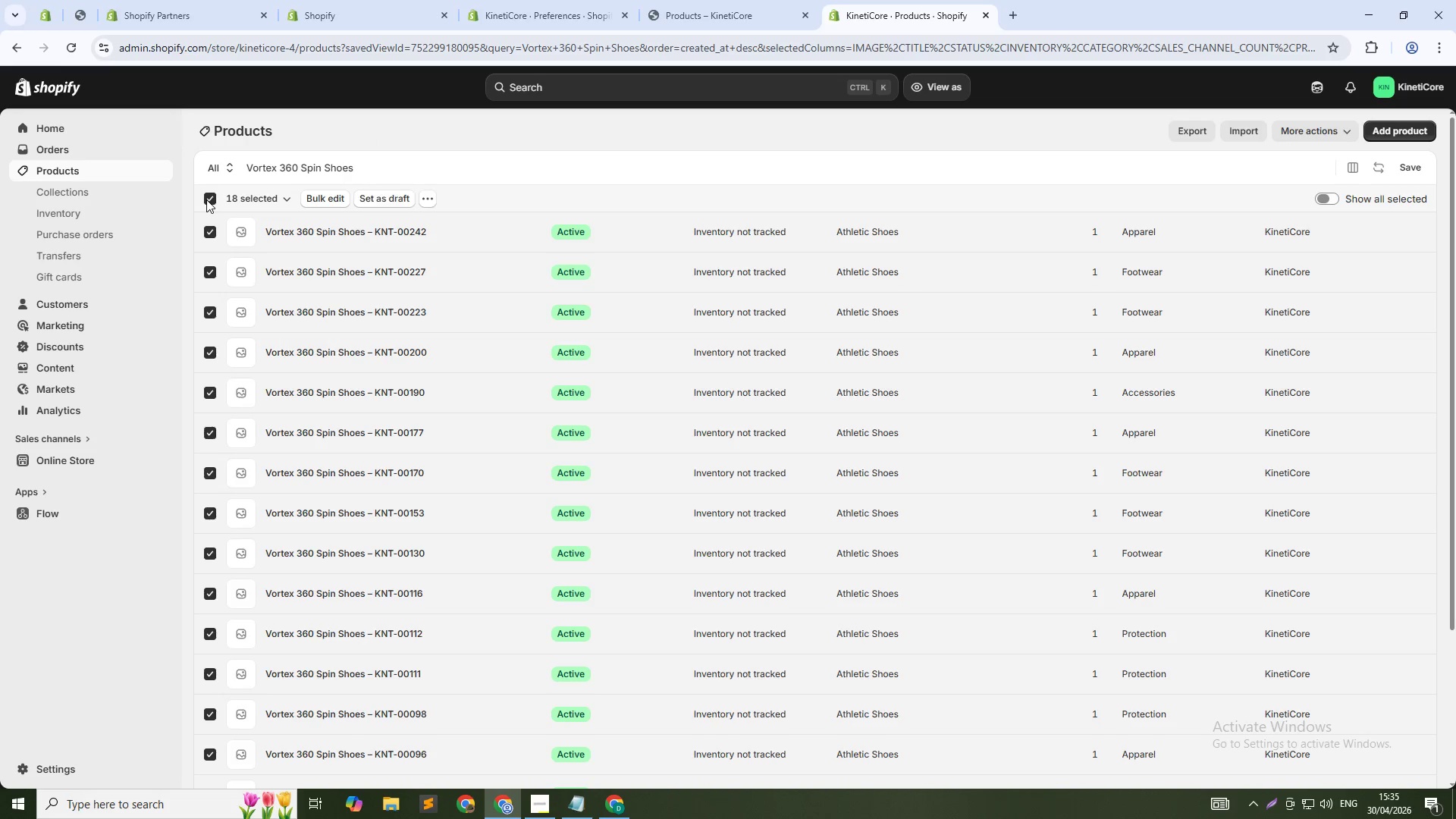 
left_click([206, 199])
 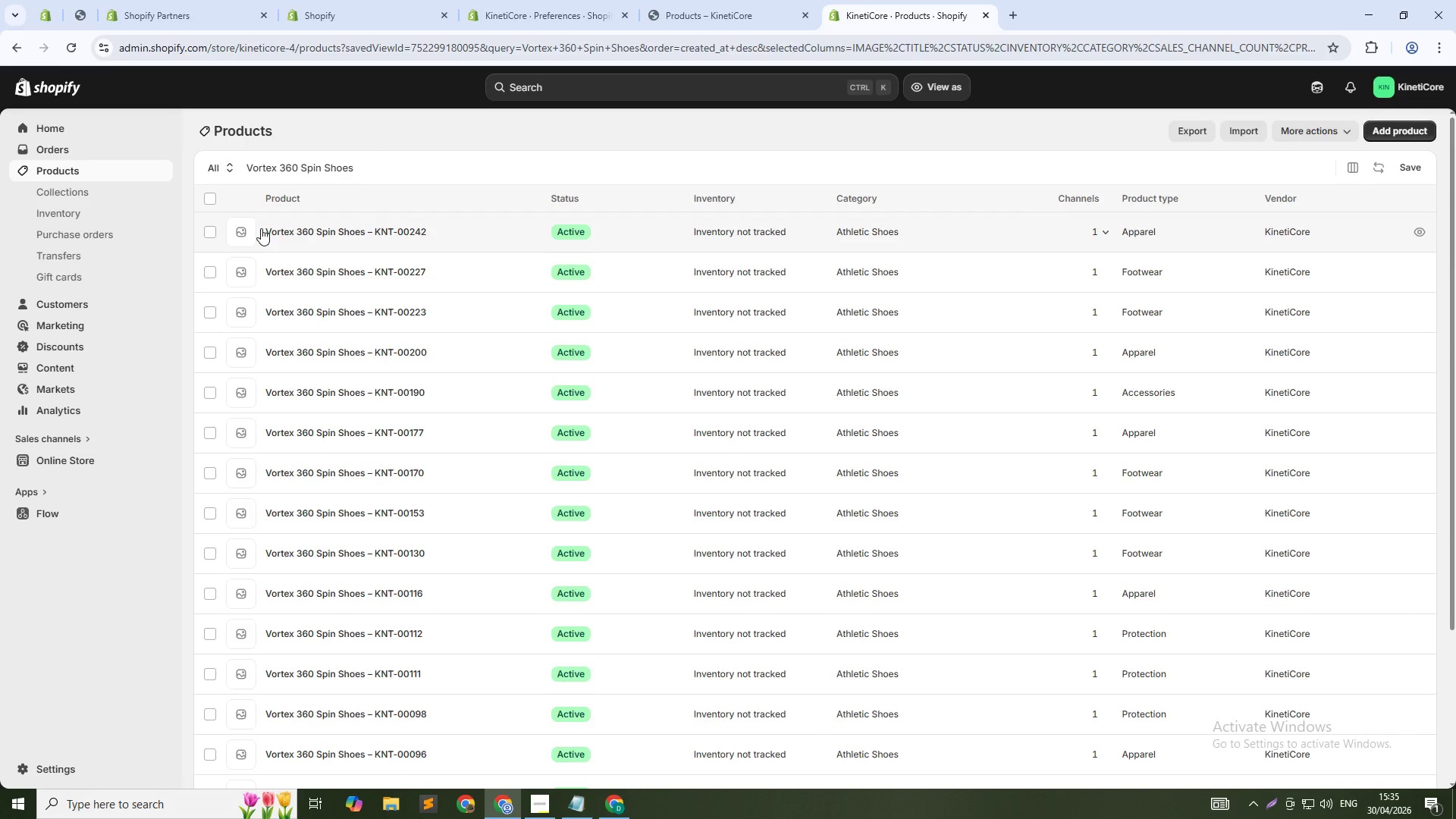 
wait(34.97)
 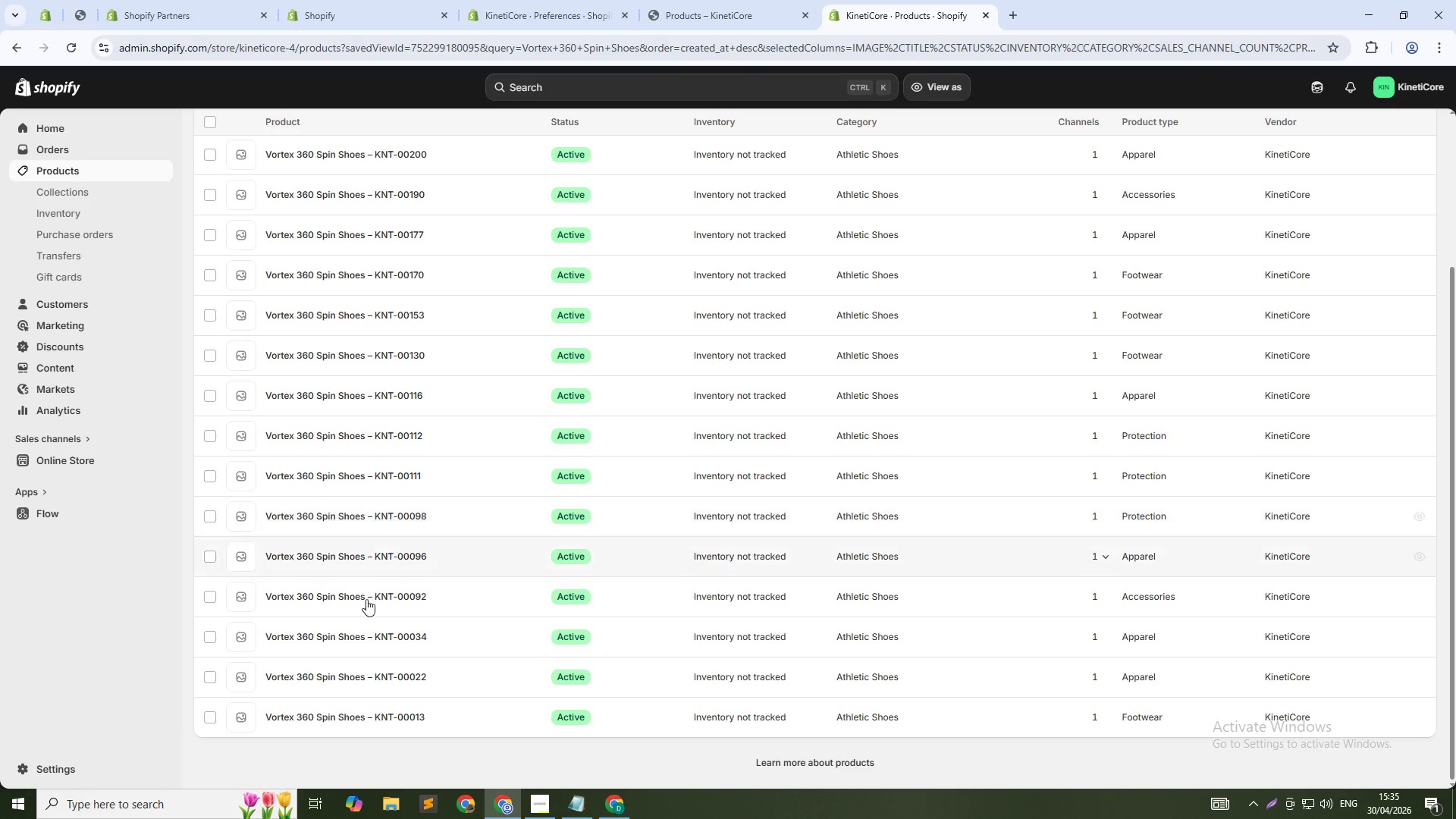 
hold_key(key=ControlLeft, duration=1.5)
 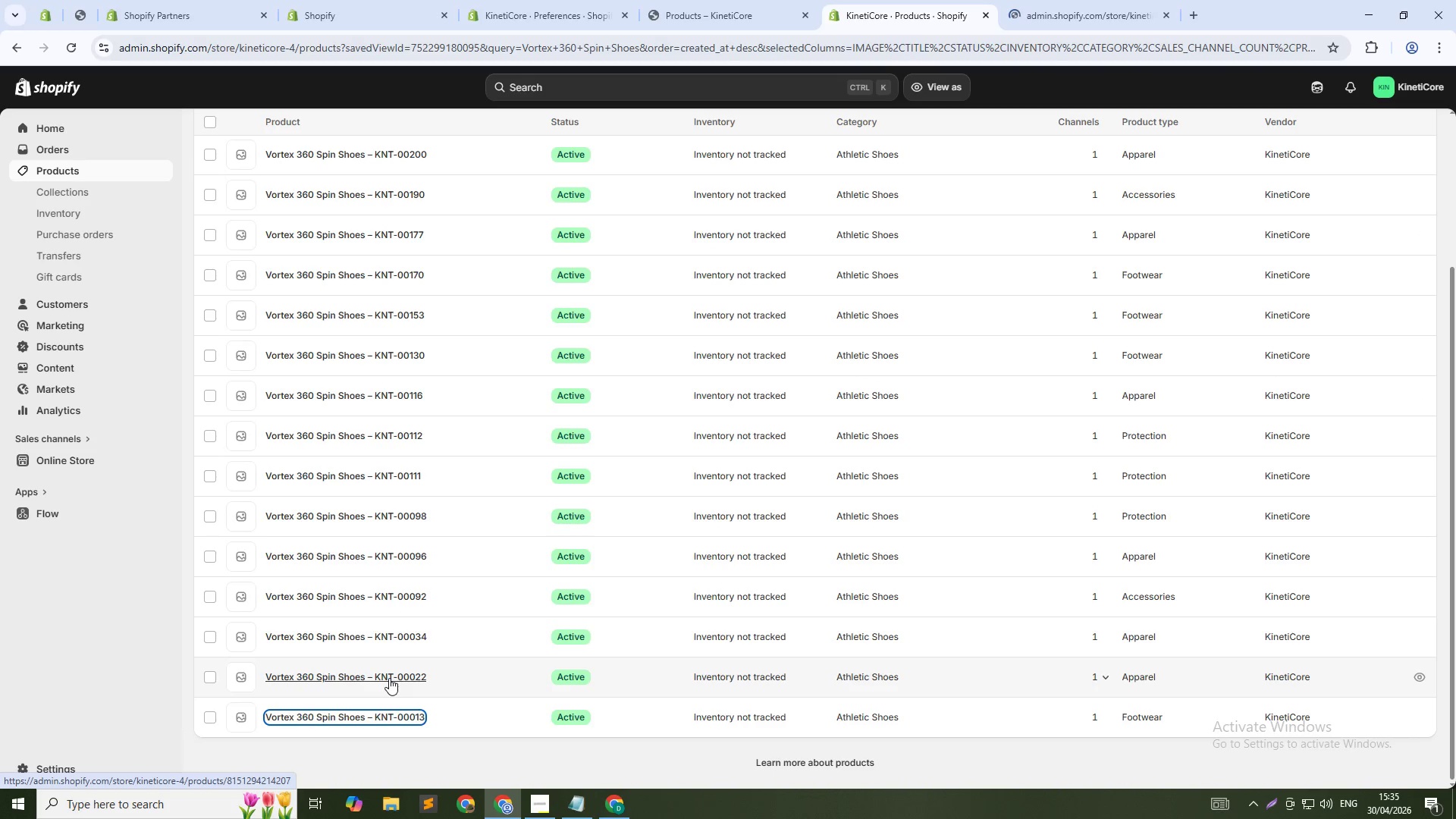 
scroll: coordinate [401, 423], scroll_direction: down, amount: 13.0
 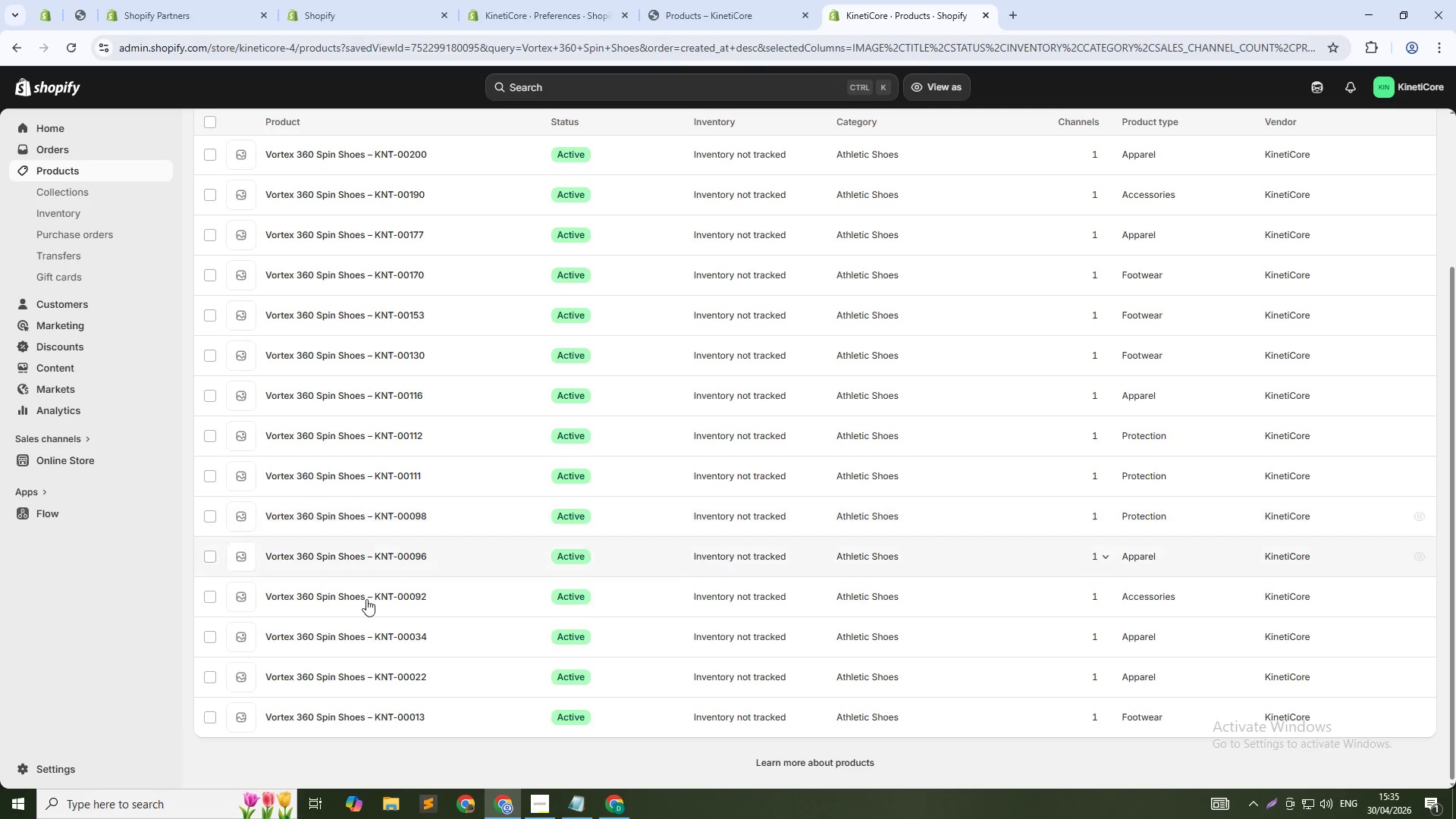 
left_click([384, 720])
 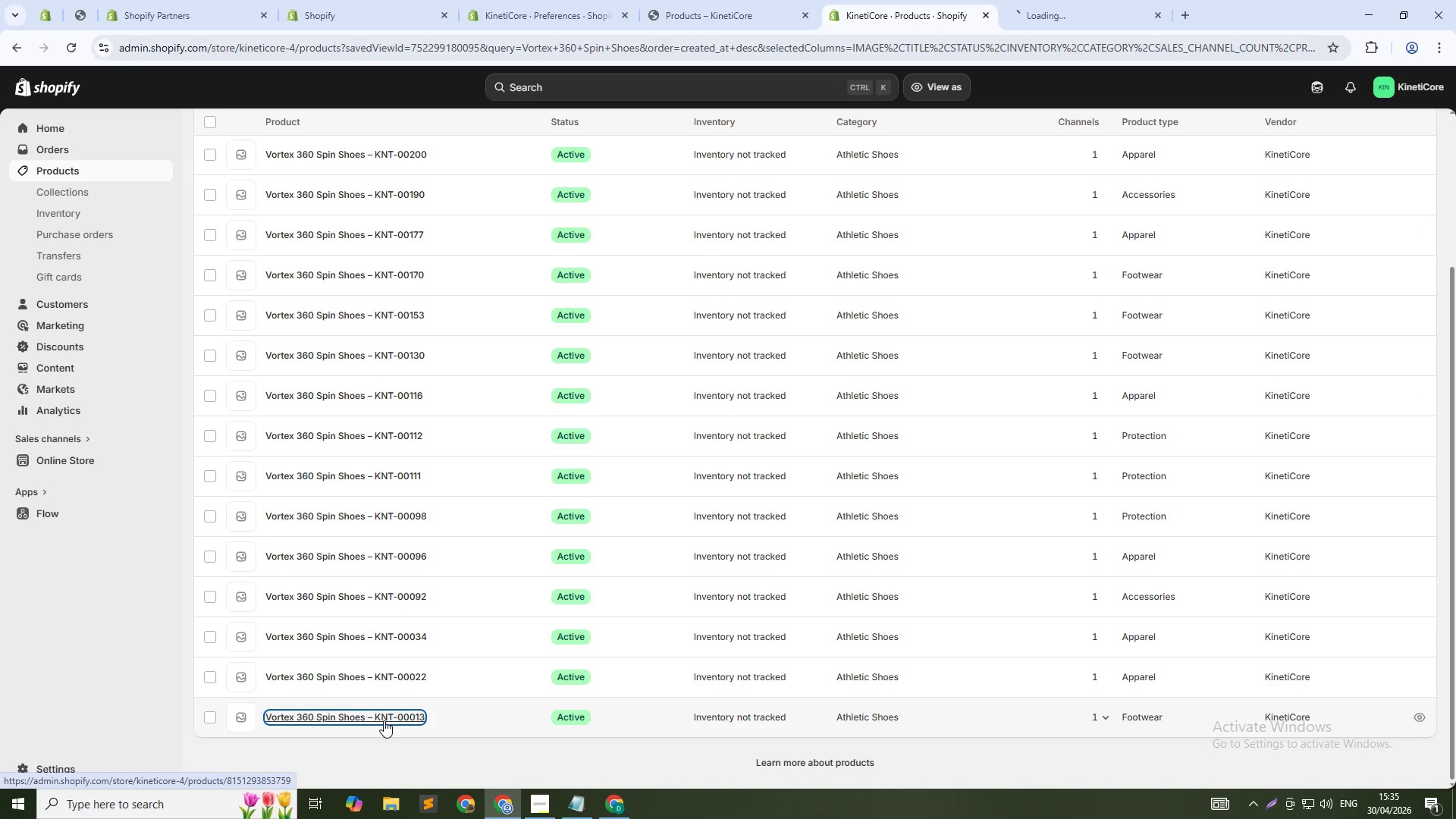 
hold_key(key=ControlLeft, duration=1.51)
left_click([389, 678])
 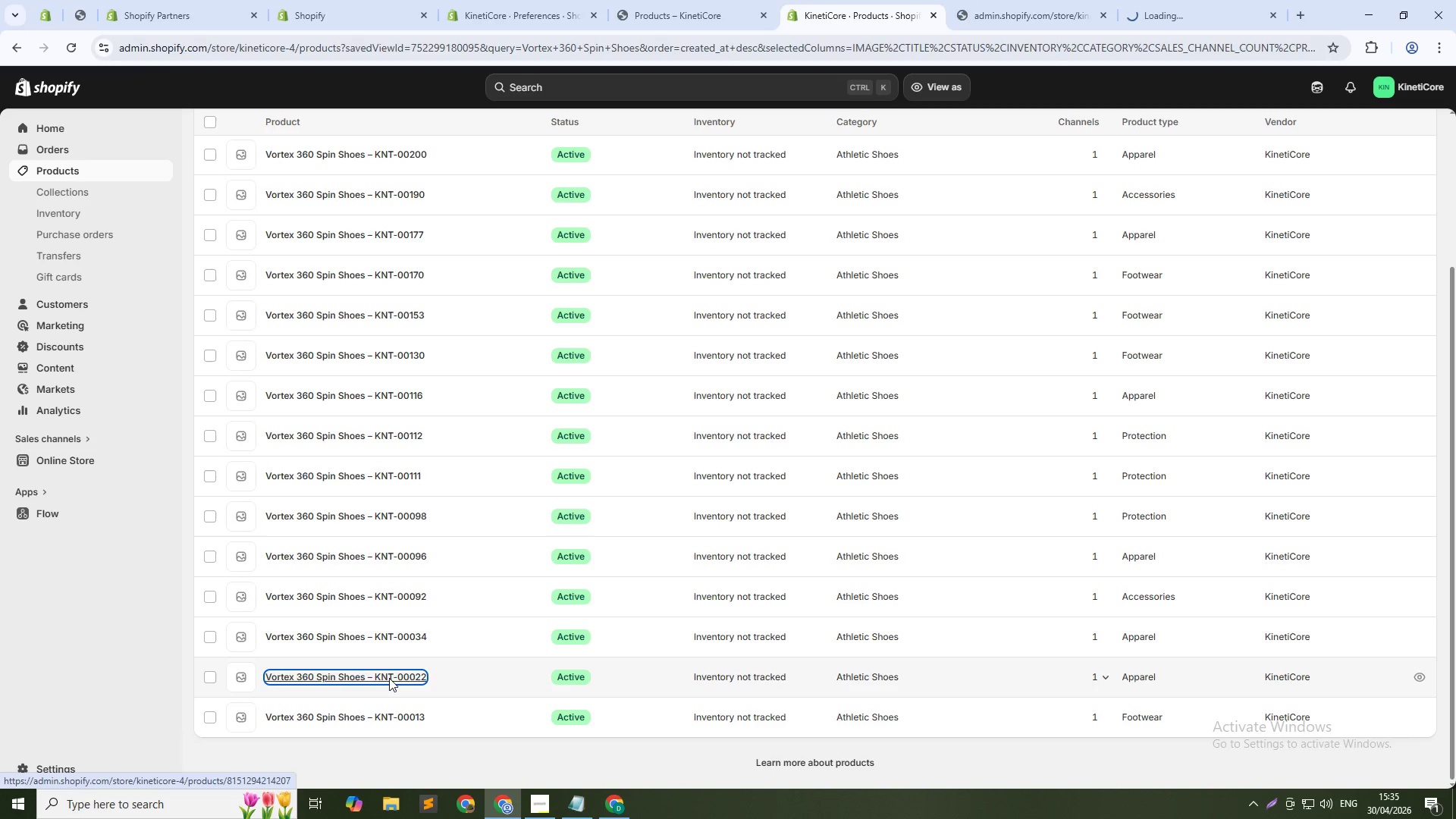 
hold_key(key=ControlLeft, duration=1.5)
left_click([388, 633])
 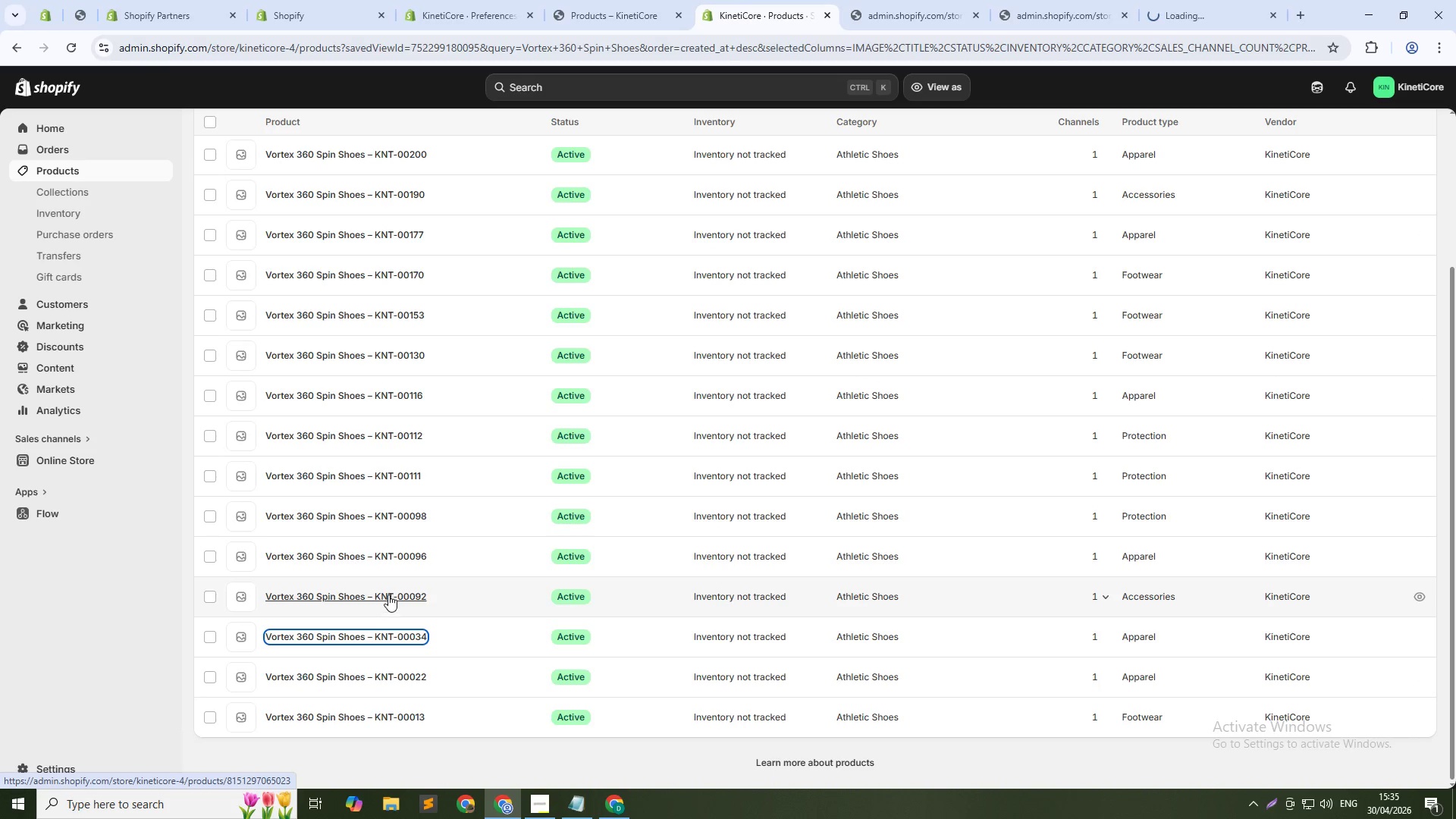 
left_click([388, 595])
 